 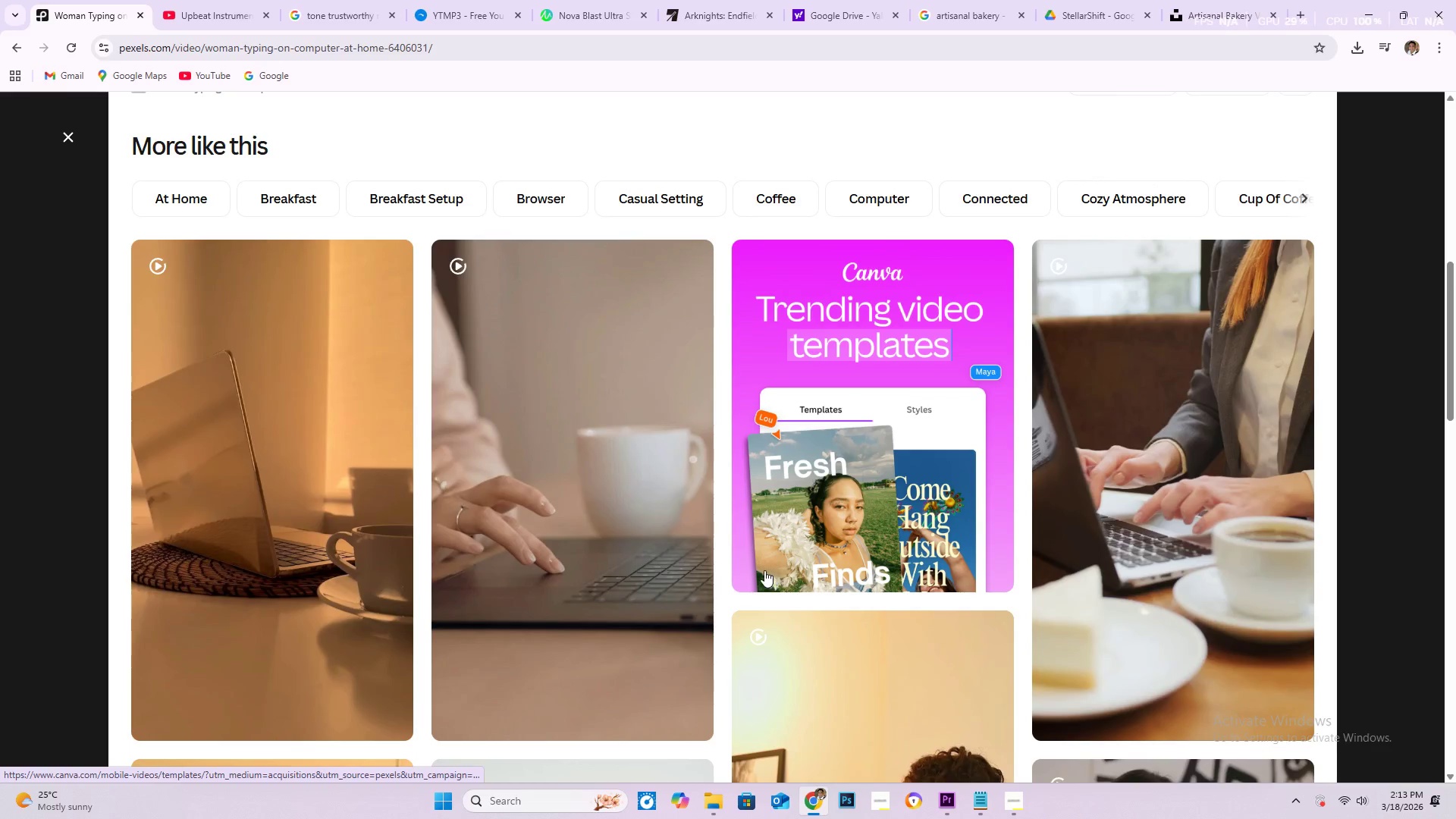 
scroll: coordinate [658, 419], scroll_direction: down, amount: 21.0
 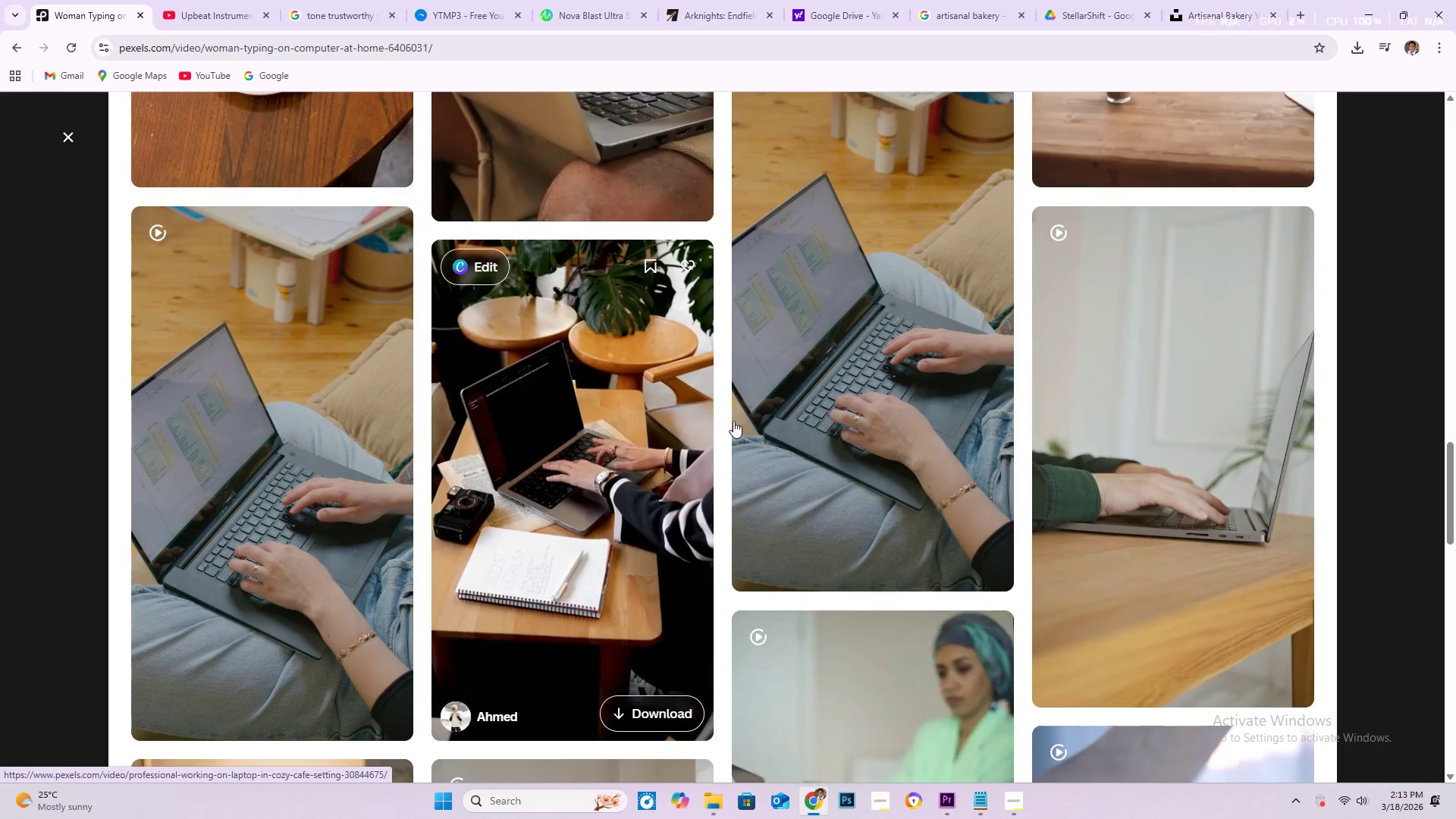 
scroll: coordinate [293, 482], scroll_direction: down, amount: 44.0
 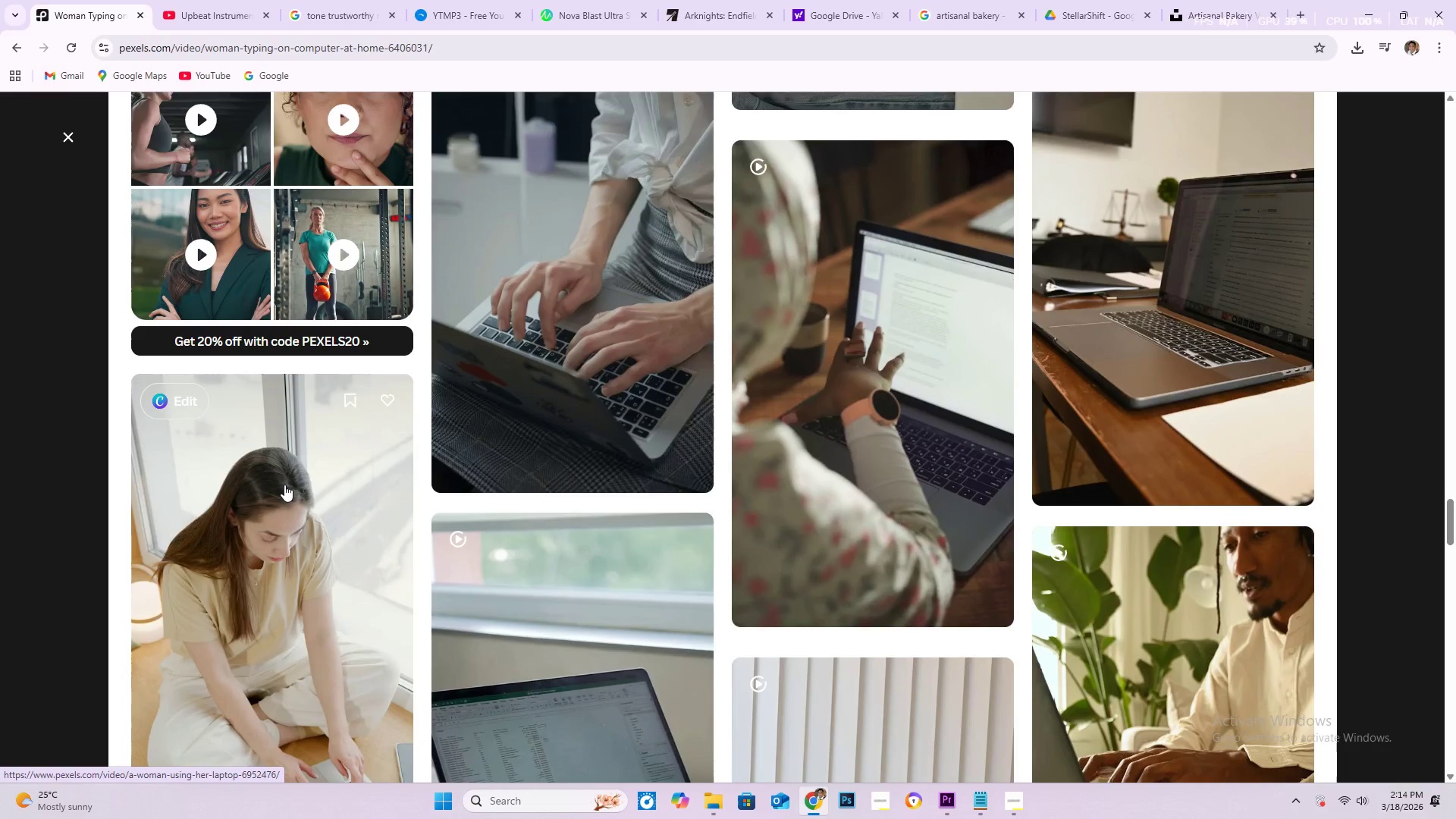 
scroll: coordinate [534, 488], scroll_direction: down, amount: 43.0
 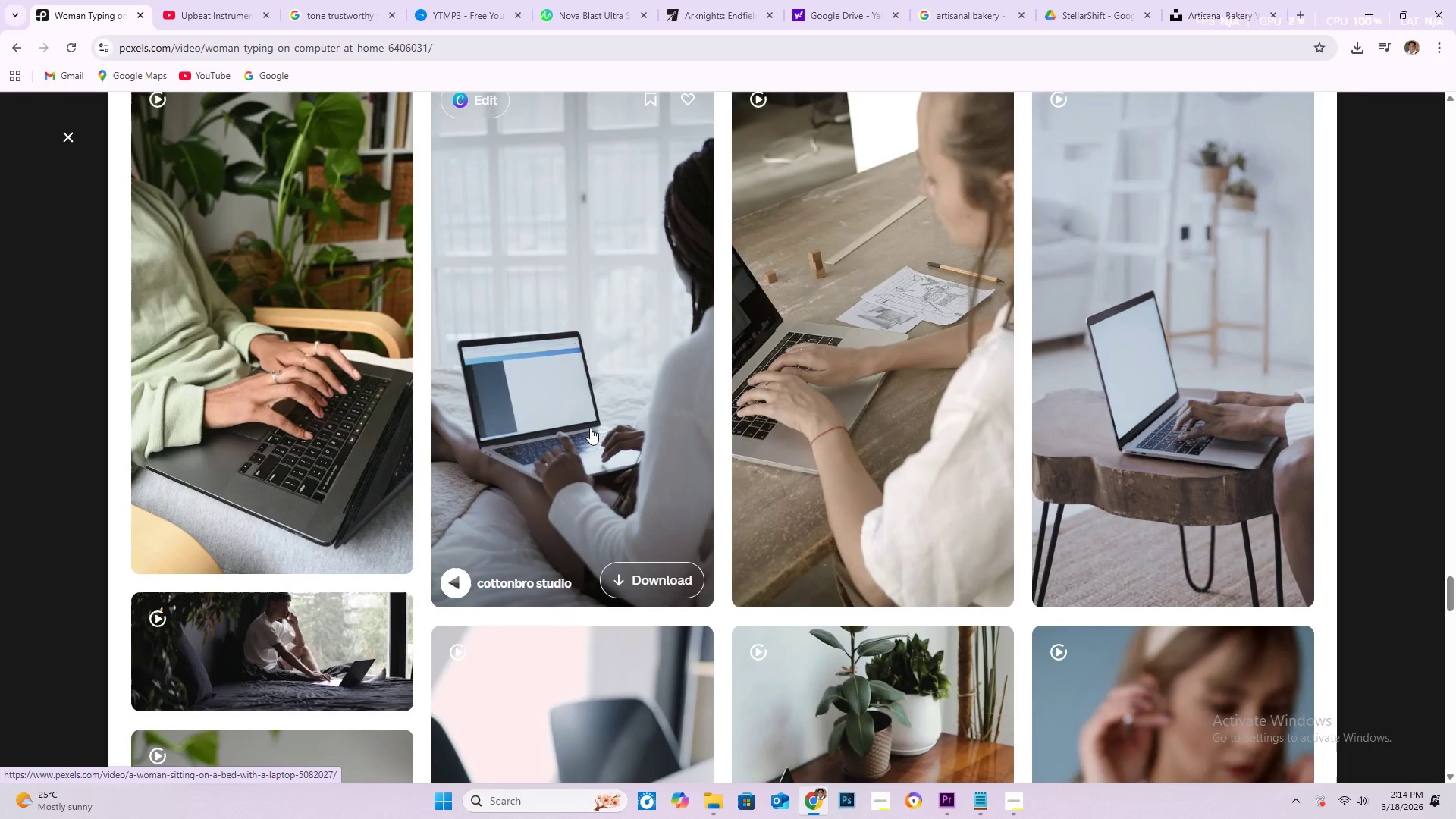 
scroll: coordinate [544, 450], scroll_direction: down, amount: 15.0
 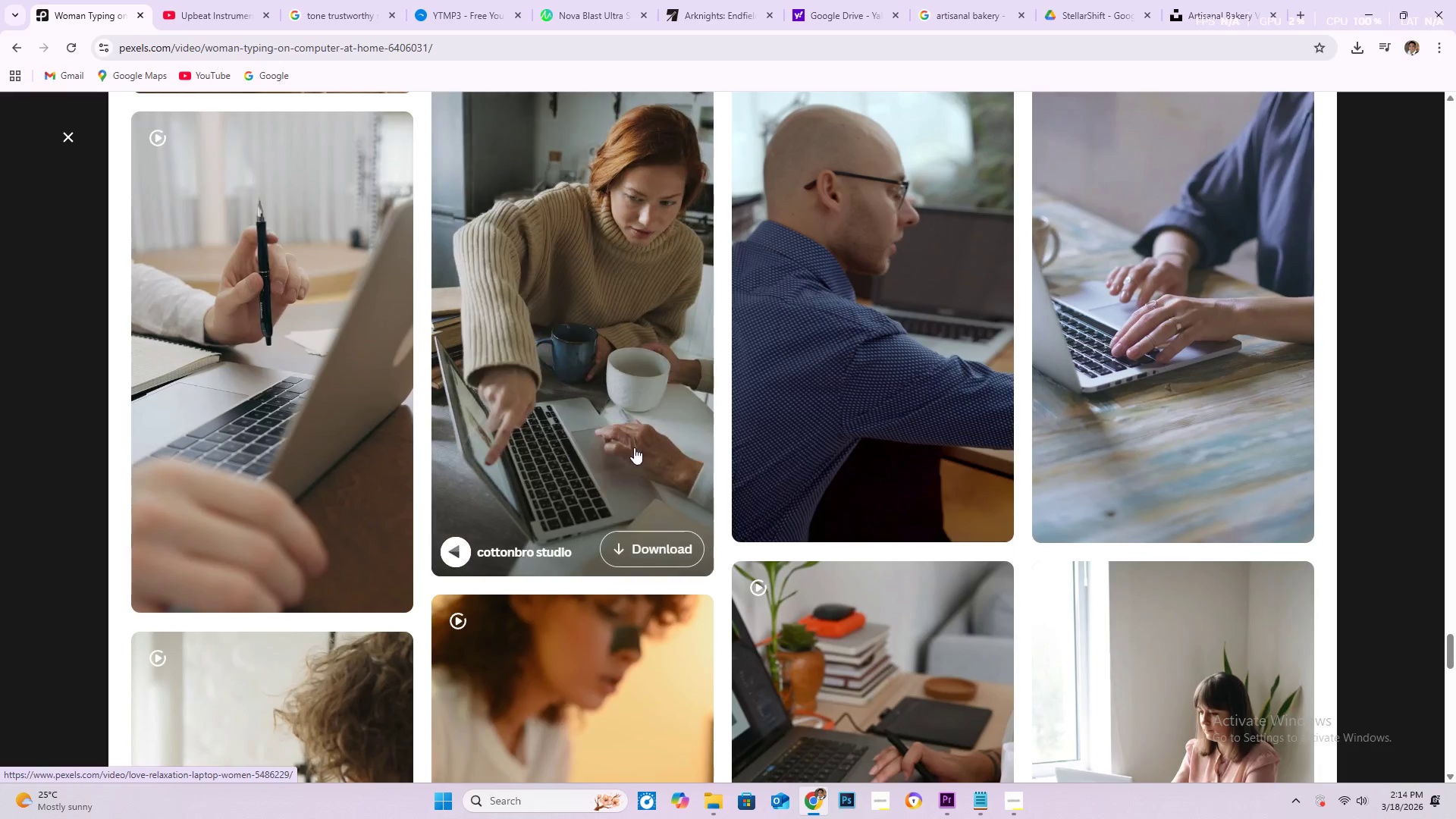 
scroll: coordinate [733, 453], scroll_direction: up, amount: 4.0
 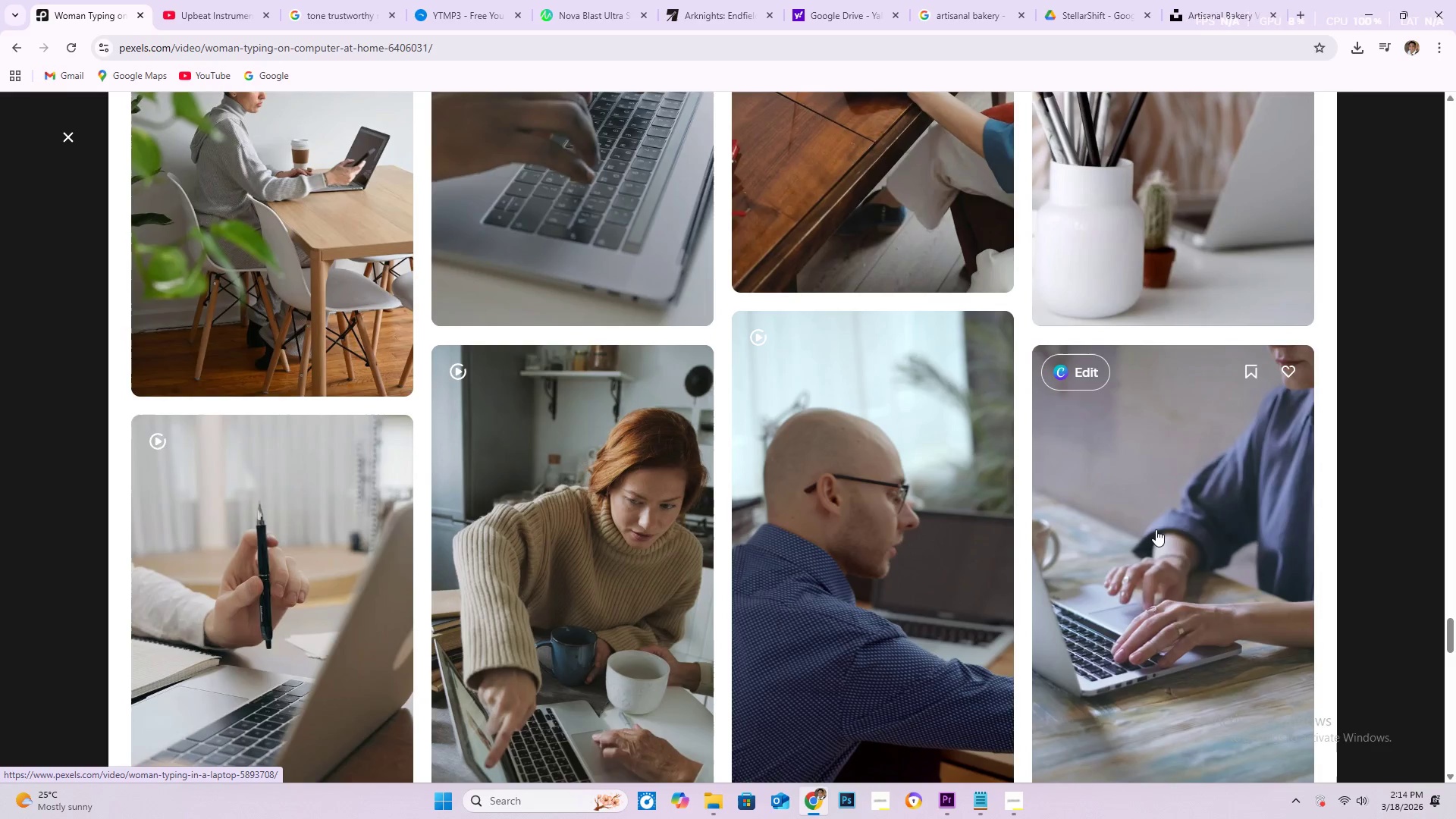 
scroll: coordinate [981, 552], scroll_direction: down, amount: 32.0
 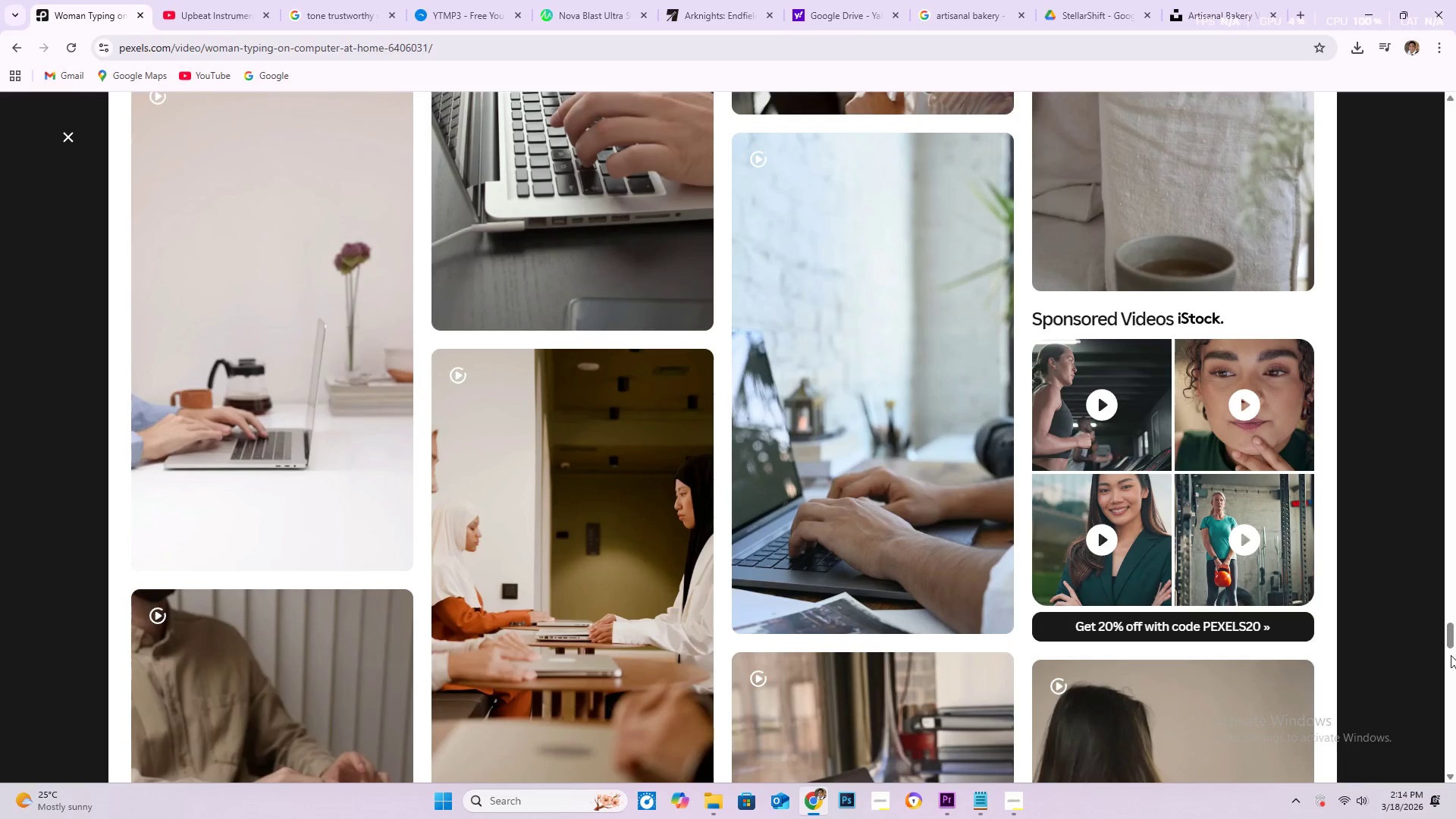 
left_click_drag(start_coordinate=[1455, 625], to_coordinate=[1455, 73])
 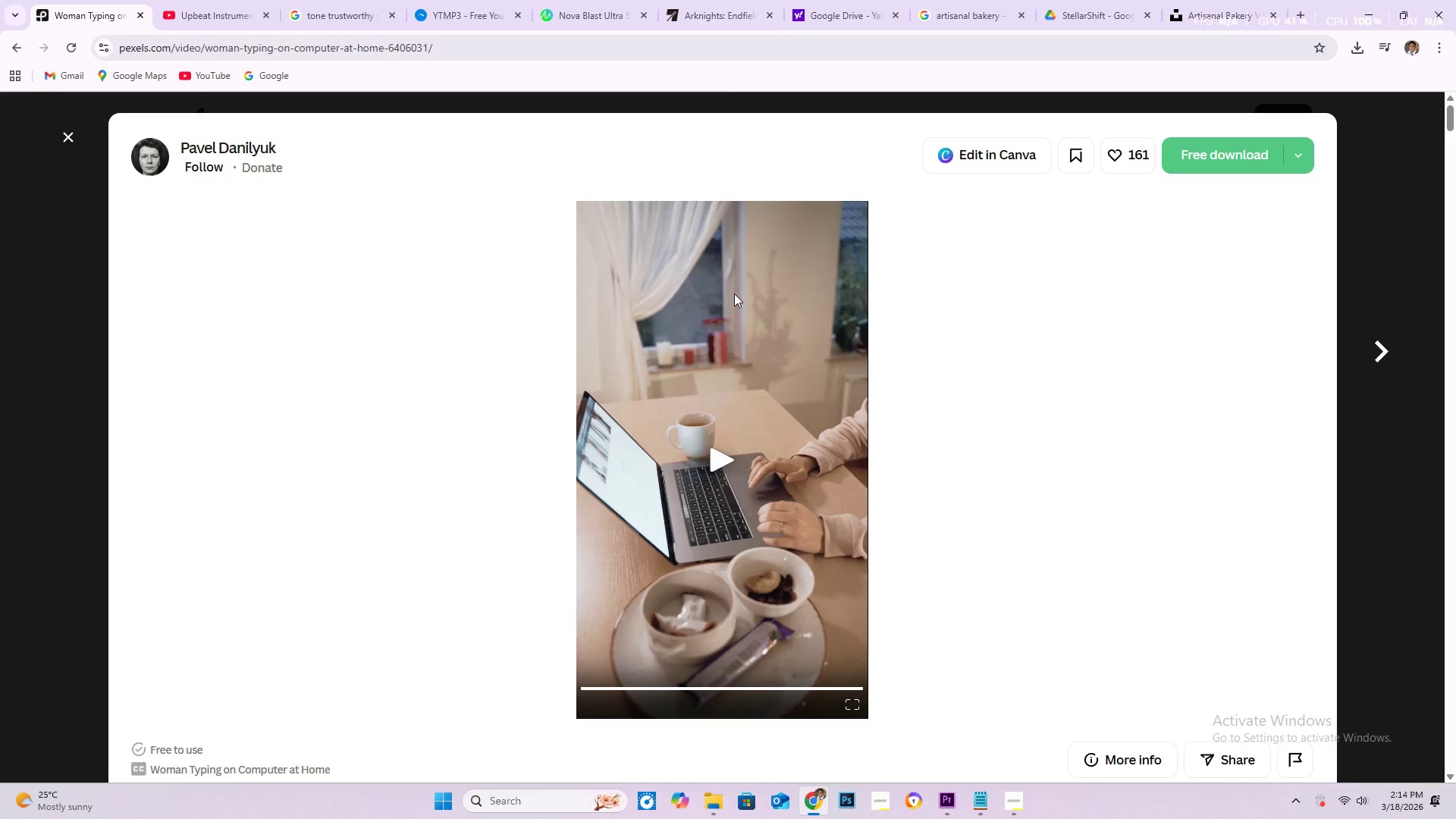 
scroll: coordinate [624, 476], scroll_direction: down, amount: 14.0
 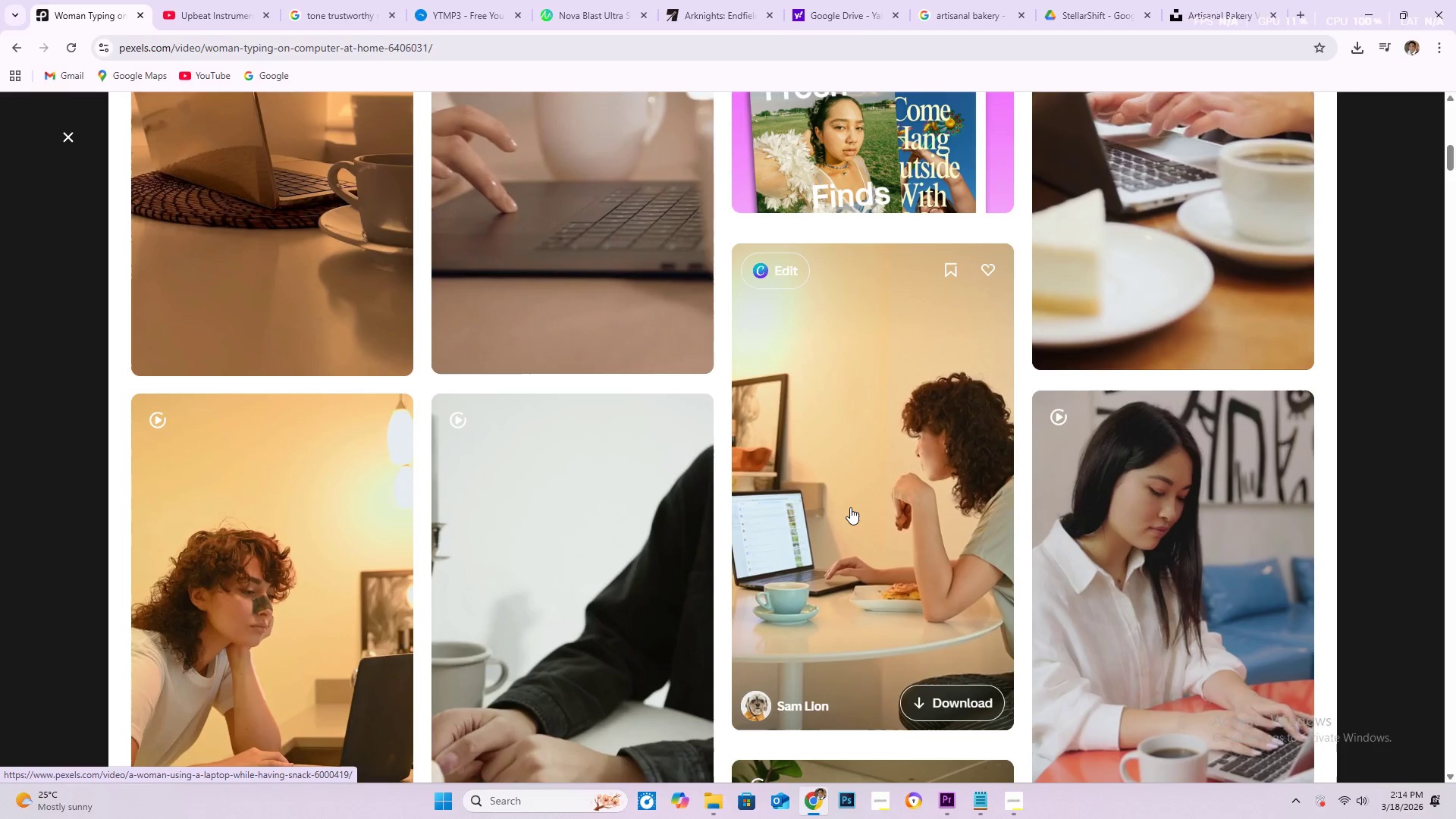 
wait(5.84)
 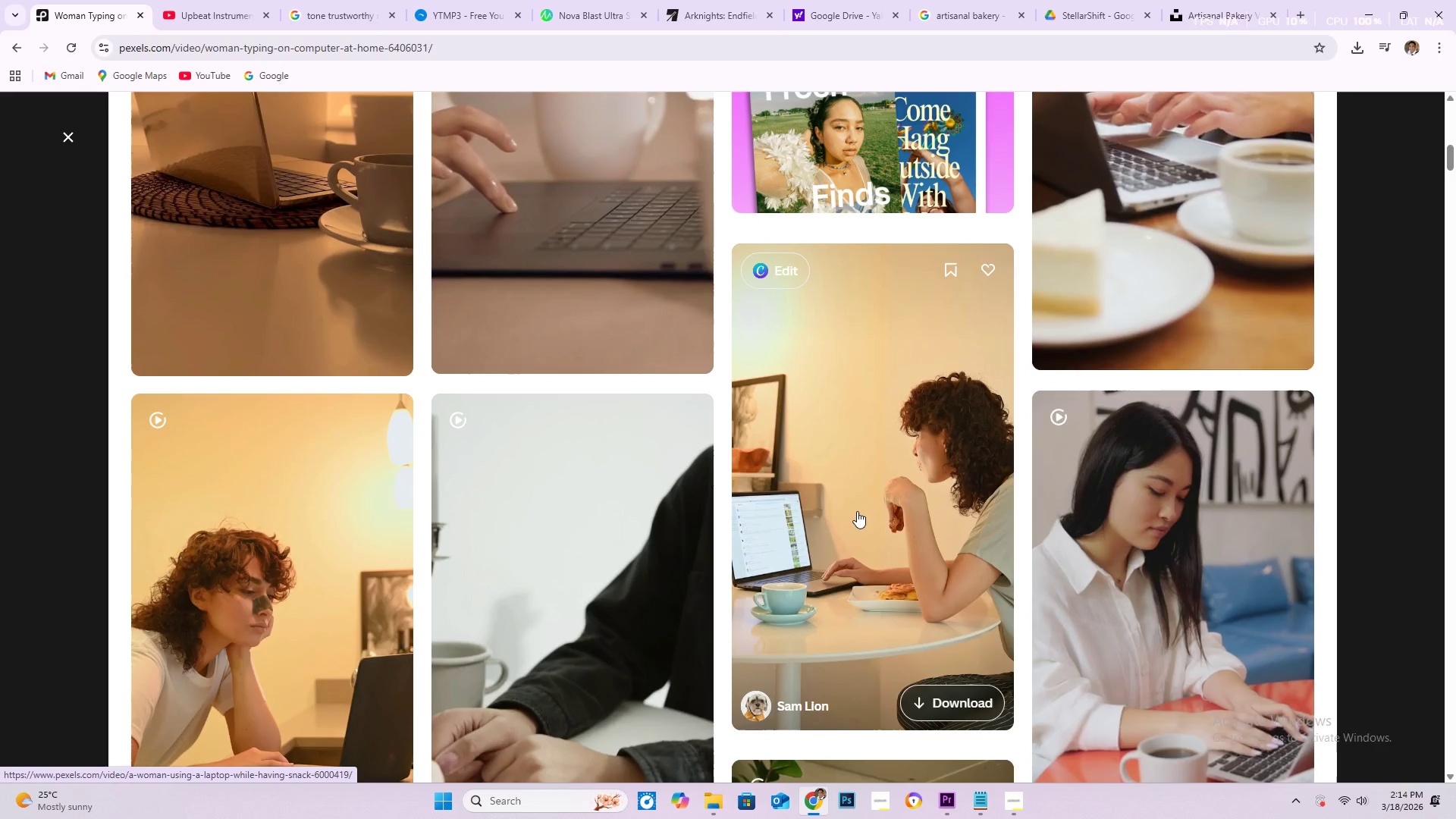 
scroll: coordinate [850, 507], scroll_direction: down, amount: 2.0
 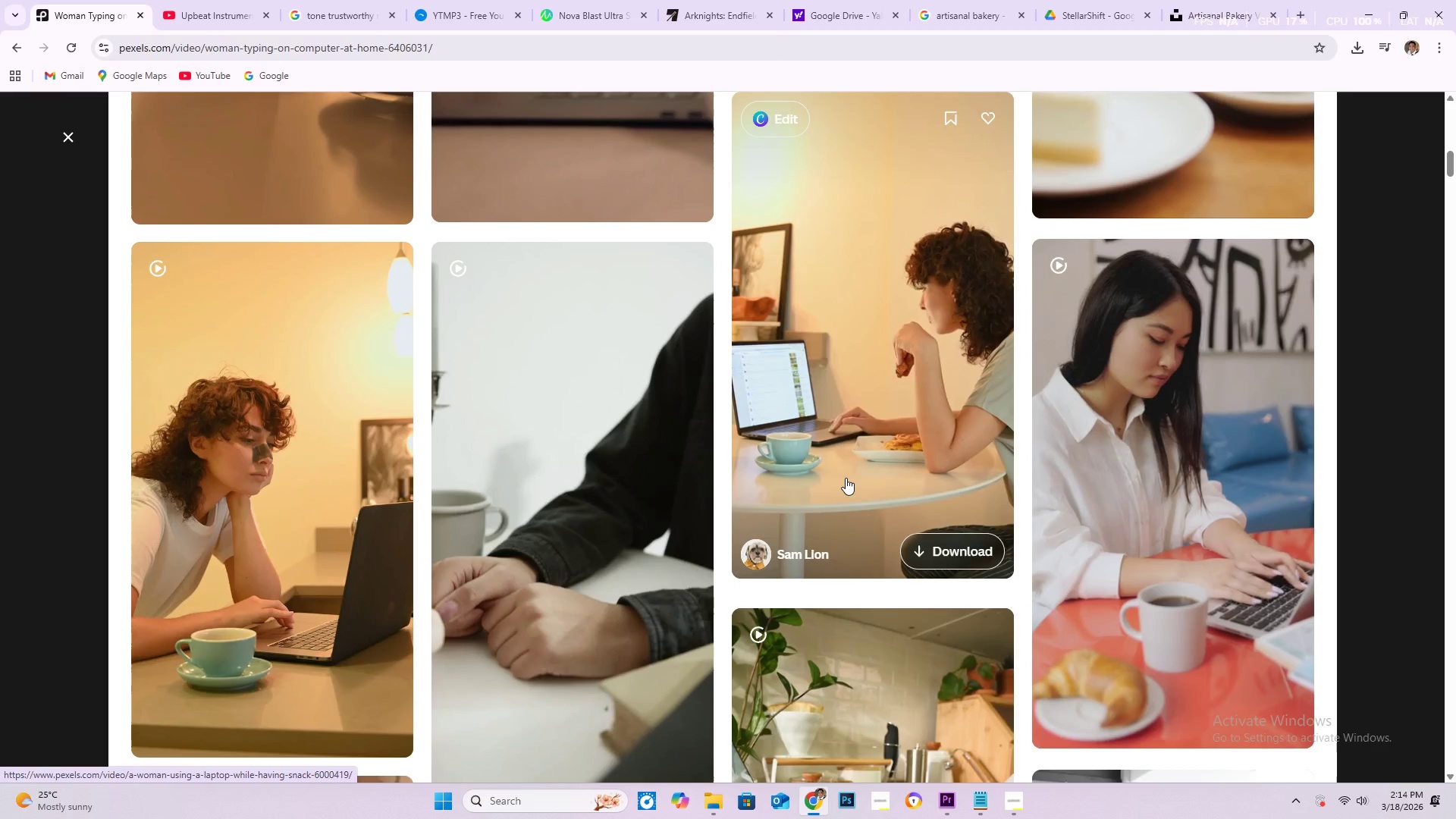 
left_click([846, 477])
 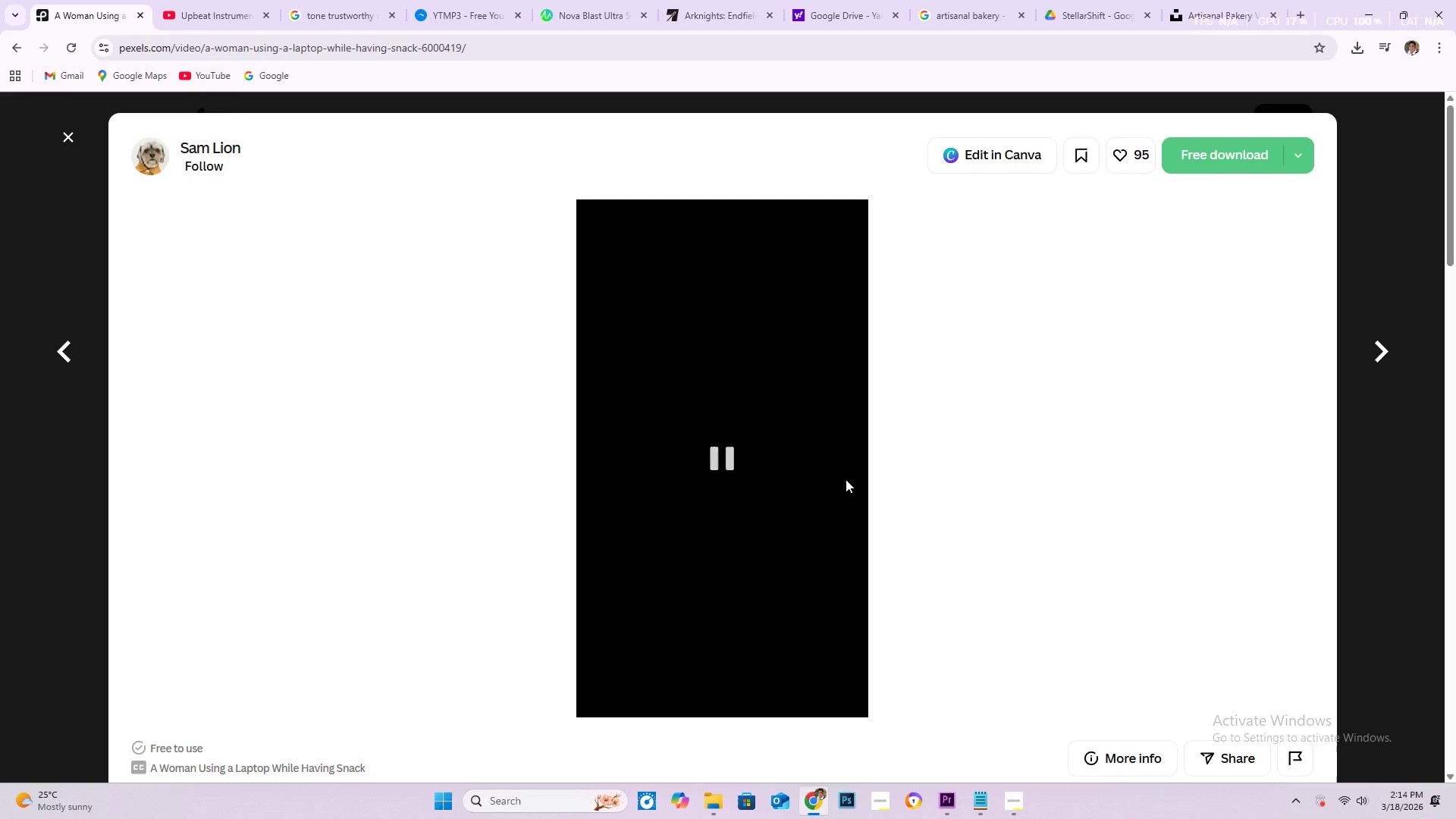 
wait(7.66)
 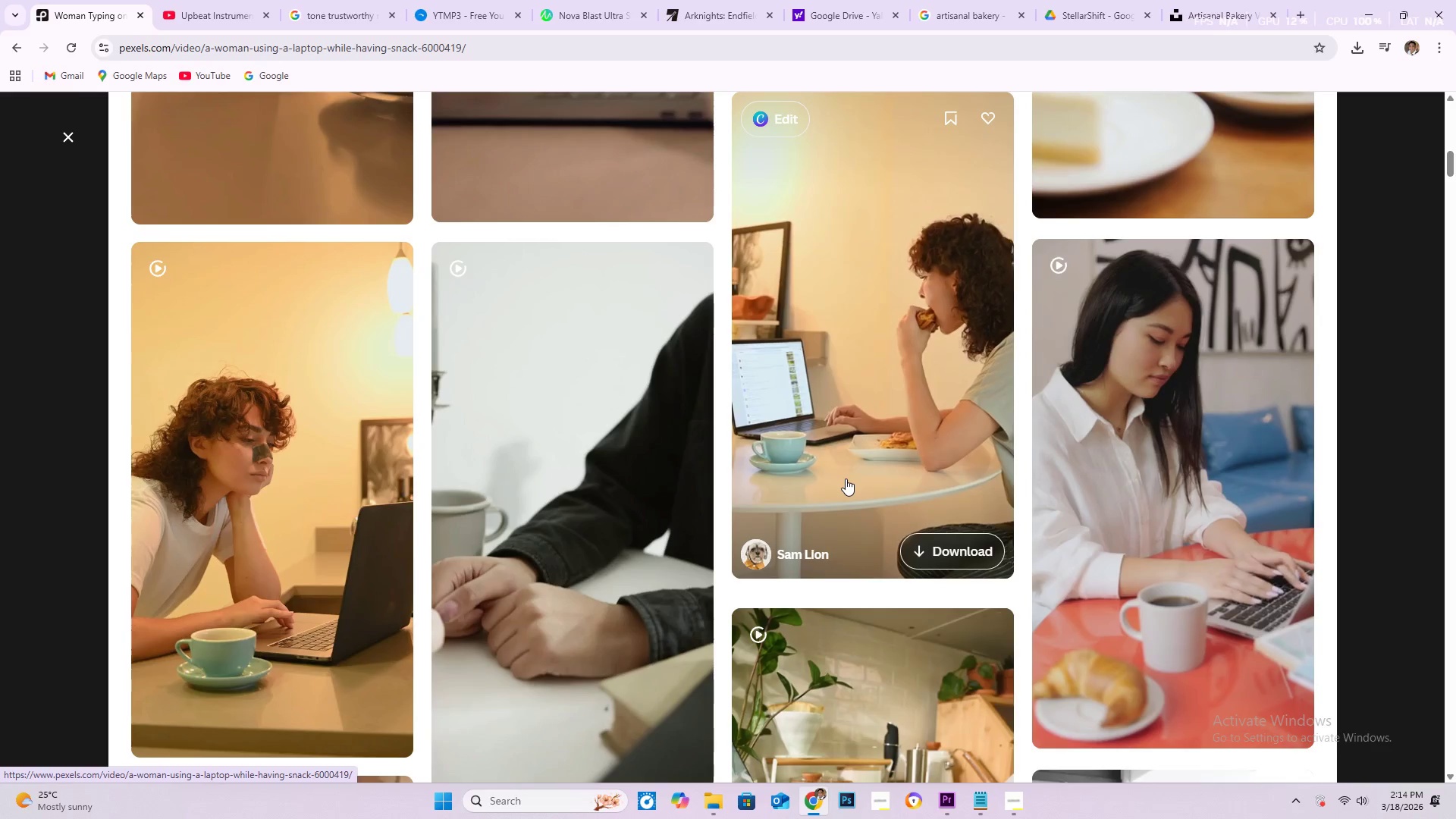 
scroll: coordinate [658, 464], scroll_direction: down, amount: 23.0
 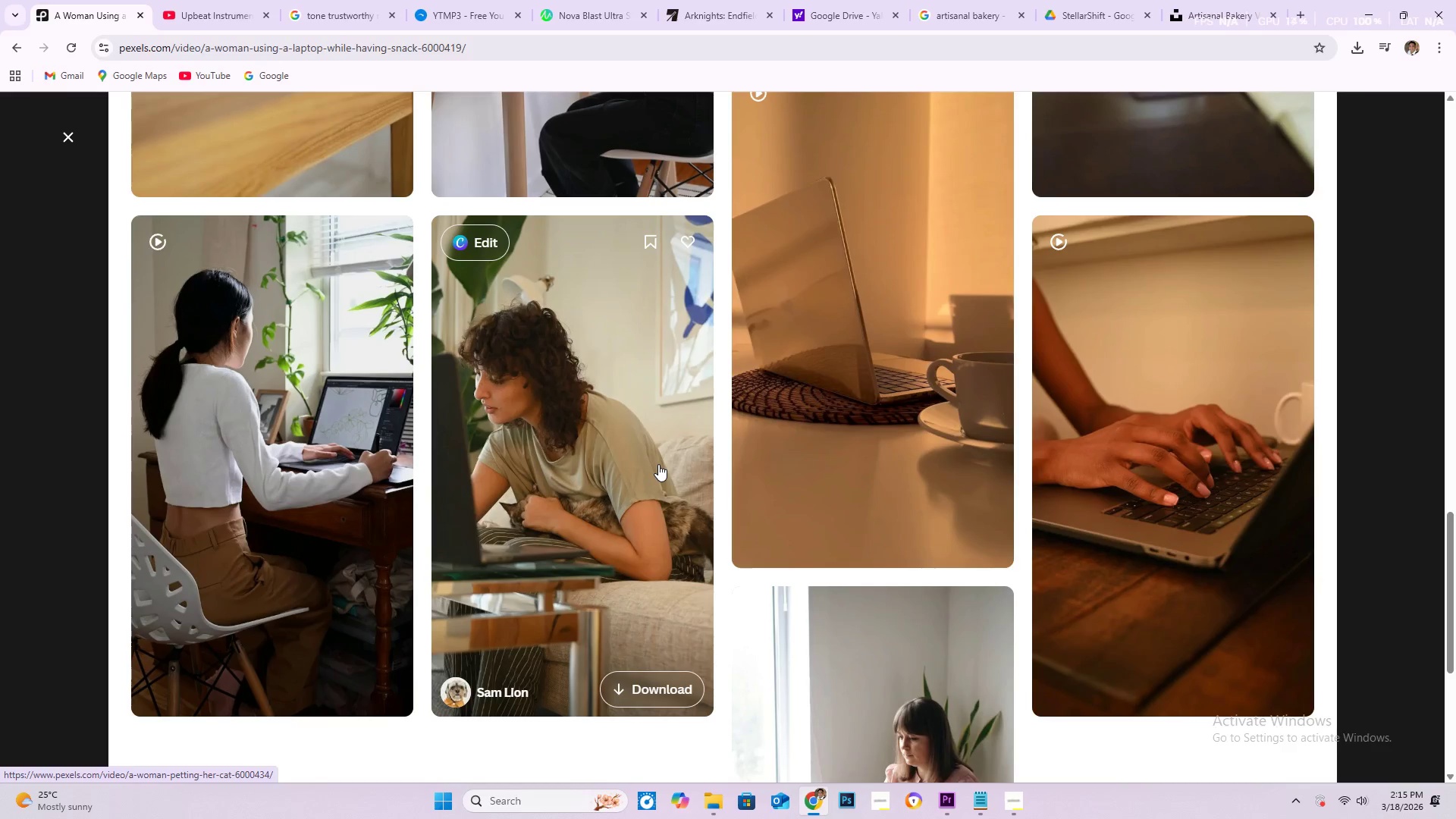 
scroll: coordinate [657, 464], scroll_direction: up, amount: 21.0
 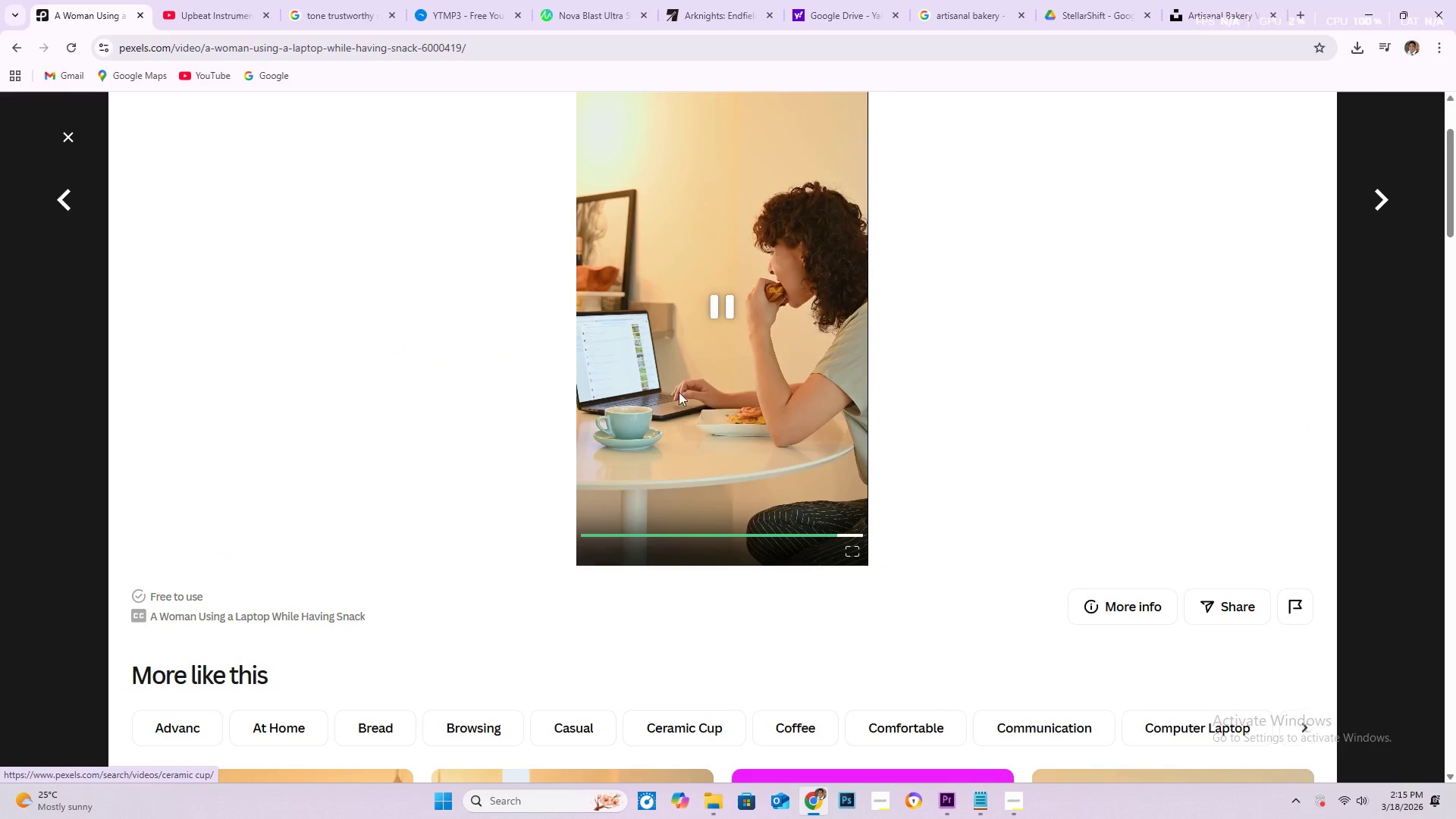 
left_click([564, 40])
 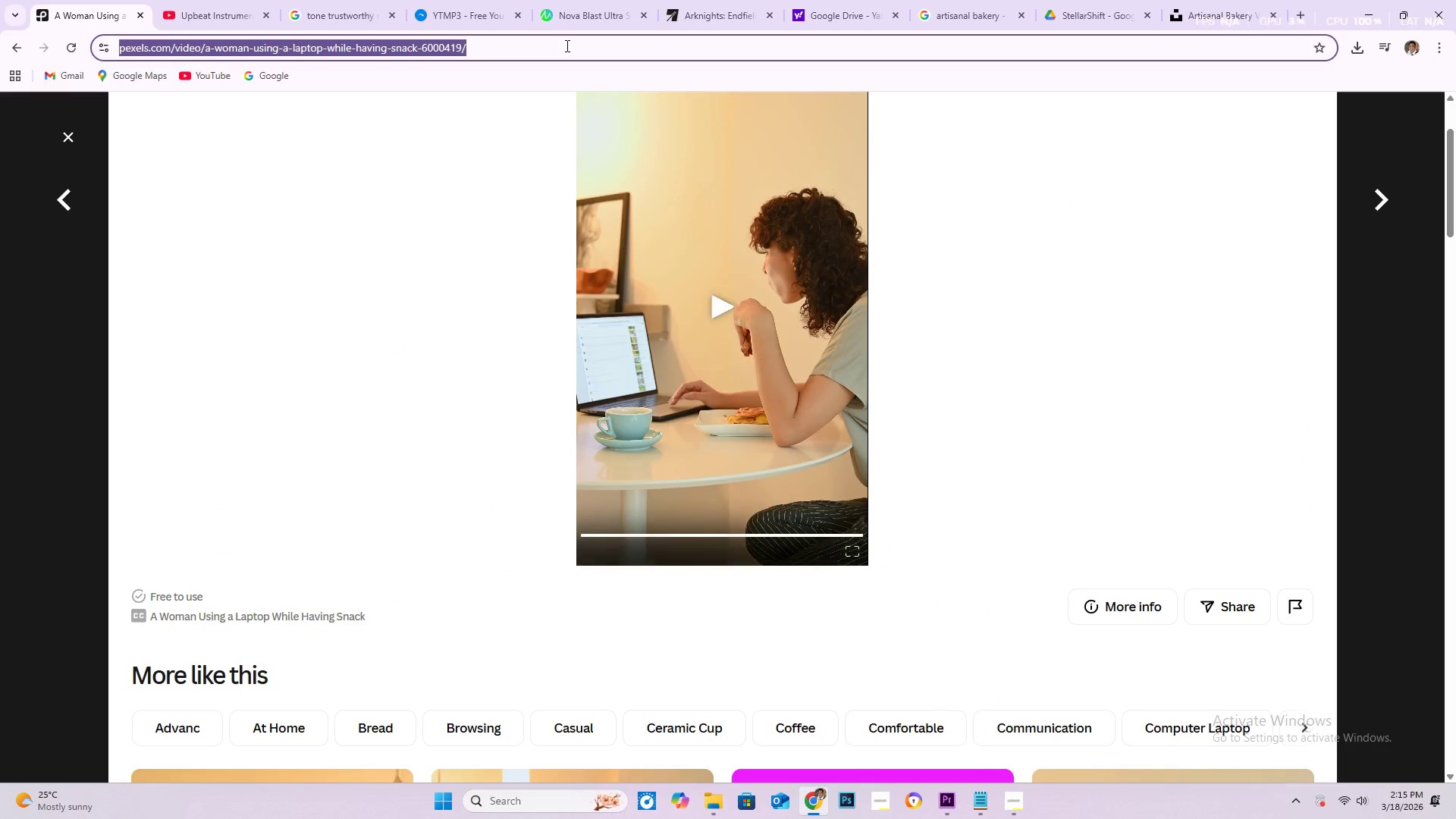 
key(Control+C)
 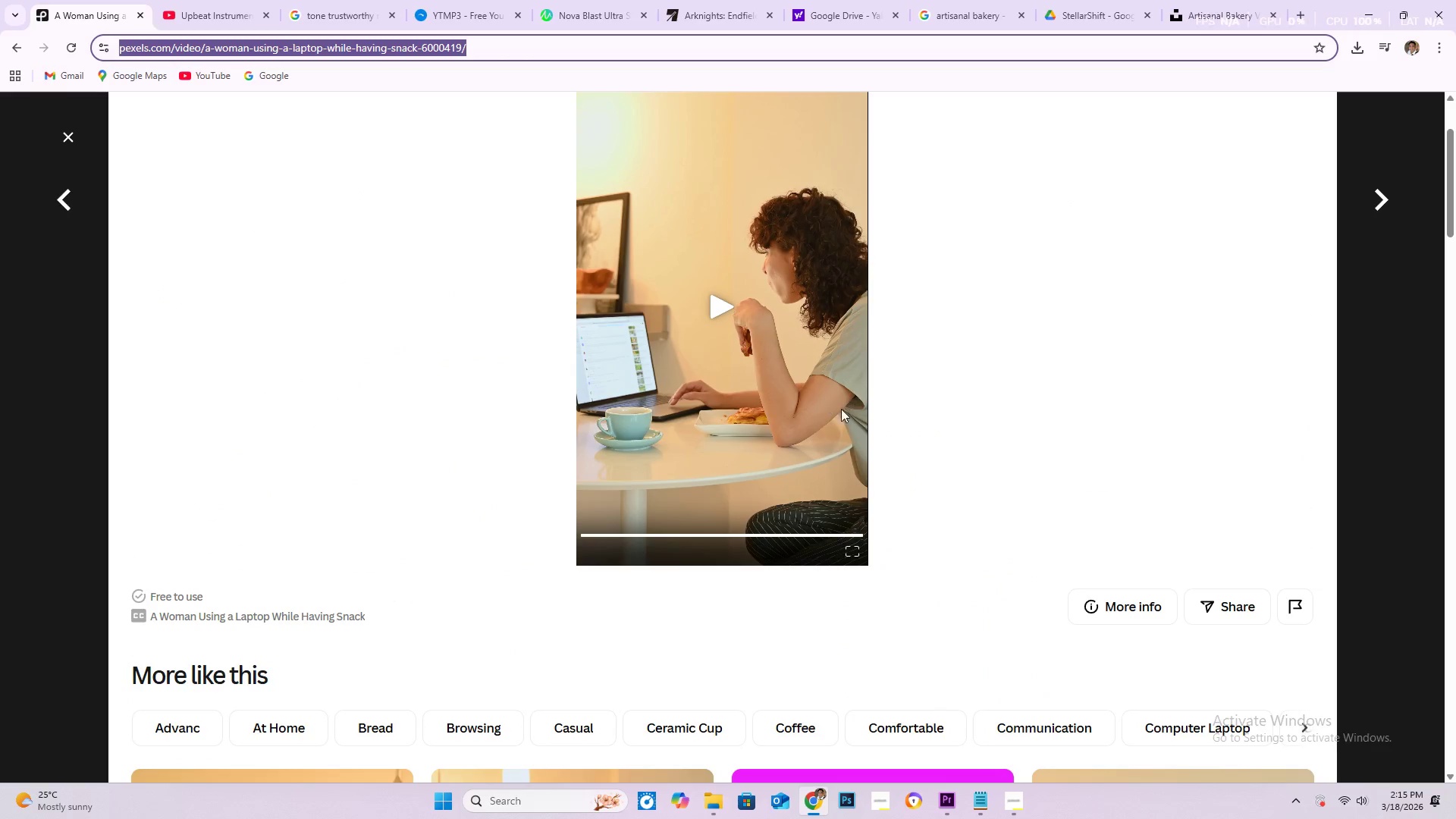 
scroll: coordinate [1083, 498], scroll_direction: up, amount: 4.0
 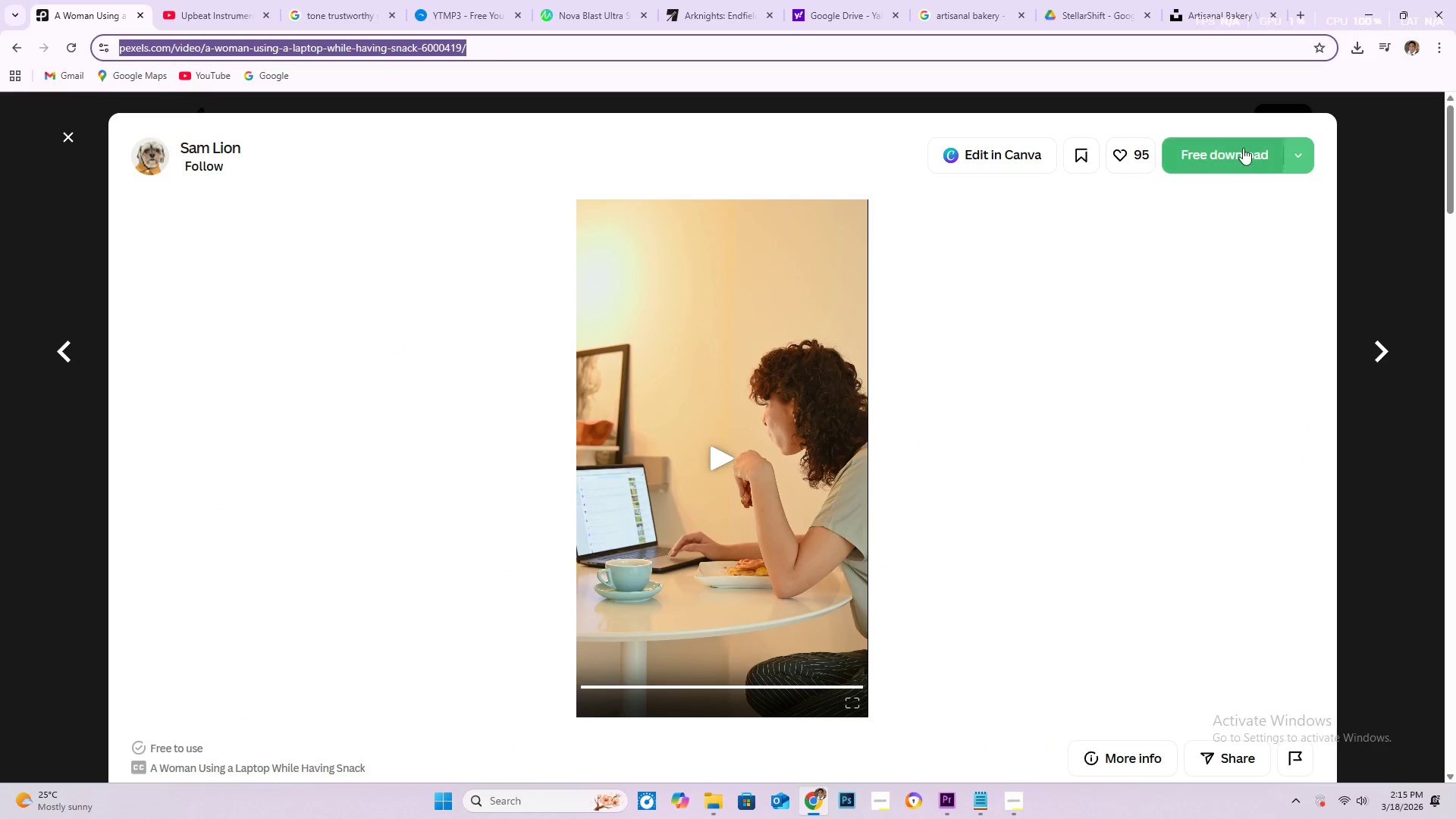 
left_click([1237, 147])
 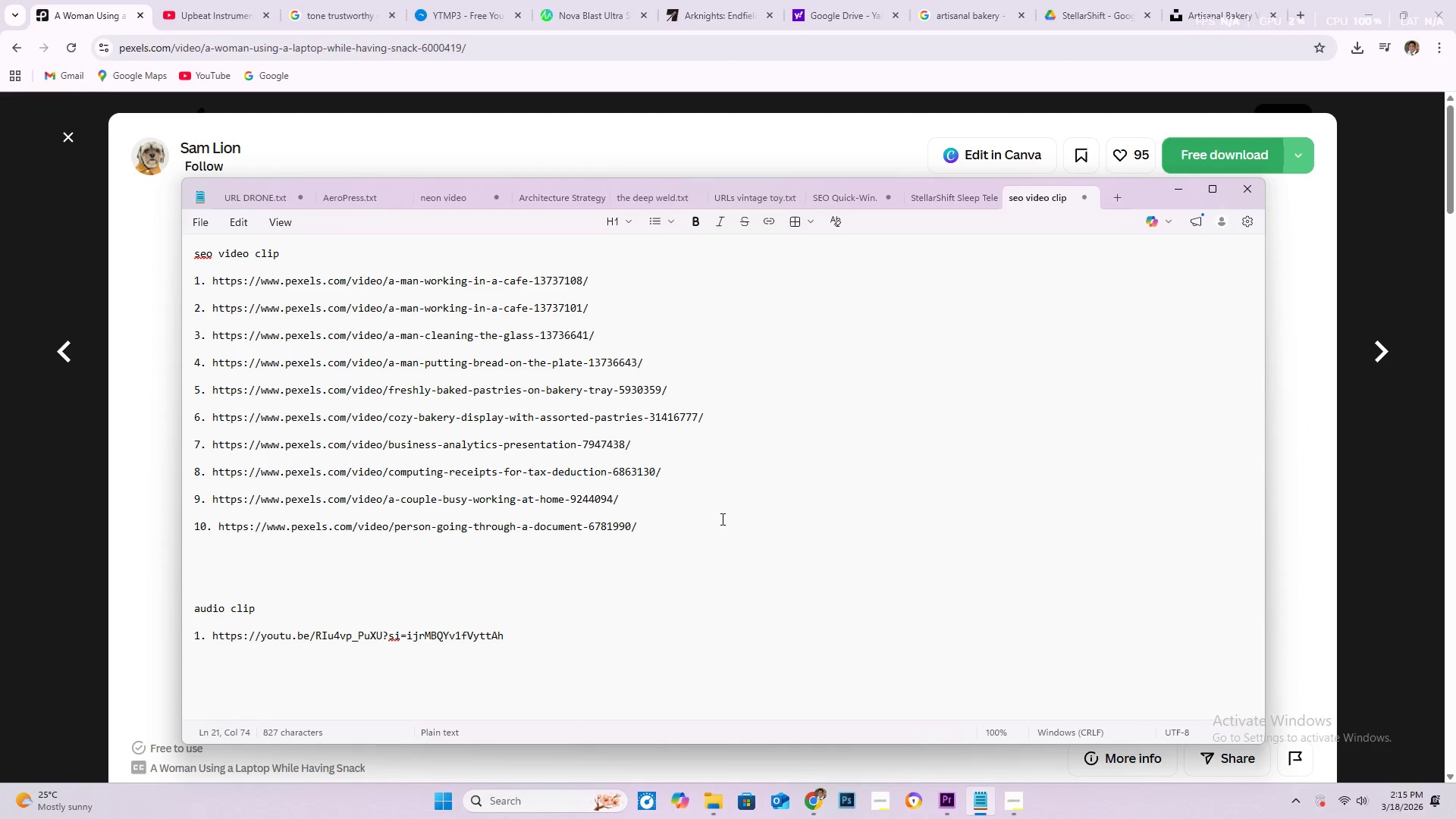 
key(Enter)
 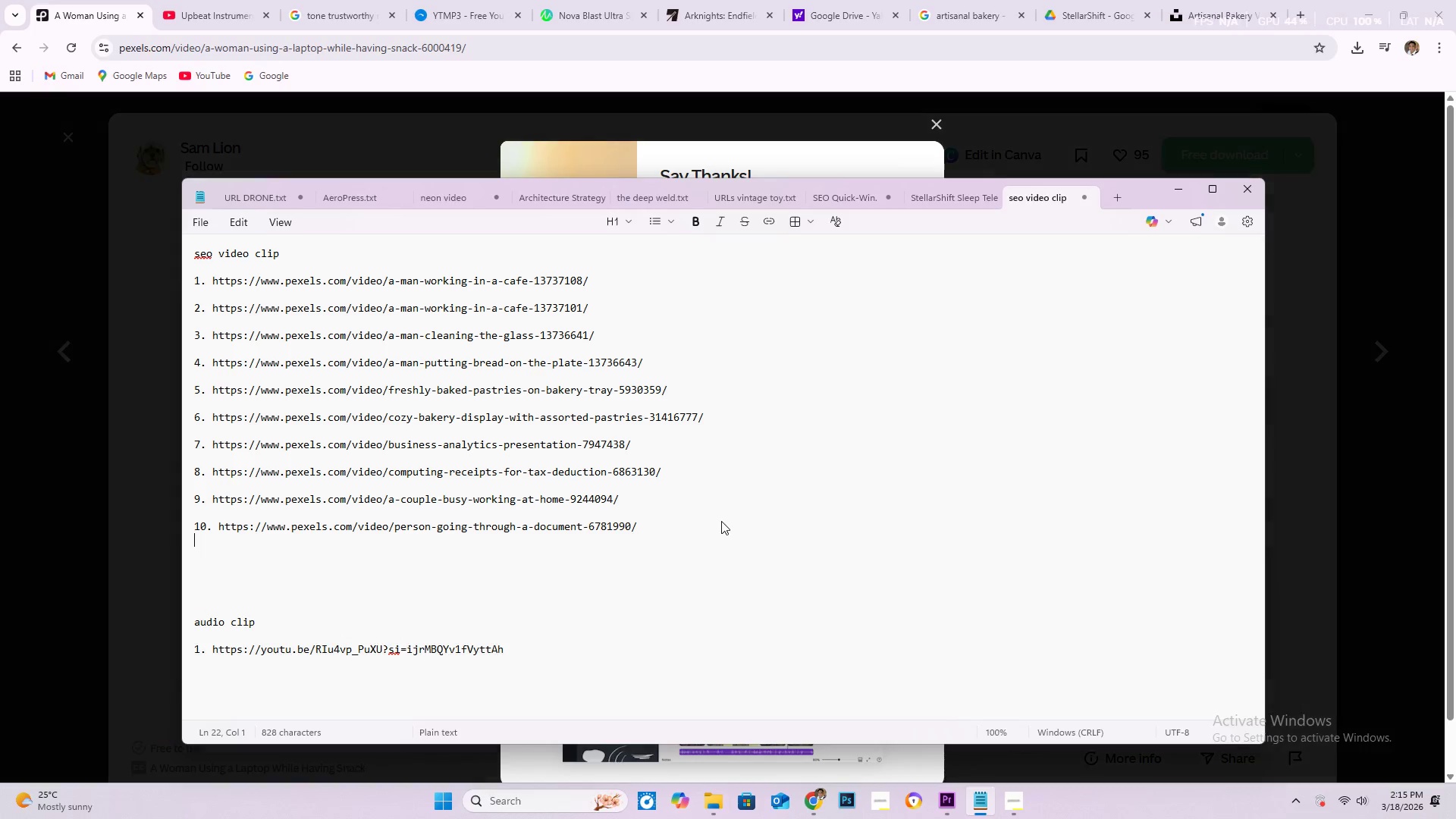 
key(Enter)
 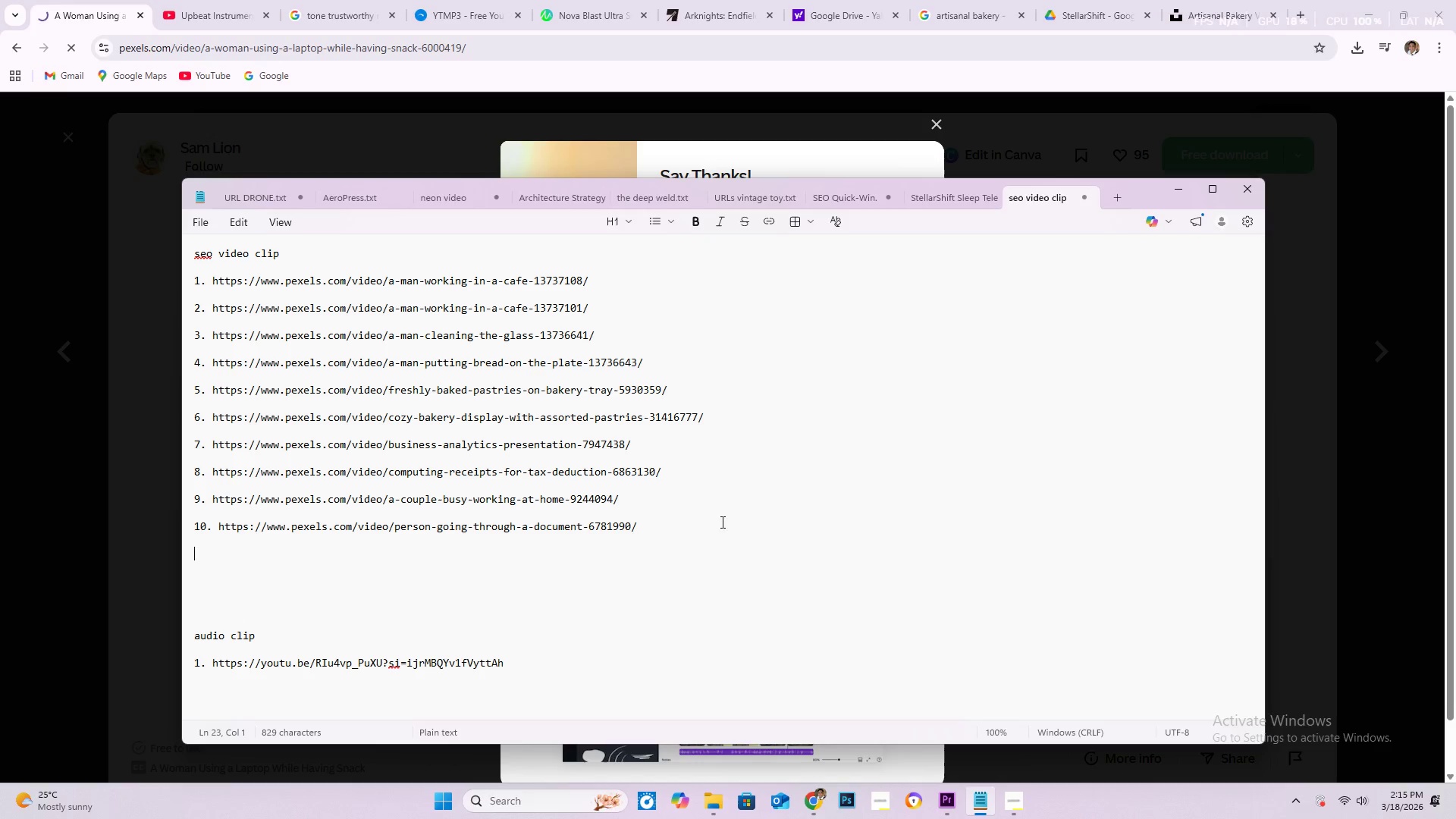 
type(11. )
 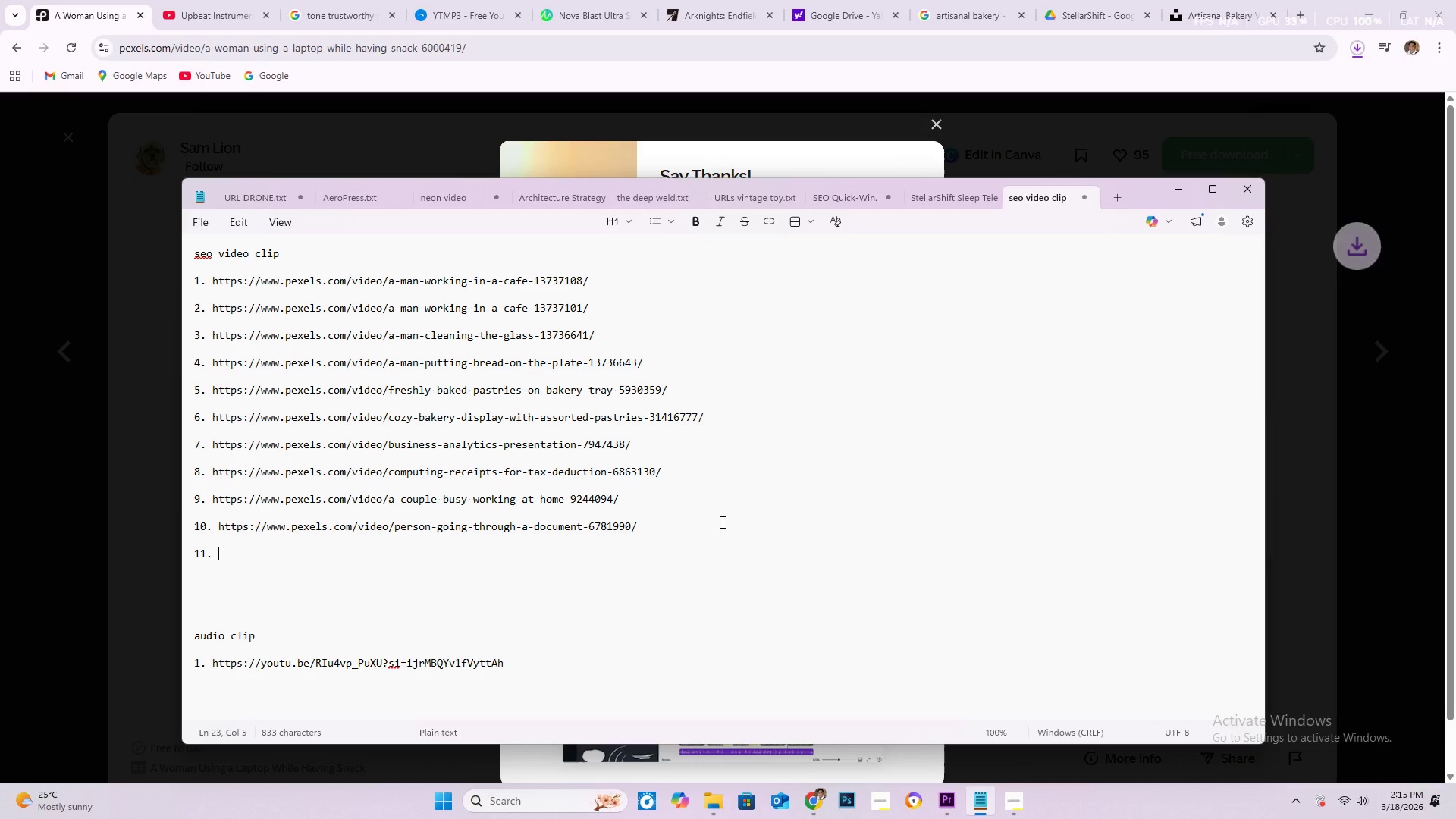 
key(Control+V)
 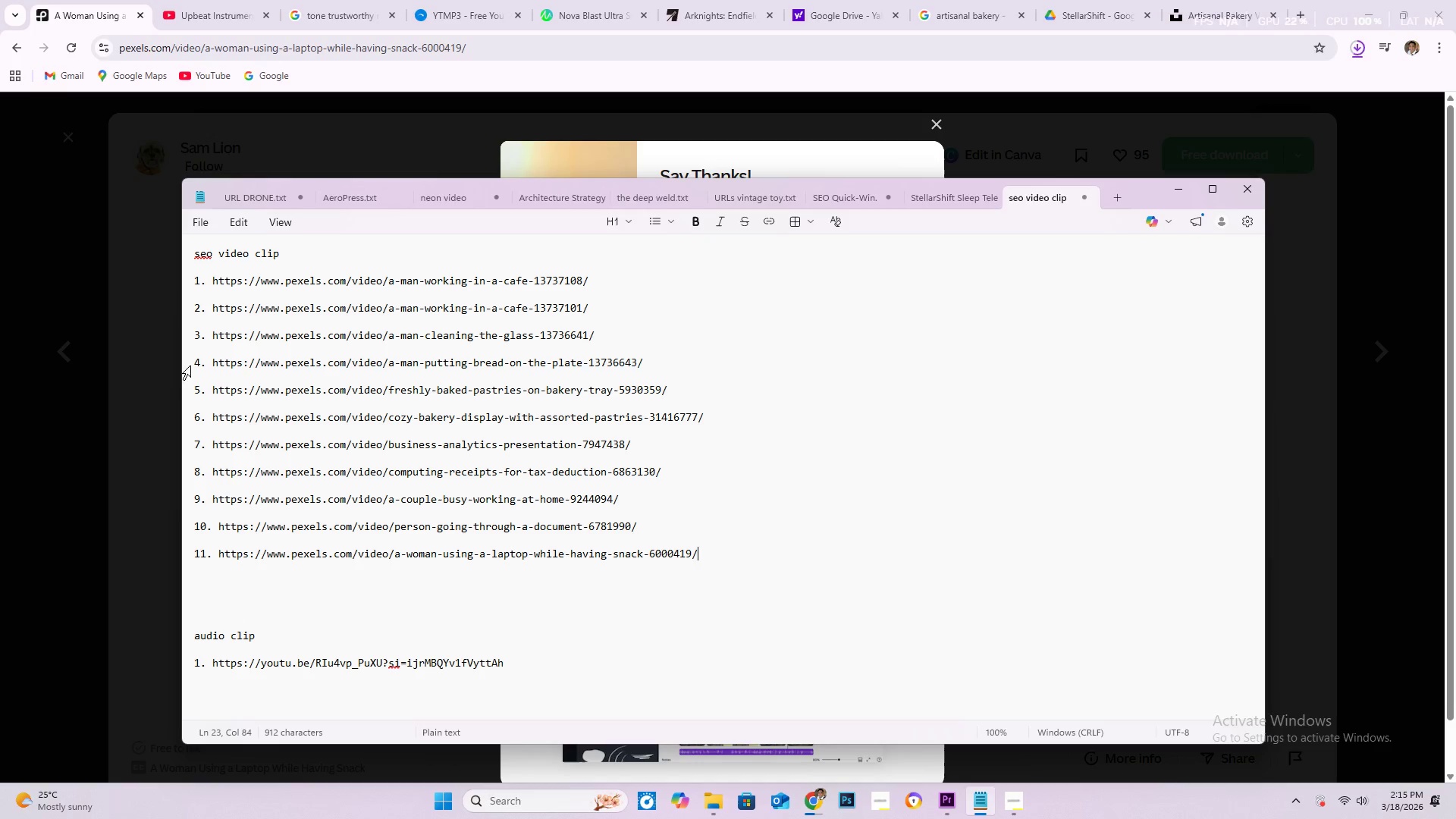 
left_click([126, 388])
 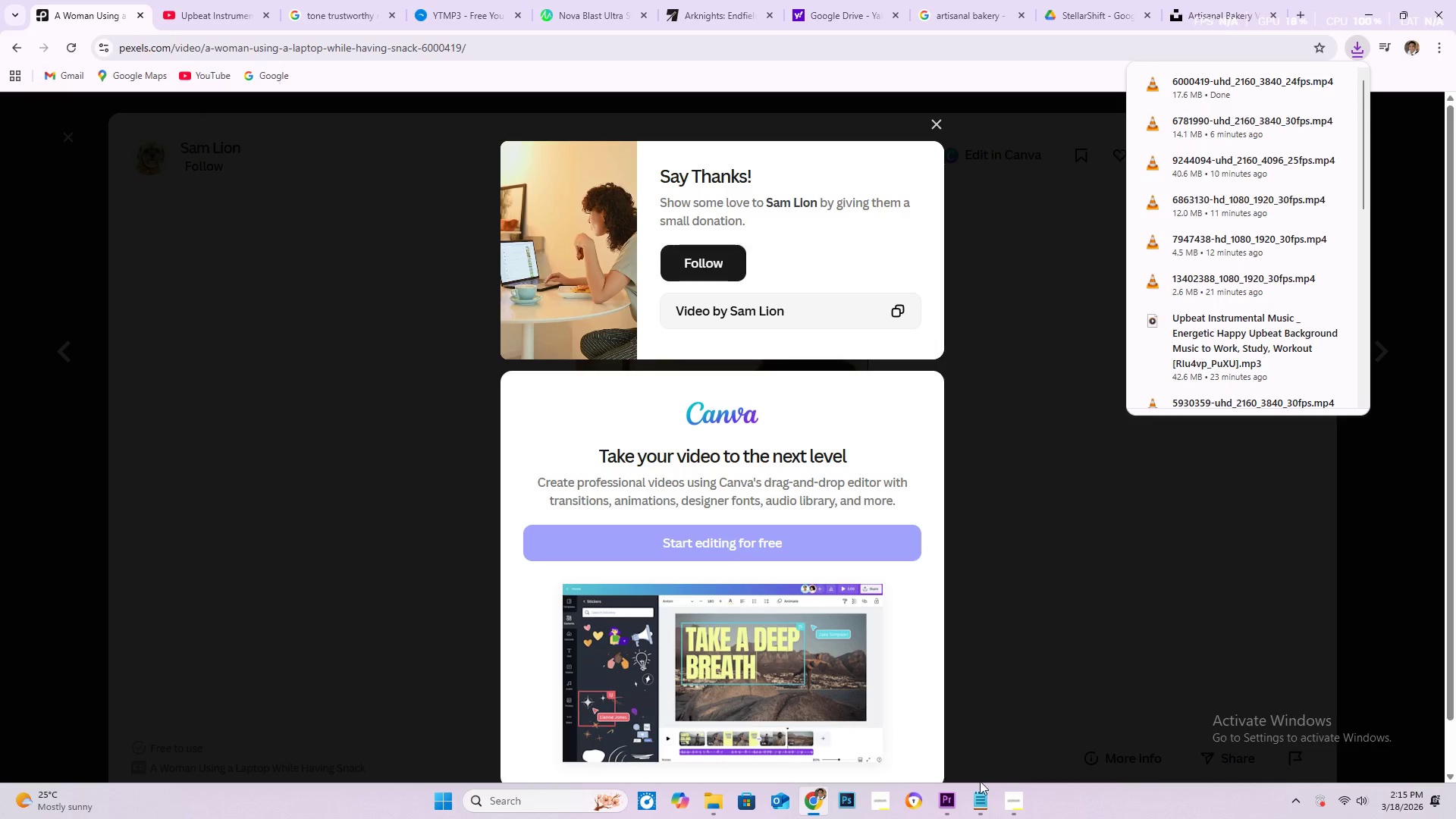 
left_click([943, 805])
 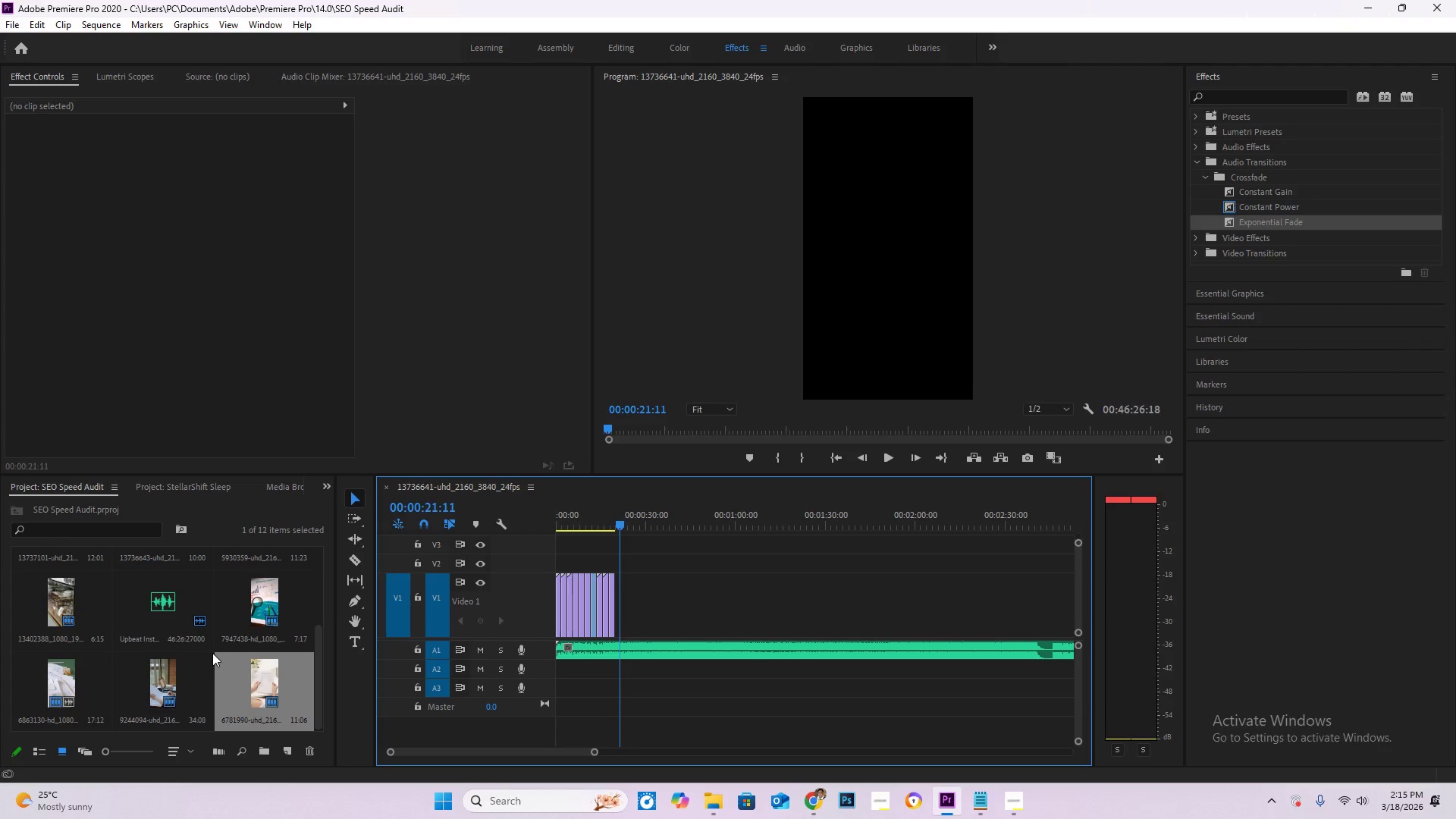 
double_click([212, 654])
 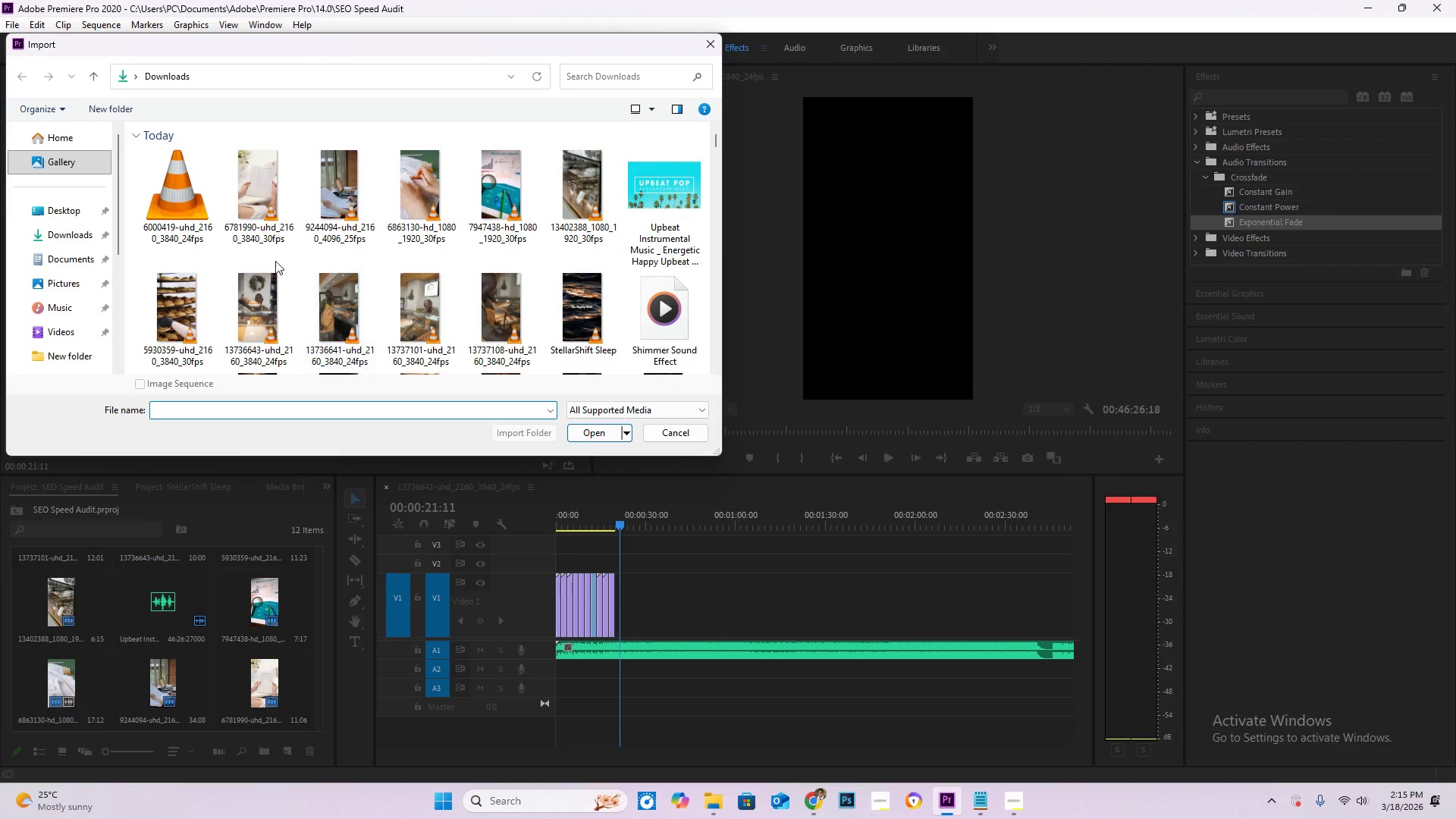 
double_click([203, 205])
 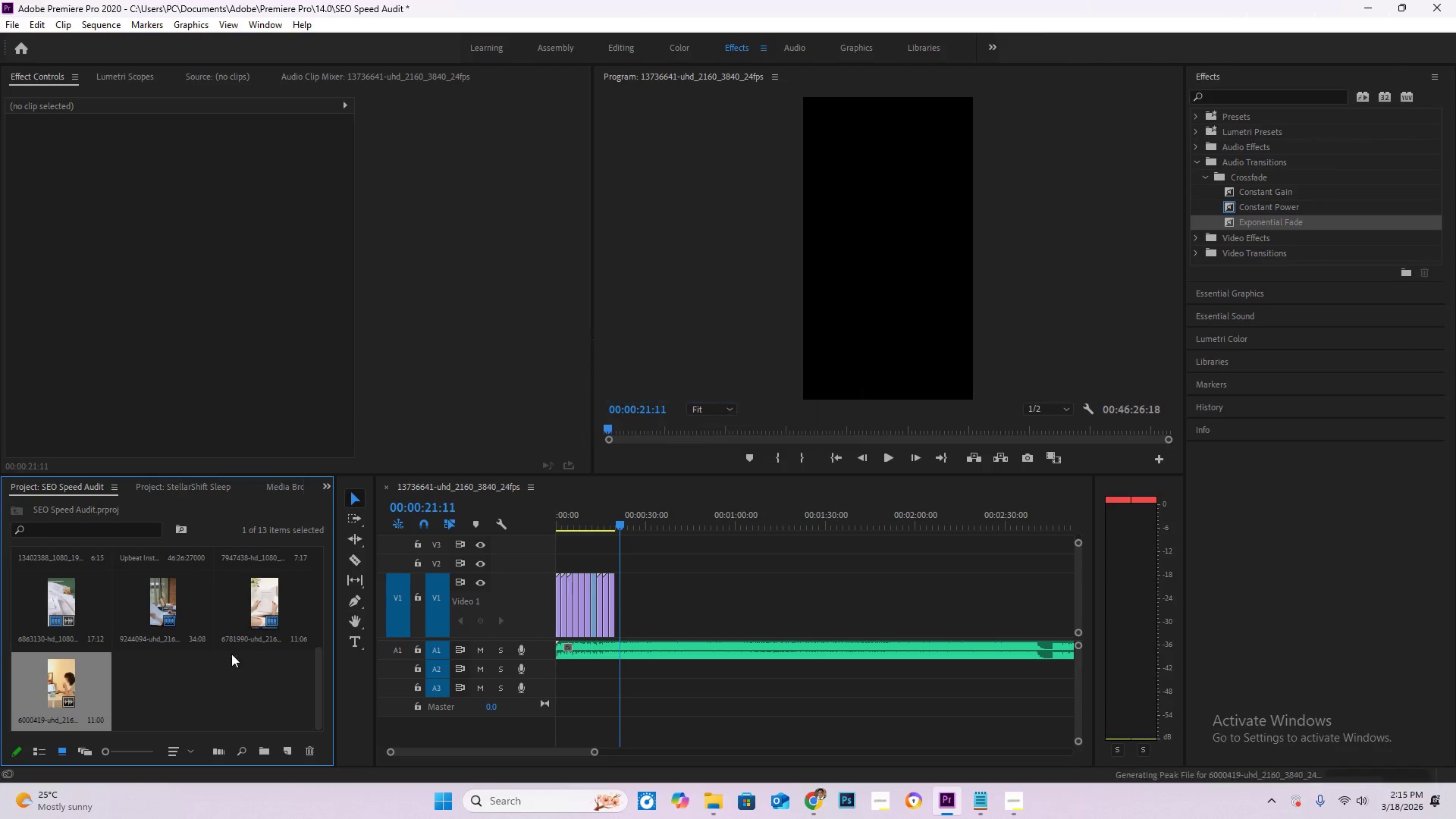 
left_click_drag(start_coordinate=[74, 691], to_coordinate=[641, 633])
 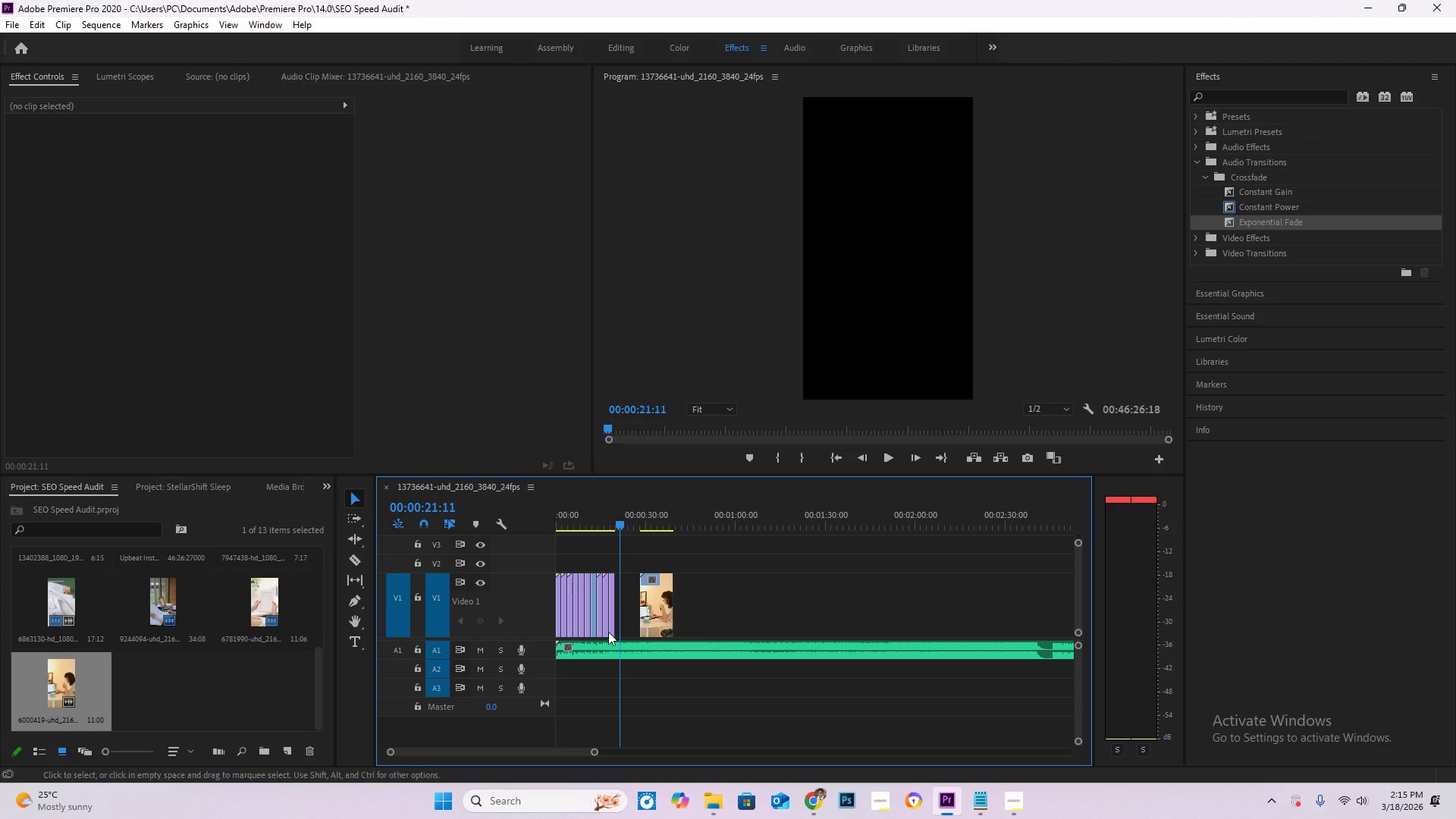 
hold_key(key=AltLeft, duration=1.11)
scroll: coordinate [611, 628], scroll_direction: up, amount: 21.0
 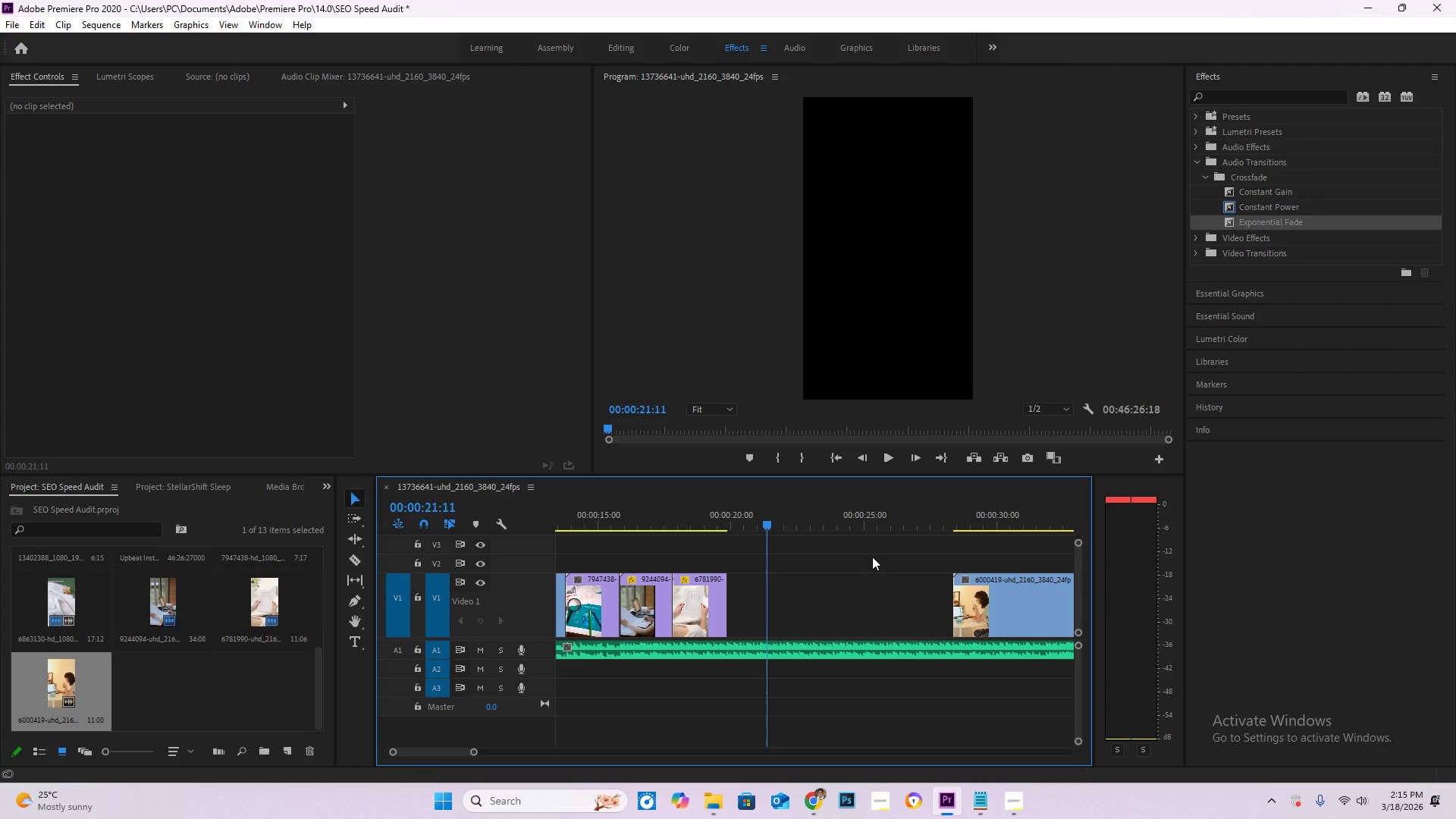 
left_click_drag(start_coordinate=[1001, 576], to_coordinate=[781, 595])
 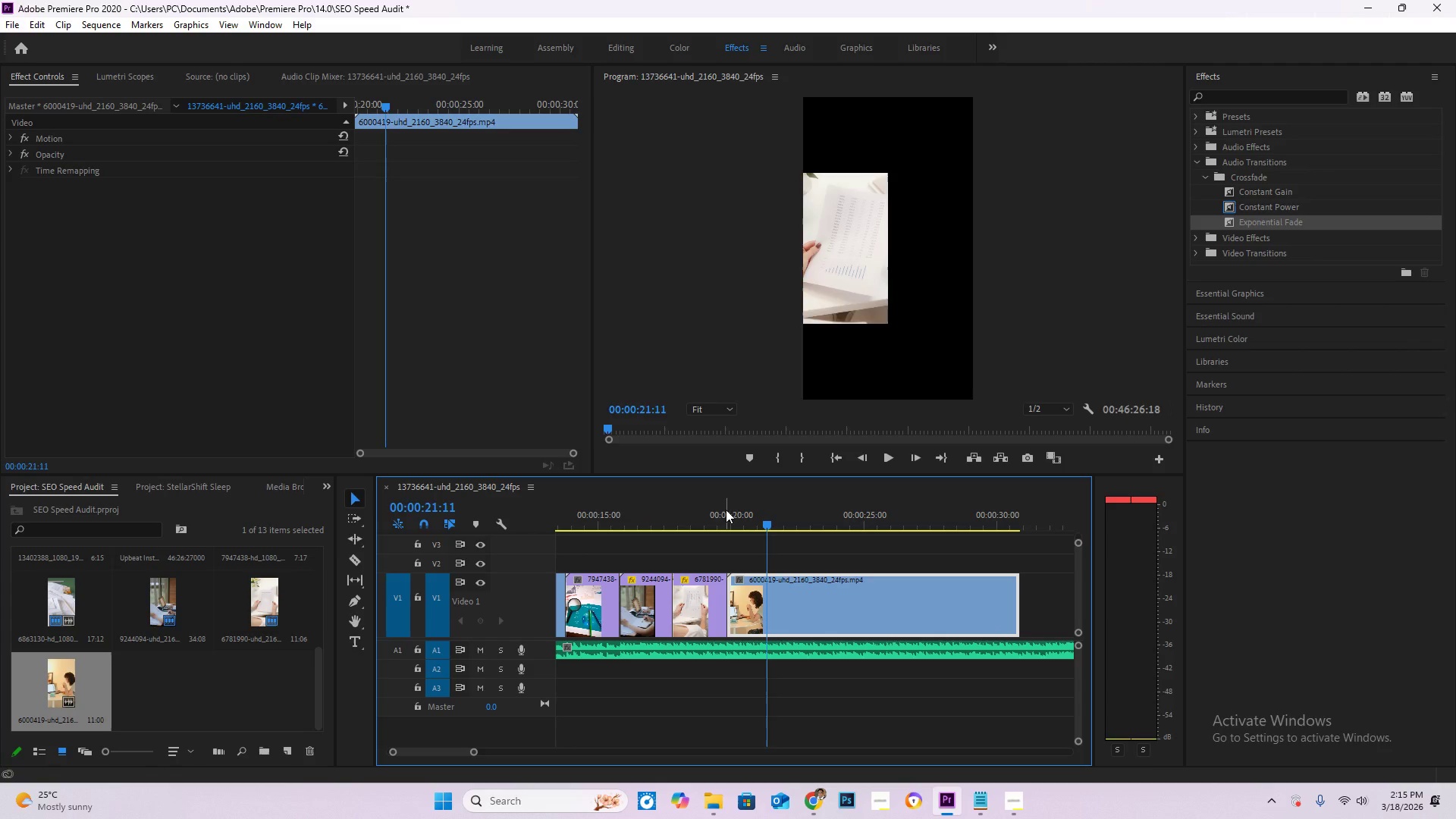 
left_click([720, 509])
 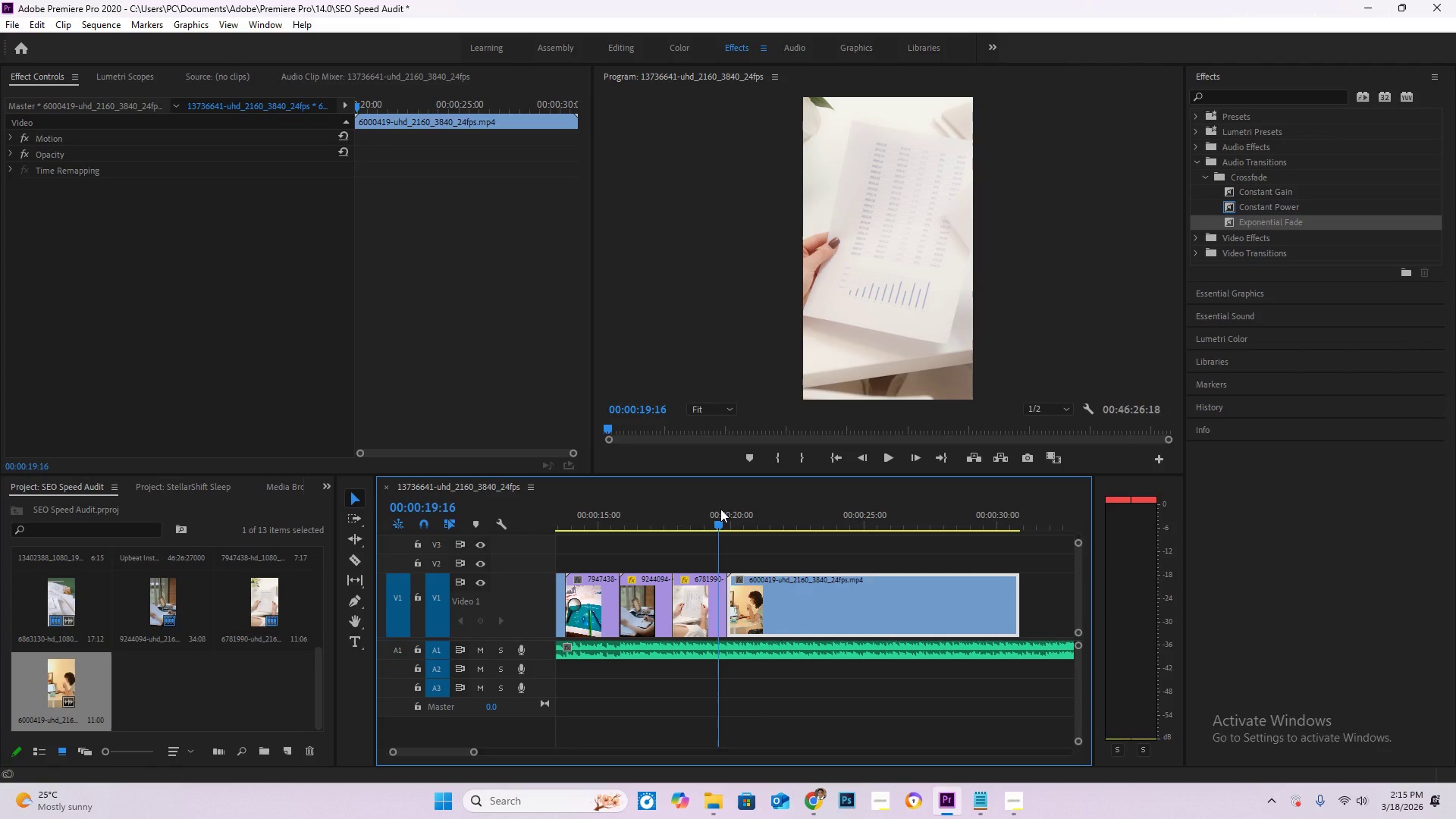 
key(Space)
 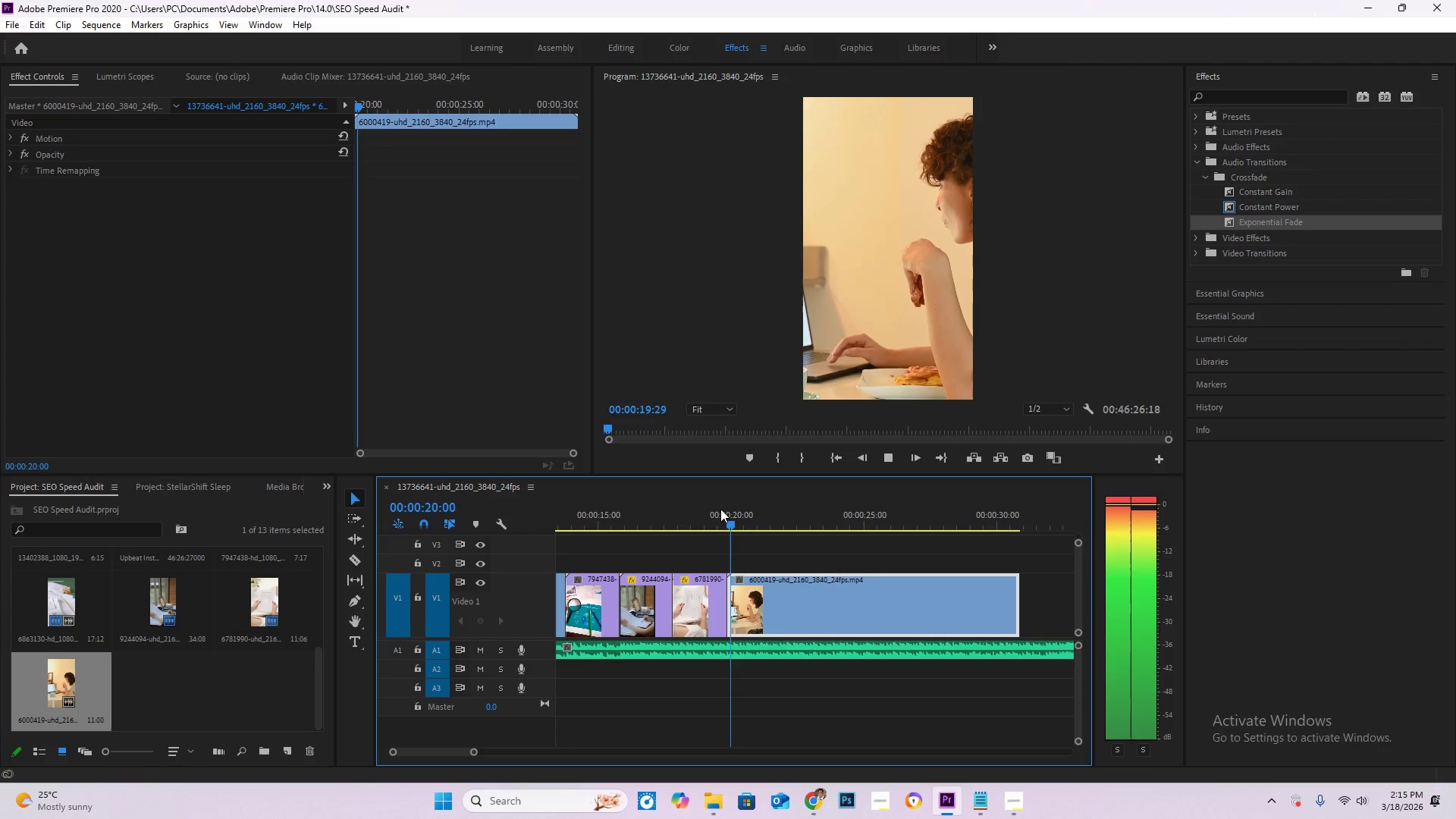 
key(Space)
 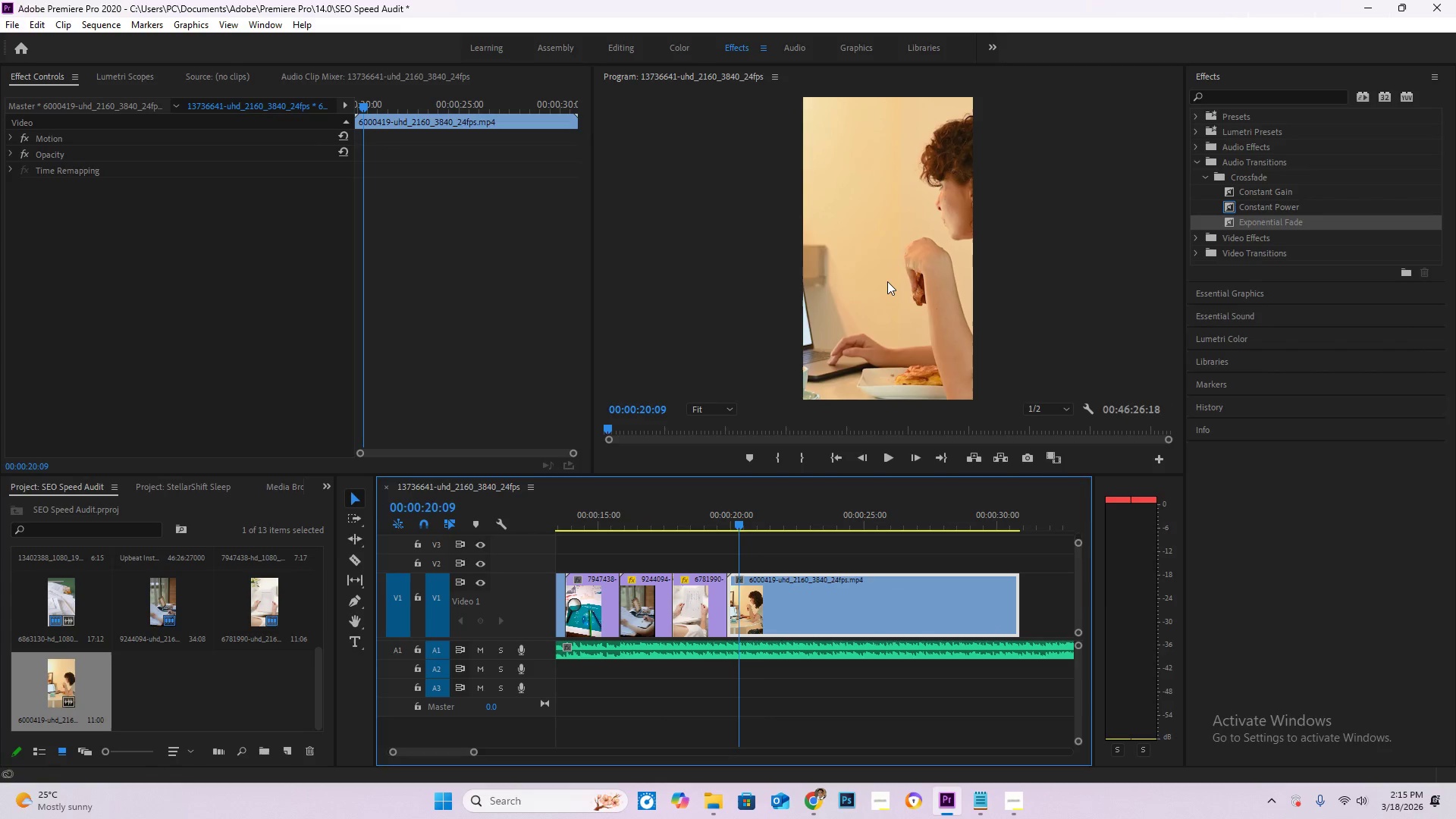 
left_click([887, 281])
 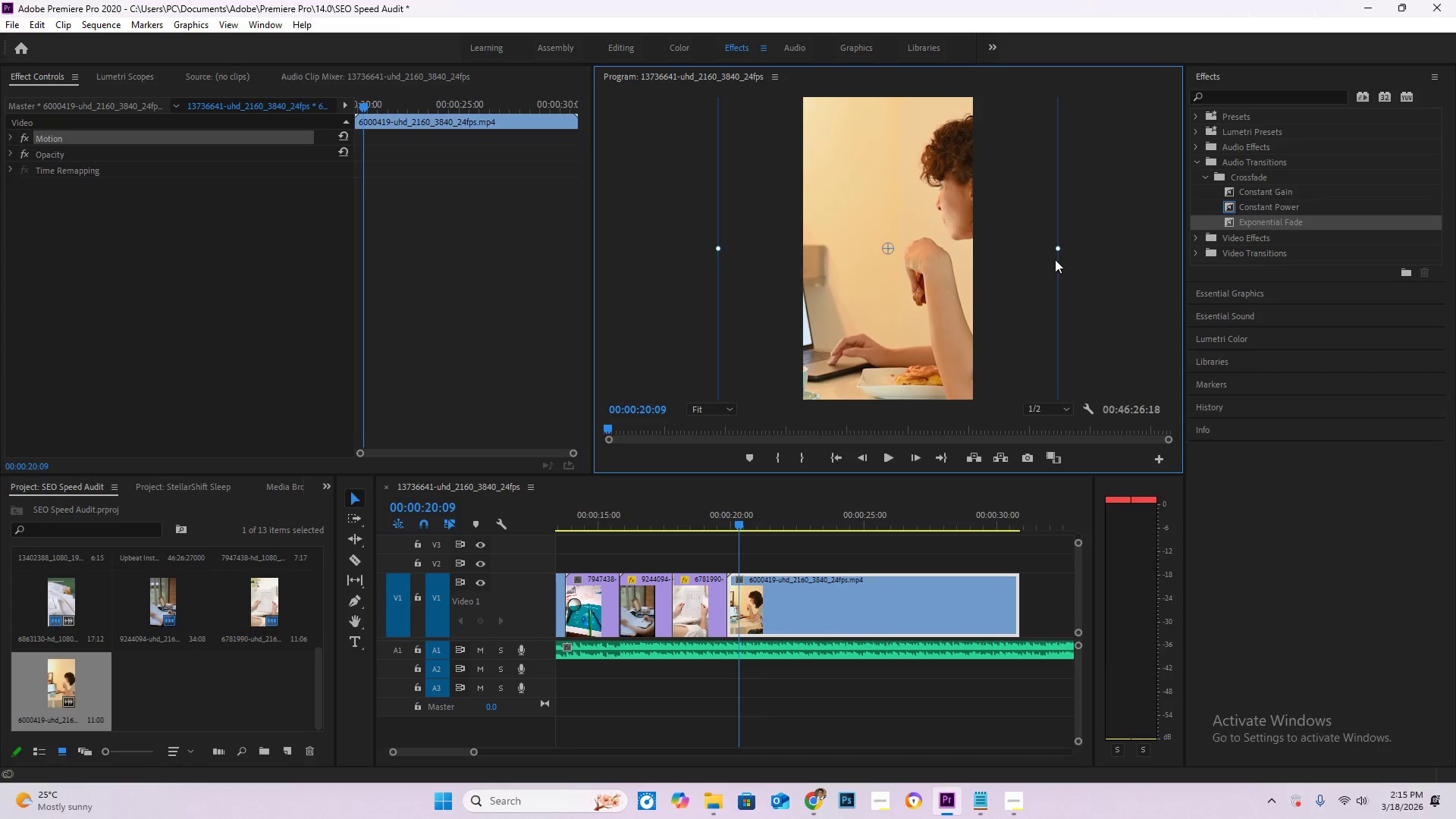 
left_click_drag(start_coordinate=[1056, 251], to_coordinate=[999, 250])
 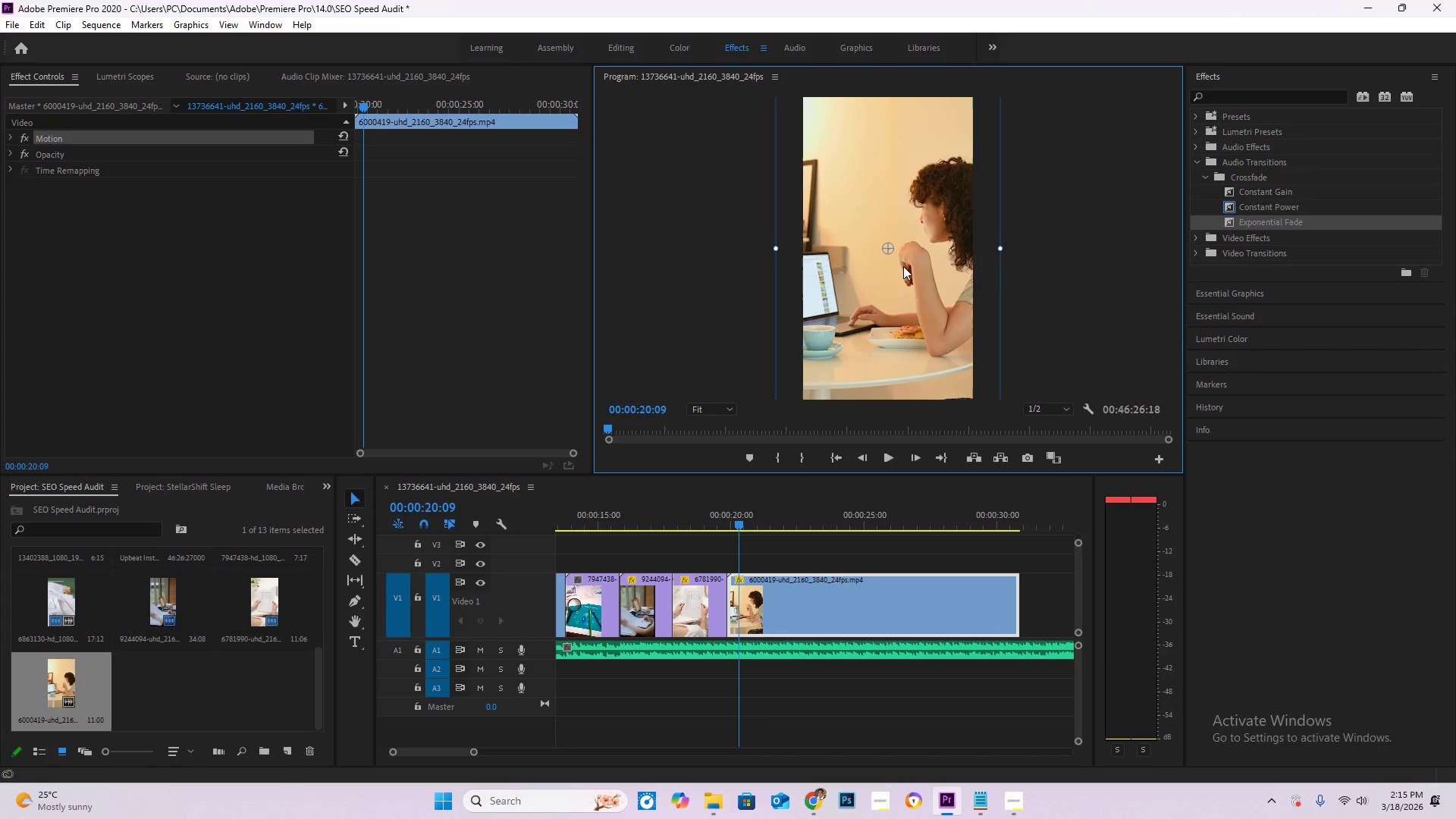 
left_click_drag(start_coordinate=[904, 266], to_coordinate=[919, 267])
 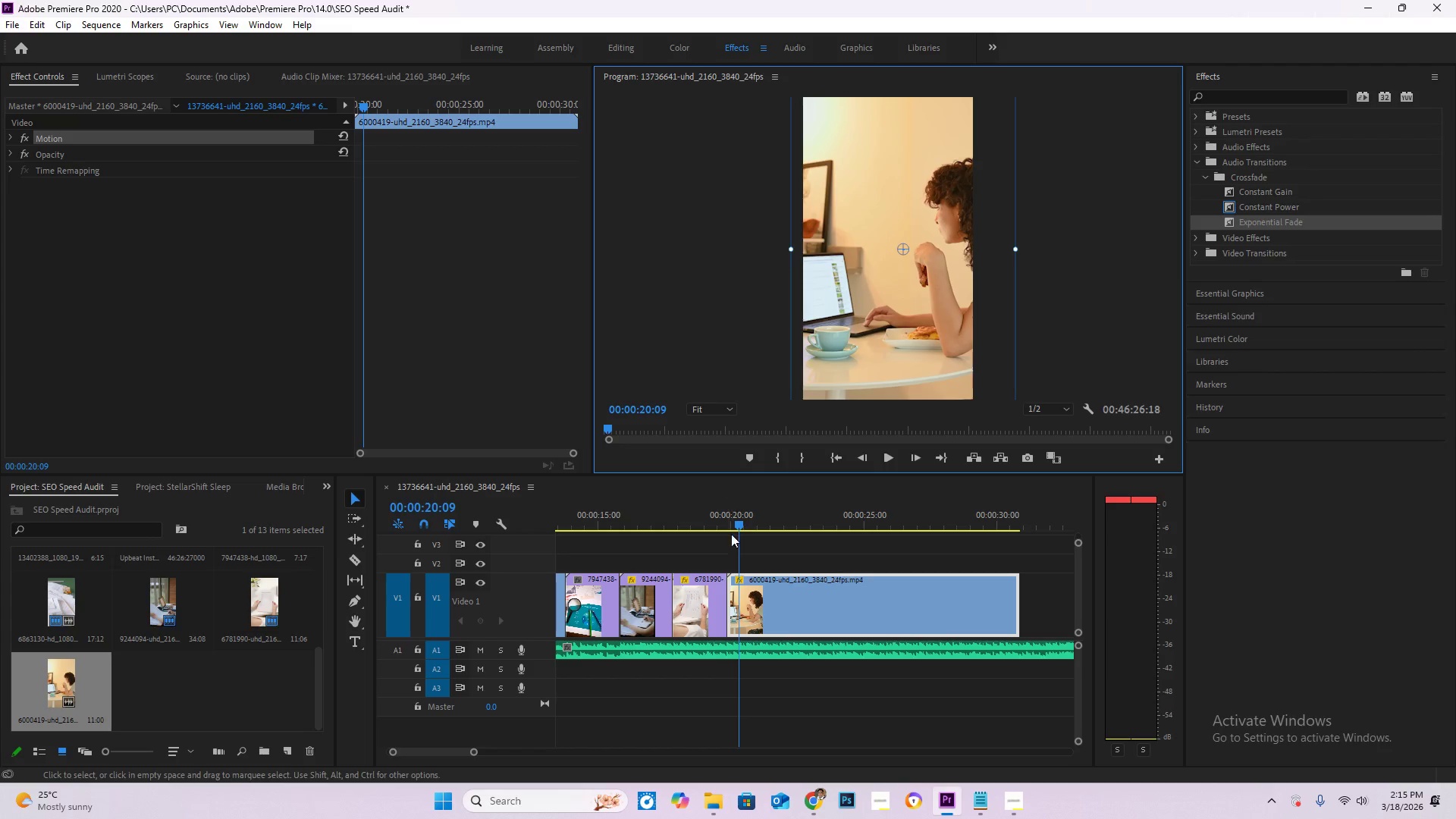 
left_click_drag(start_coordinate=[738, 526], to_coordinate=[716, 522])
 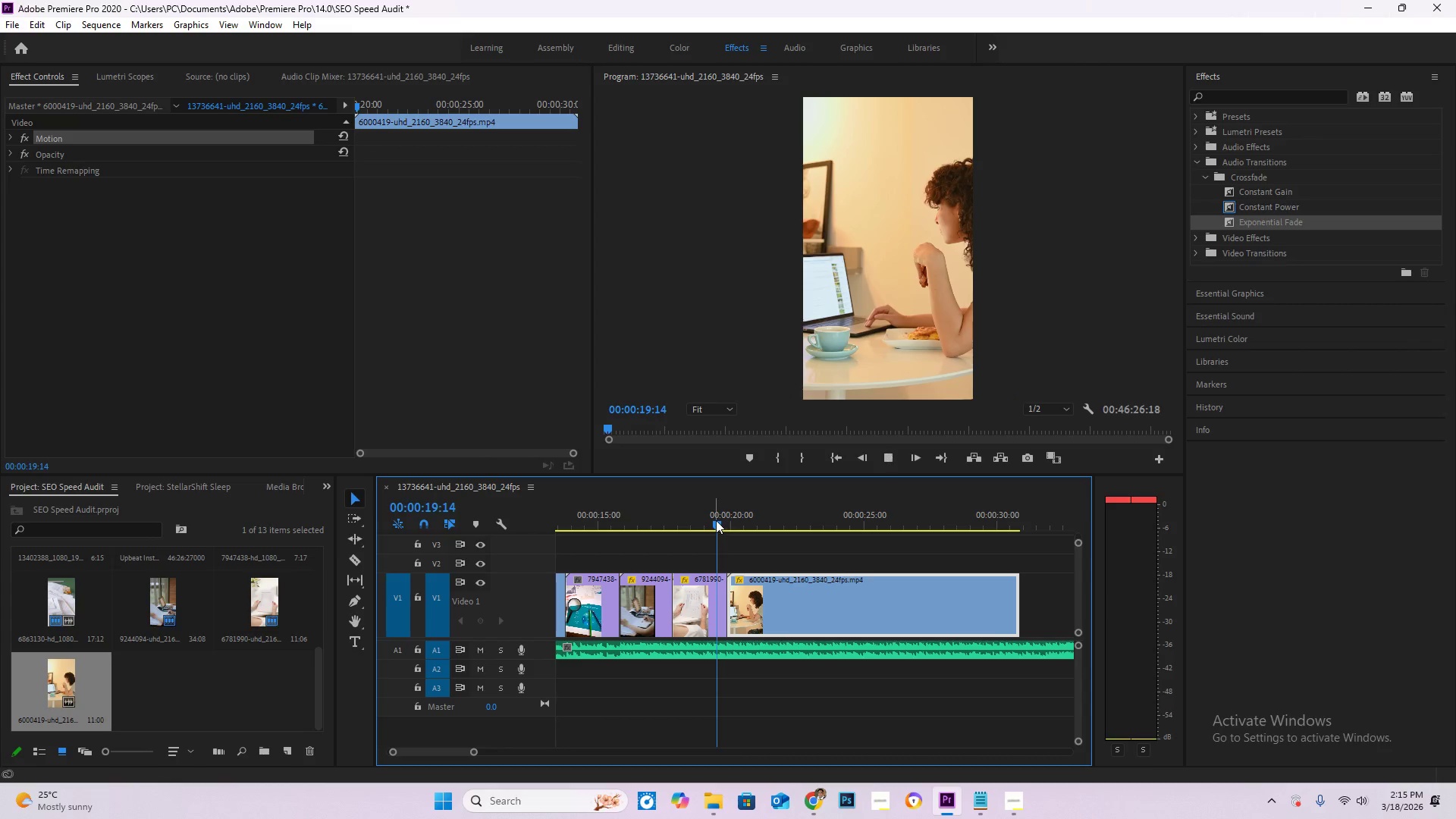 
key(Space)
 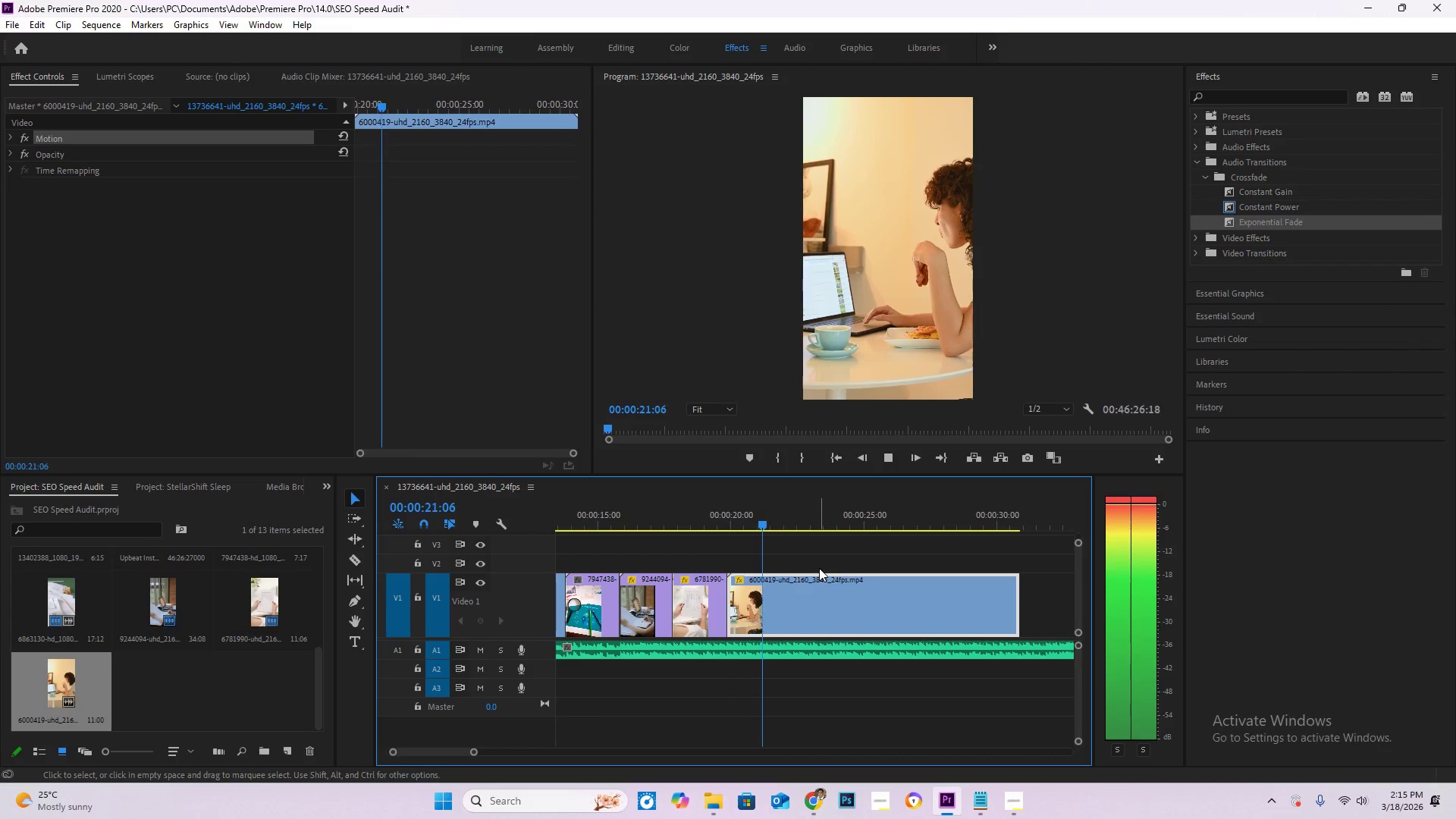 
key(Space)
 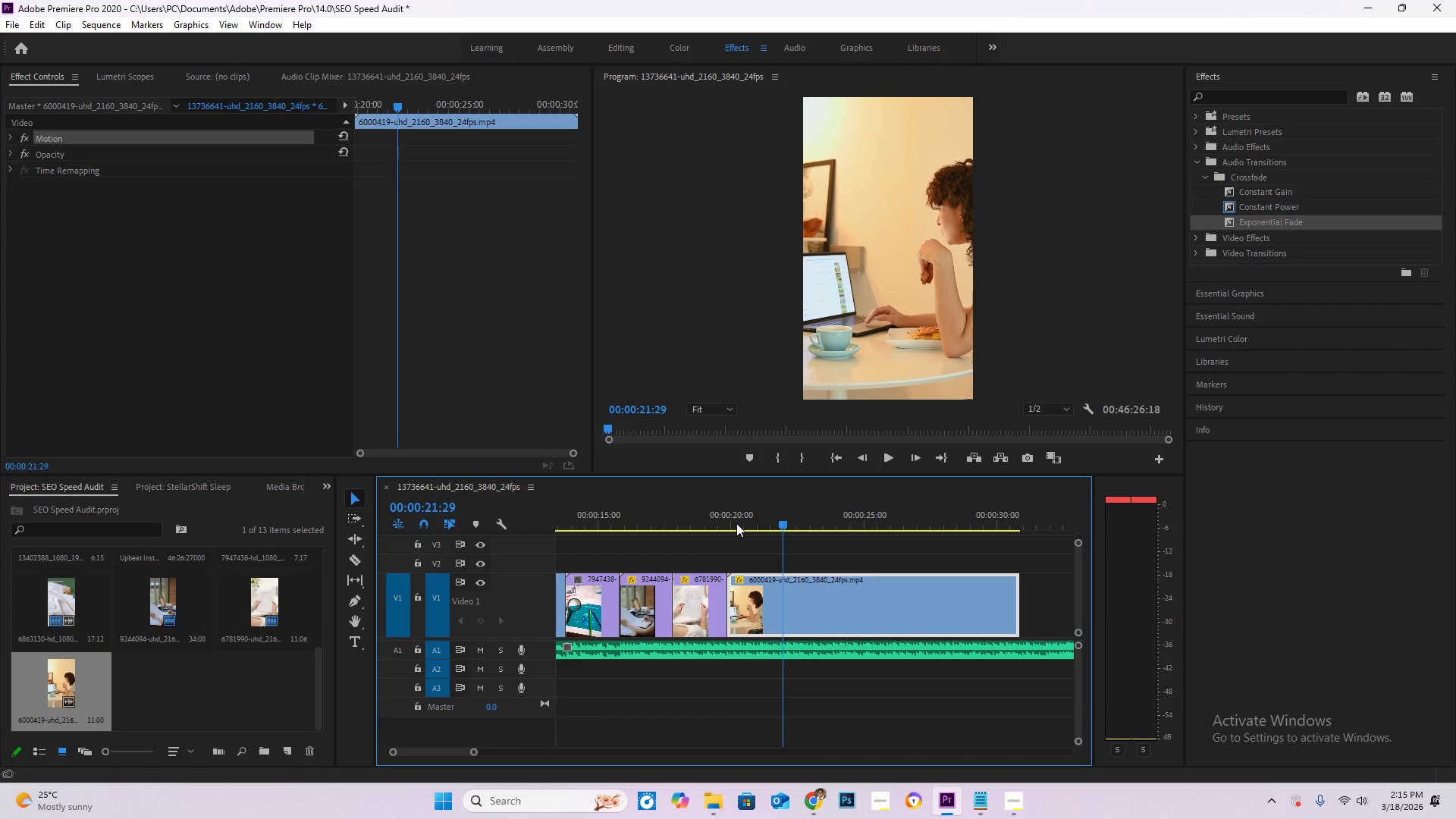 
left_click_drag(start_coordinate=[726, 519], to_coordinate=[715, 517])
 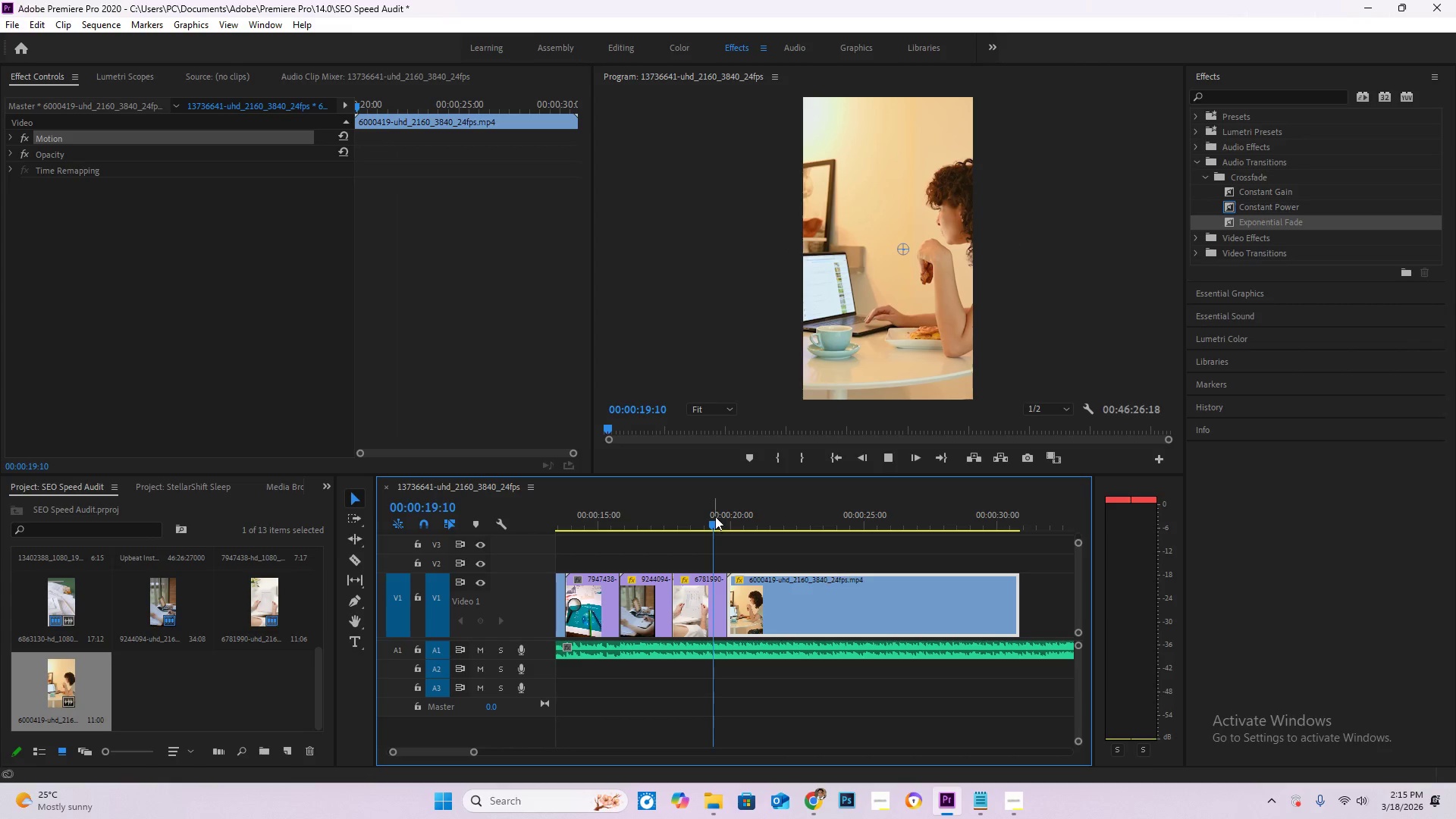 
key(Space)
 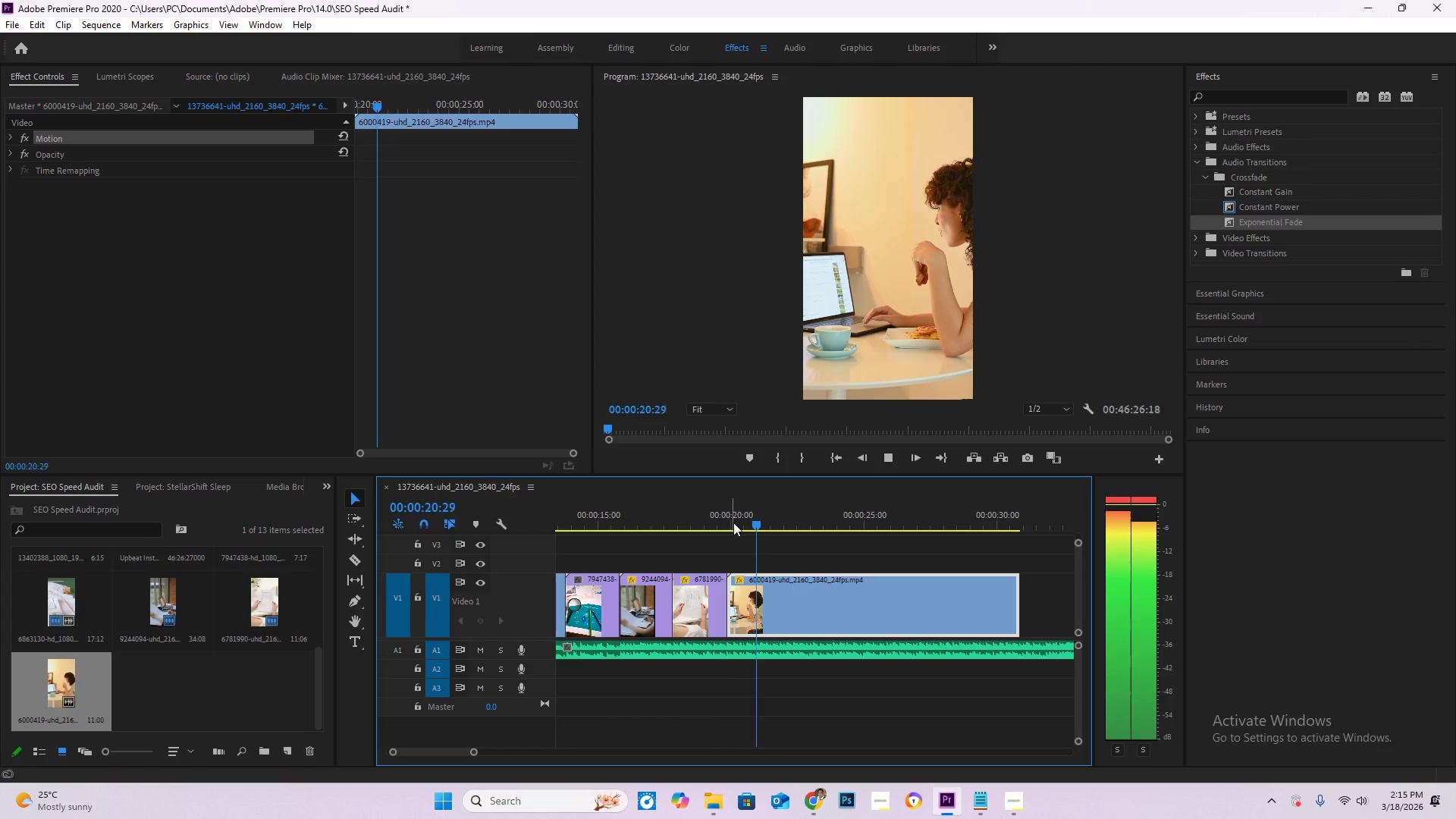 
key(Space)
 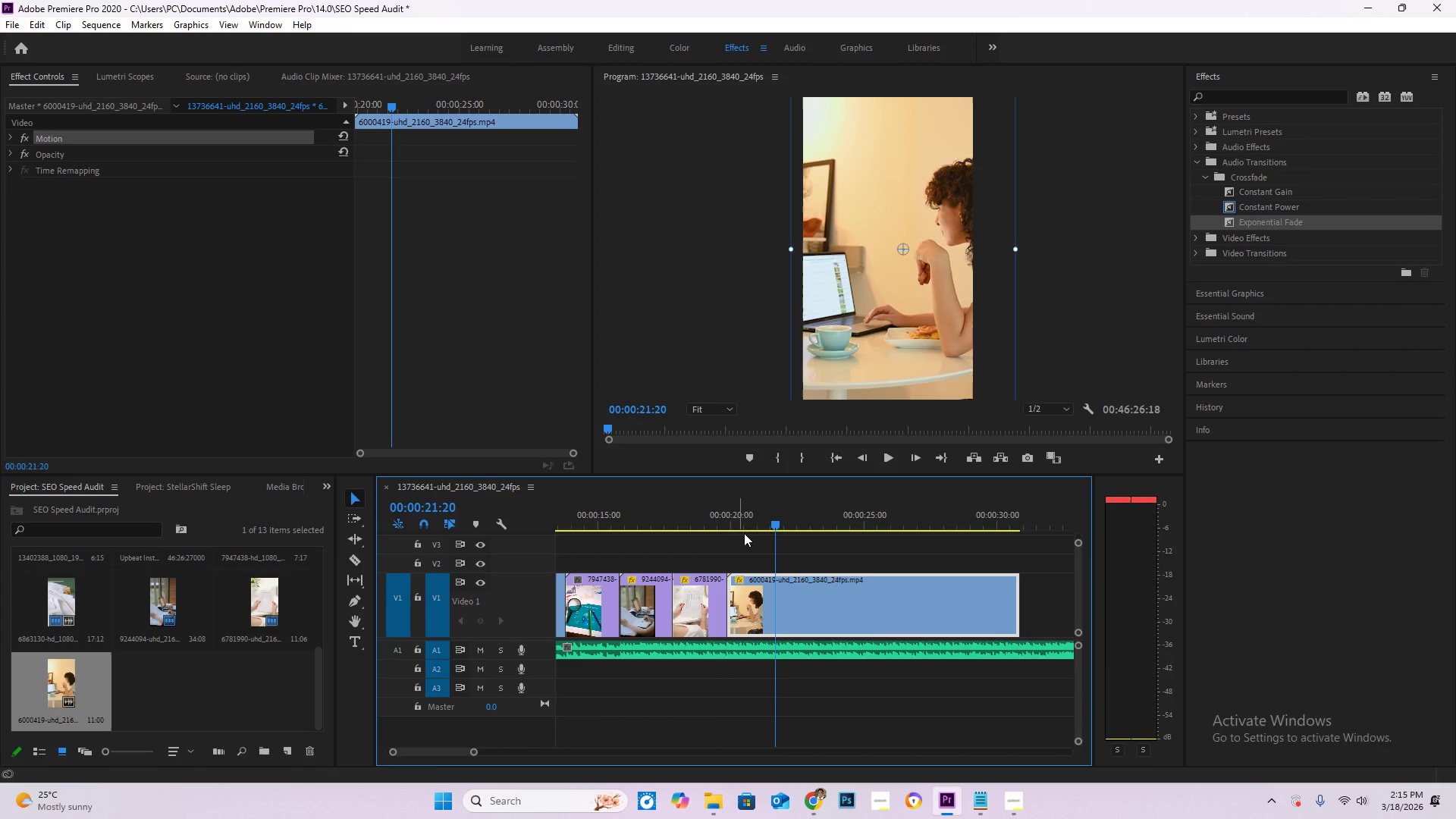 
key(Space)
 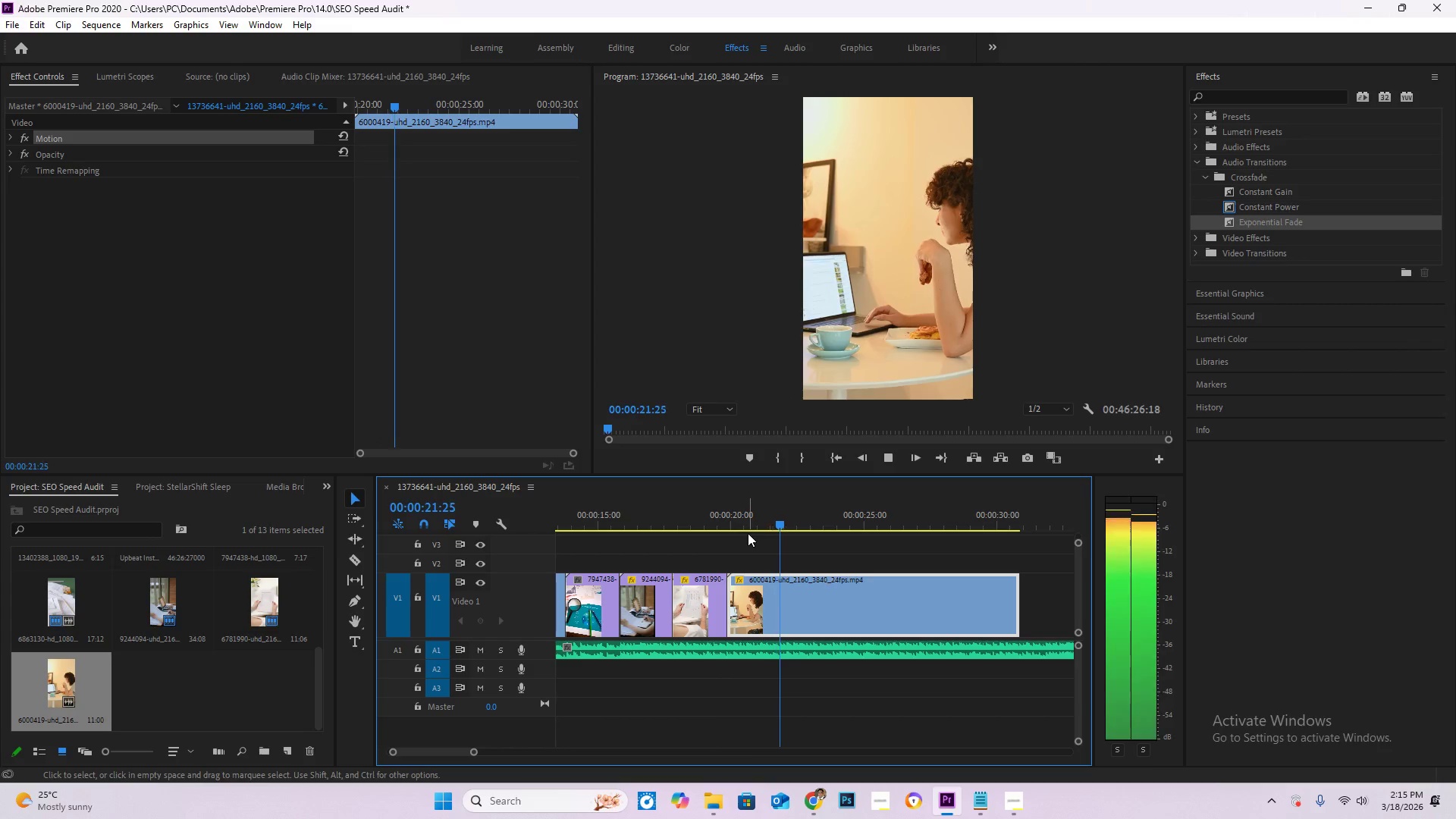 
key(Space)
 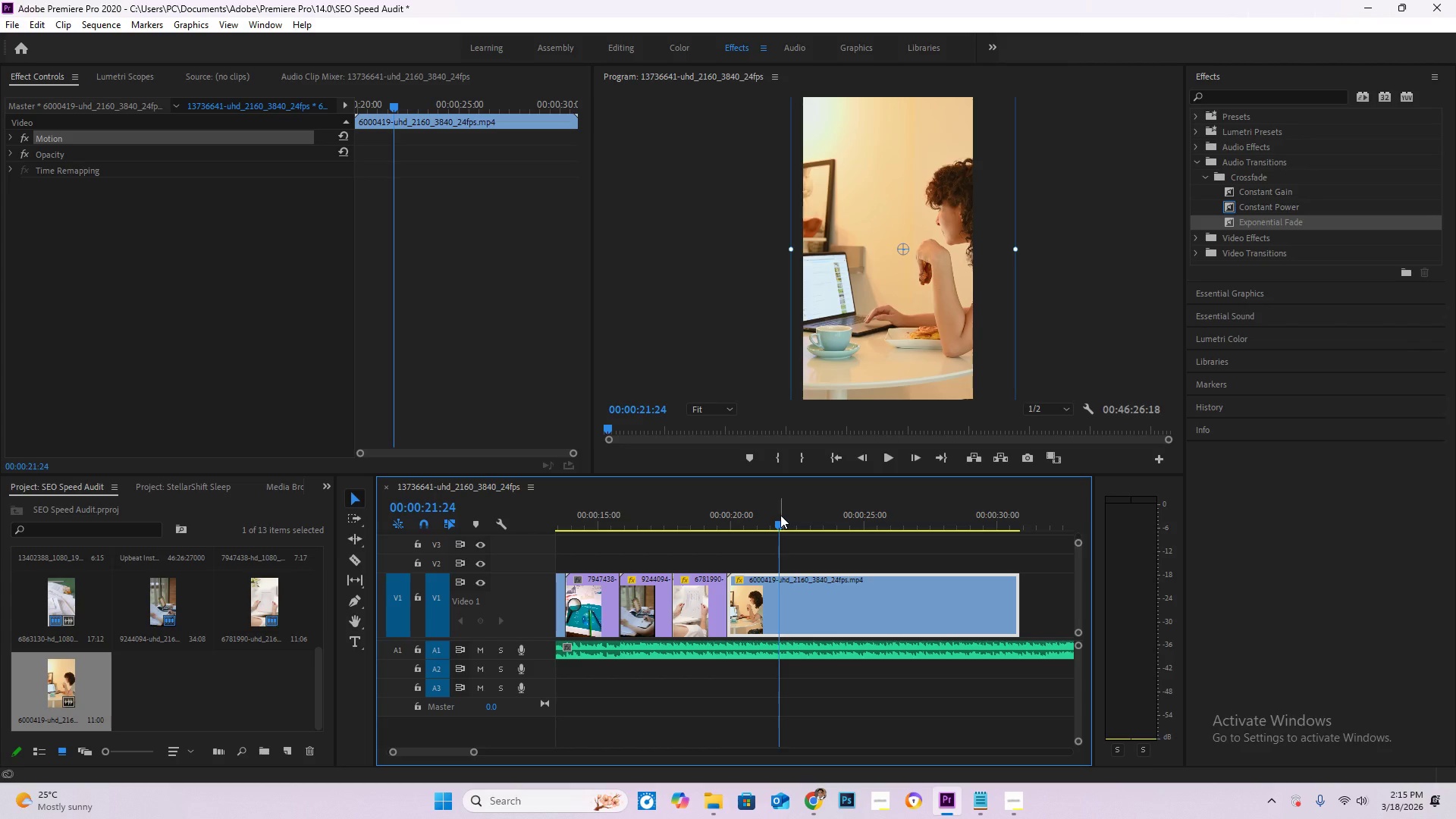 
key(C)
 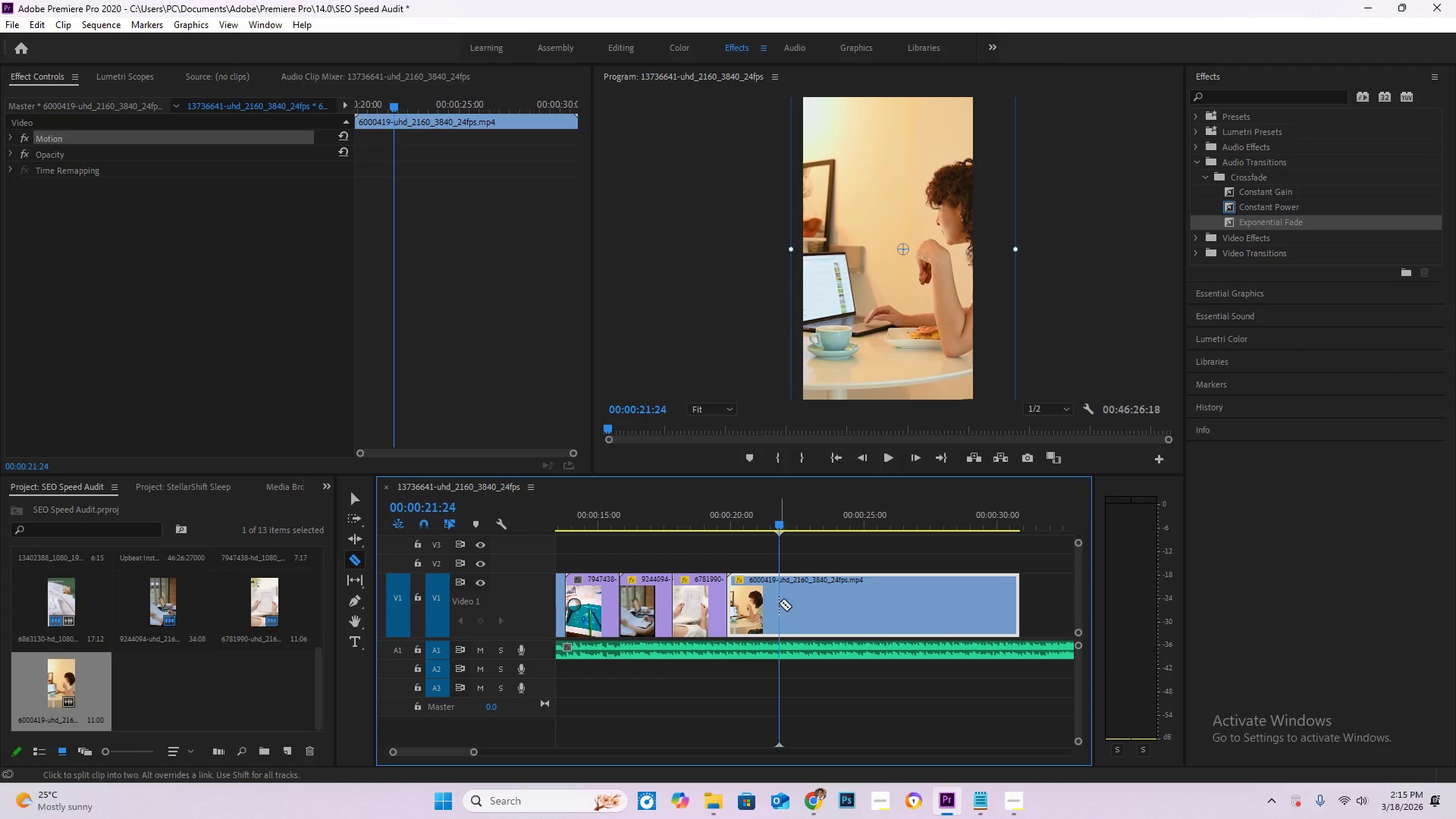 
left_click([779, 601])
 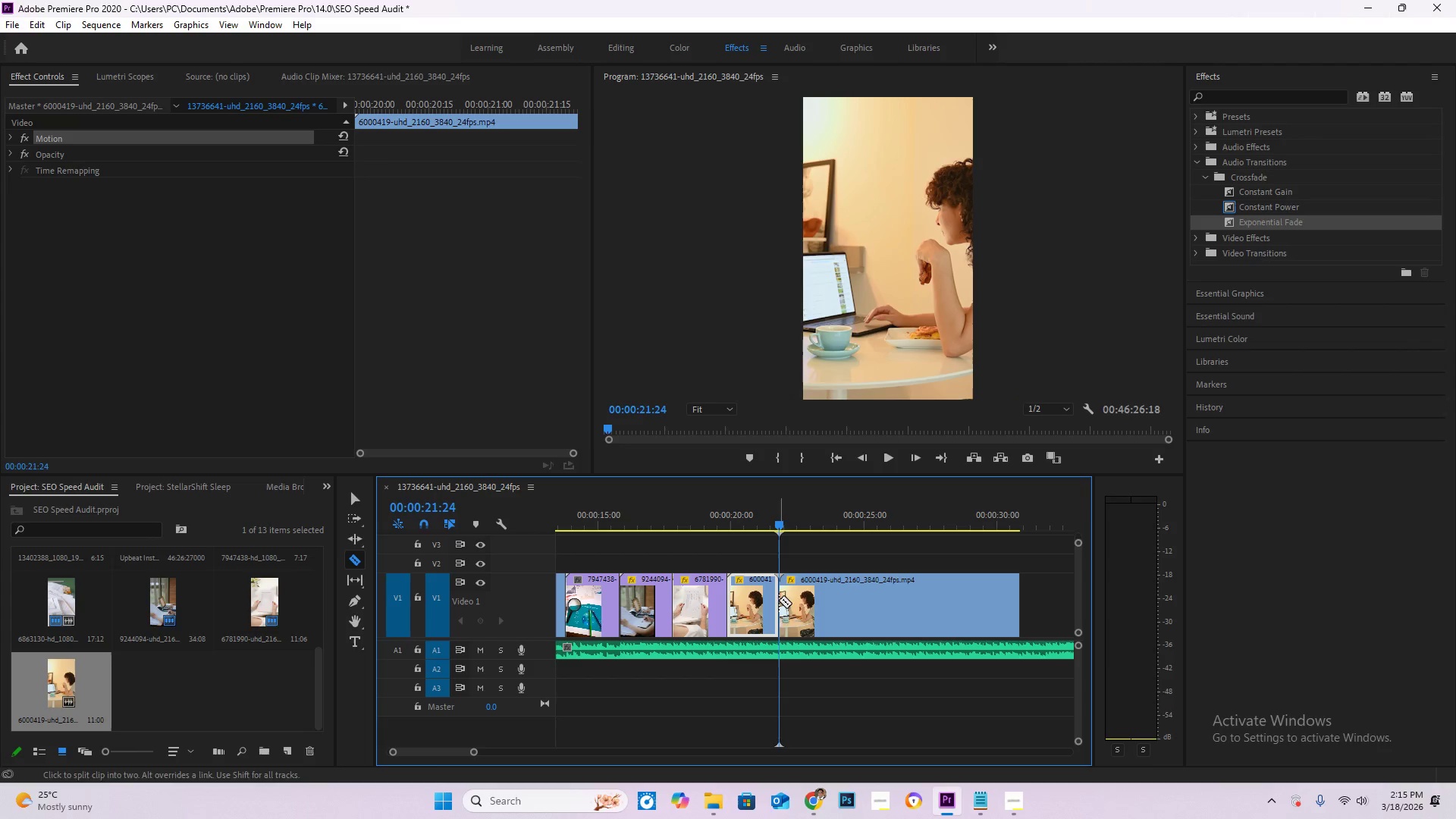 
key(V)
 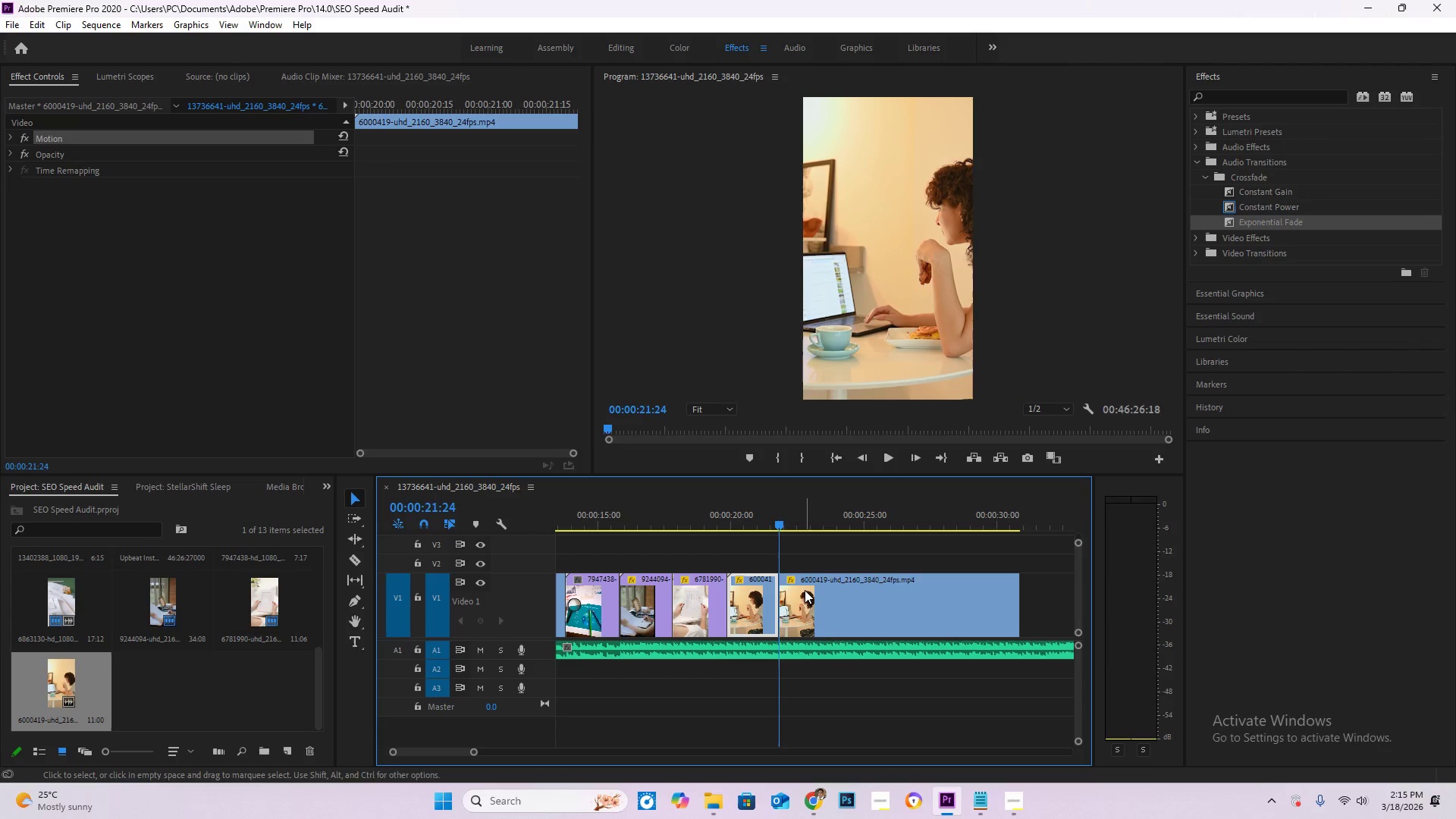 
double_click([805, 590])
 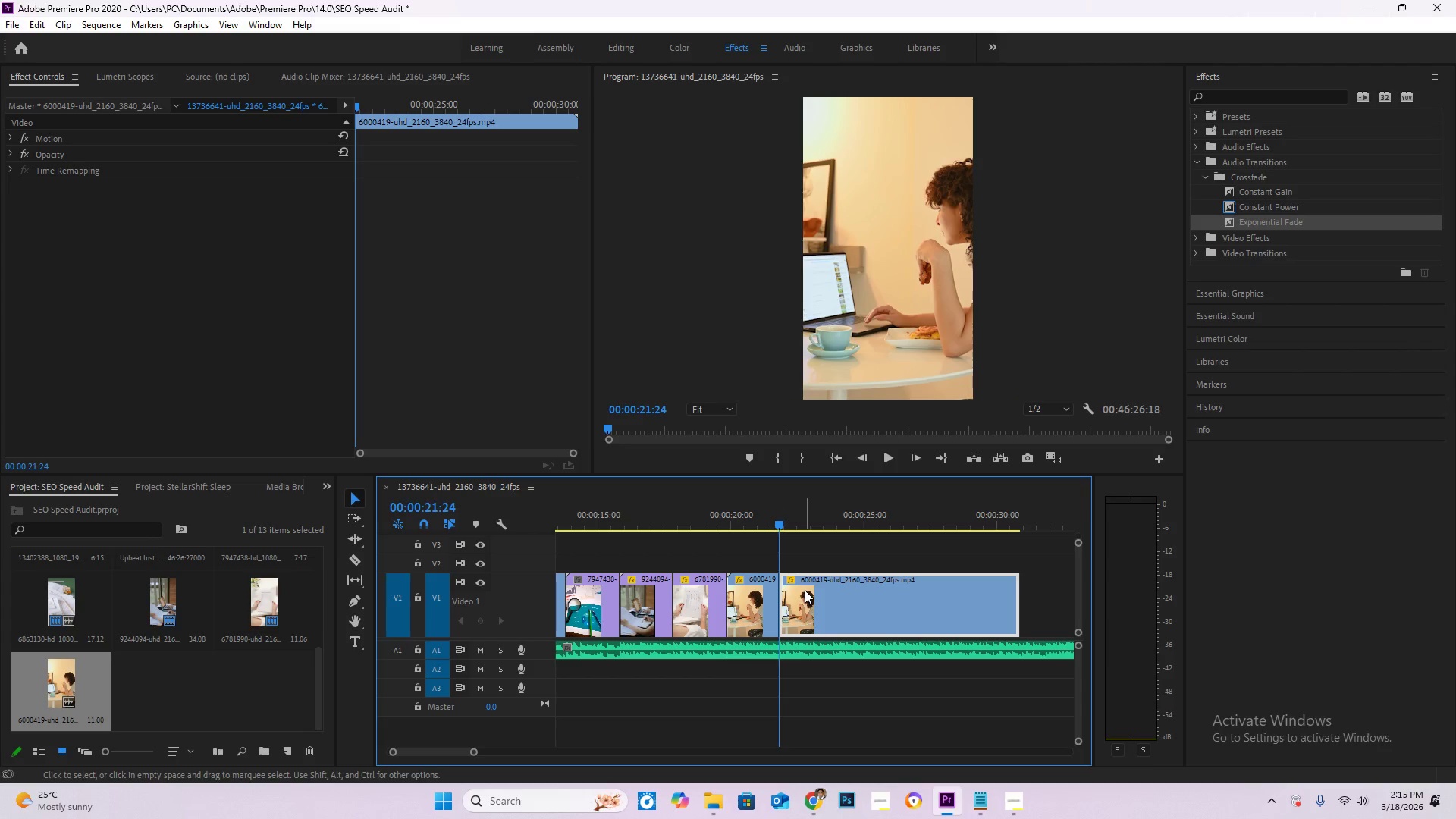 
key(Delete)
 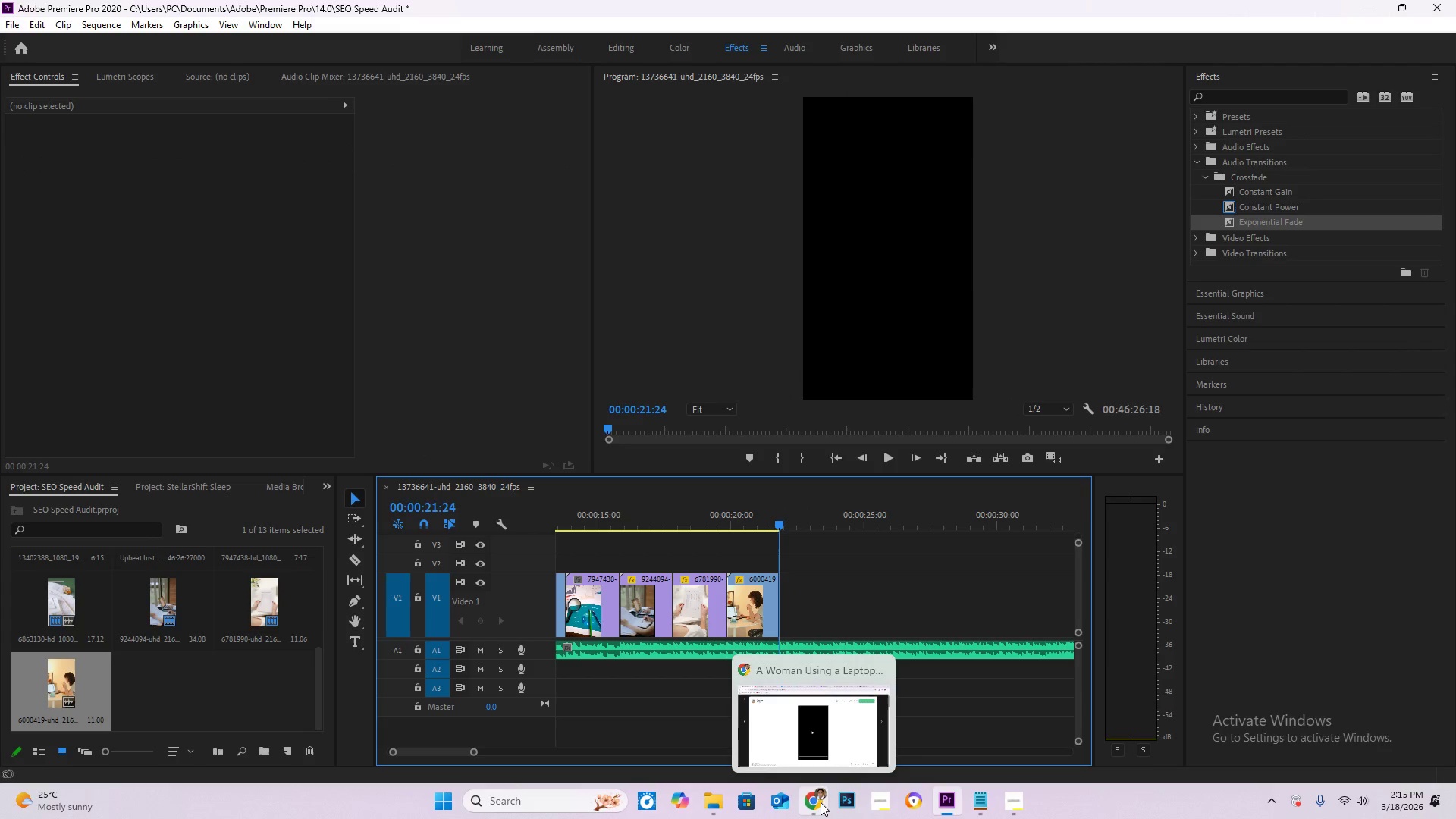 
left_click([820, 802])
 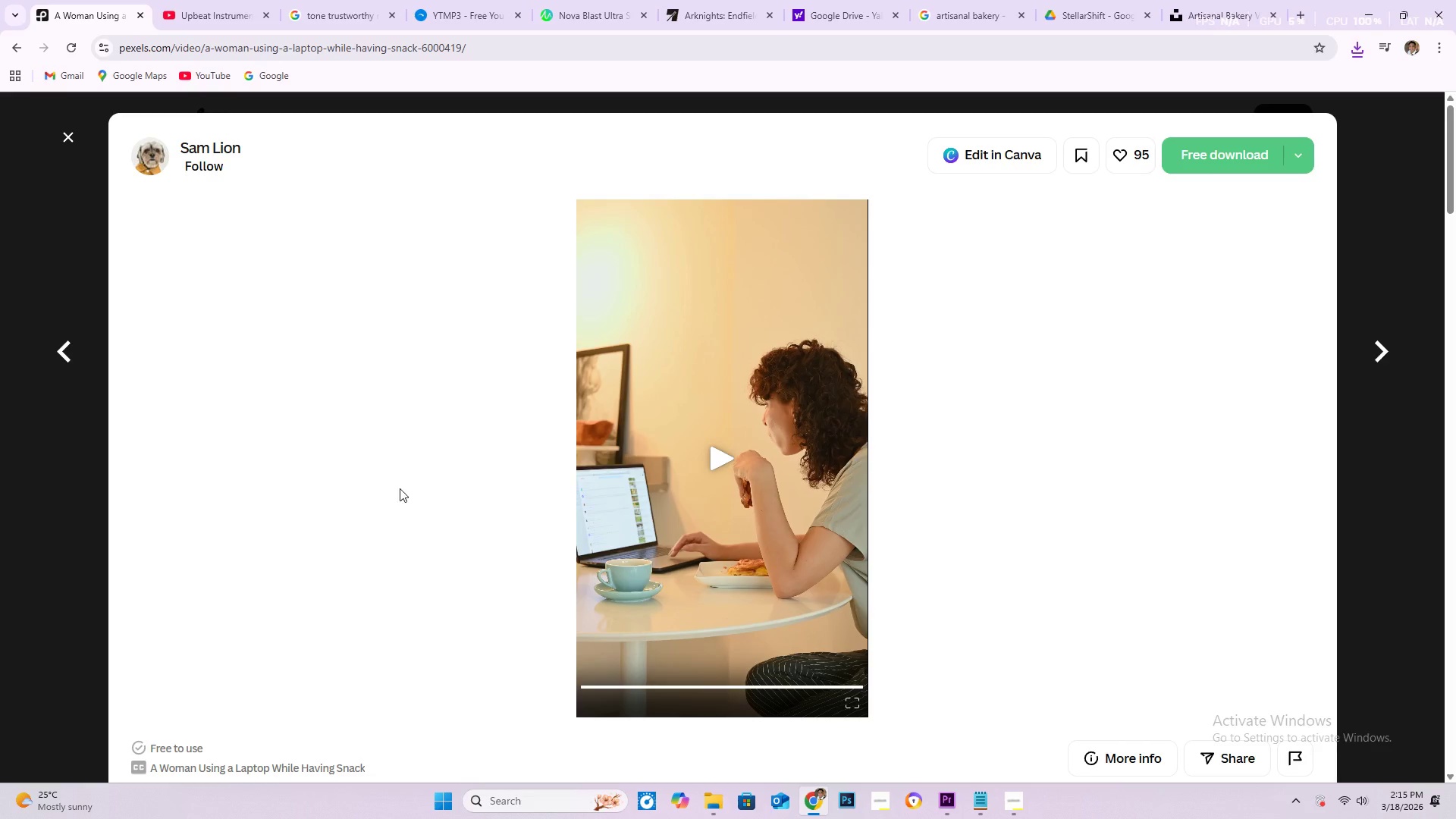 
scroll: coordinate [1234, 460], scroll_direction: down, amount: 42.0
 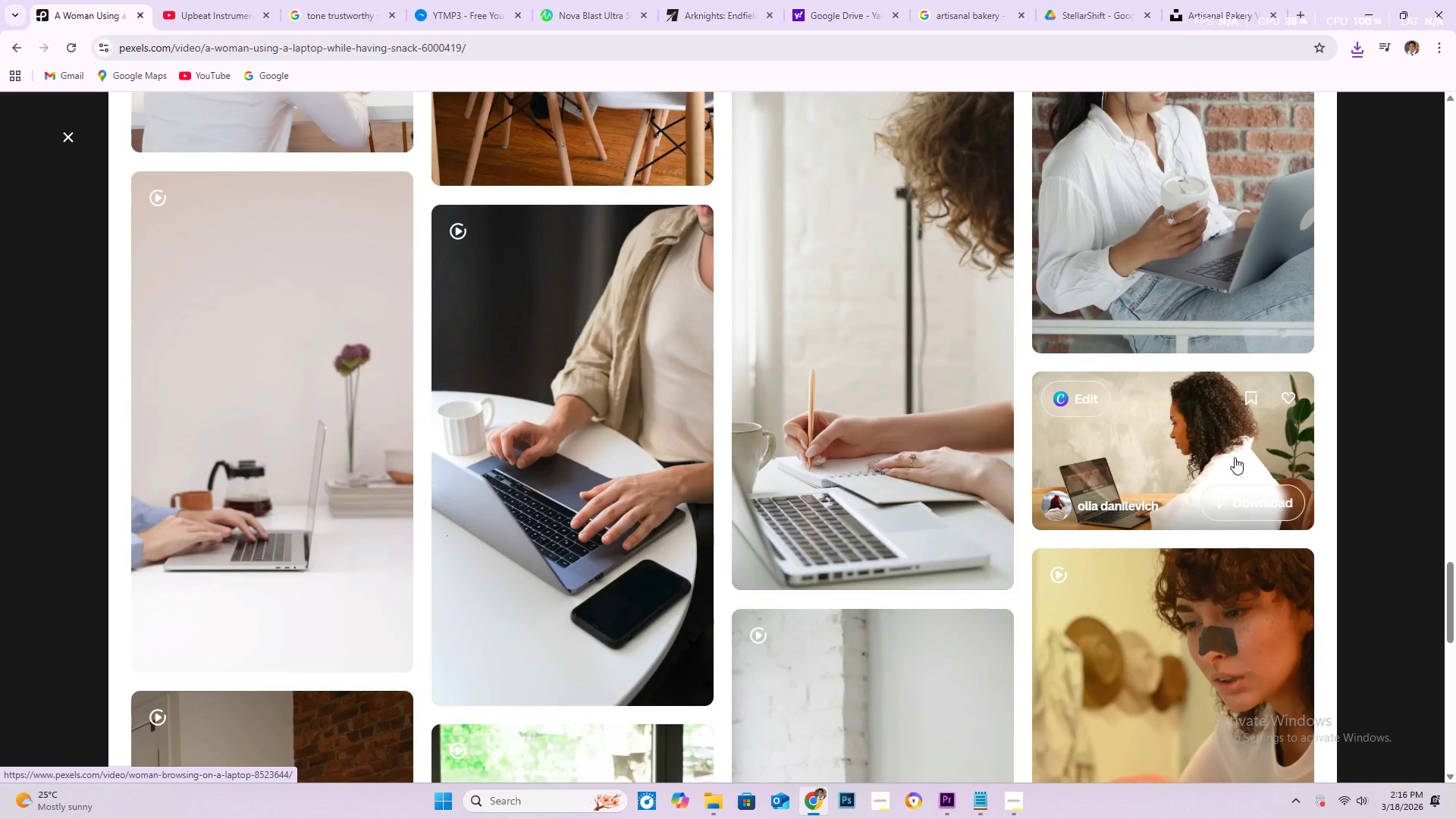 
scroll: coordinate [1235, 457], scroll_direction: down, amount: 1.0
 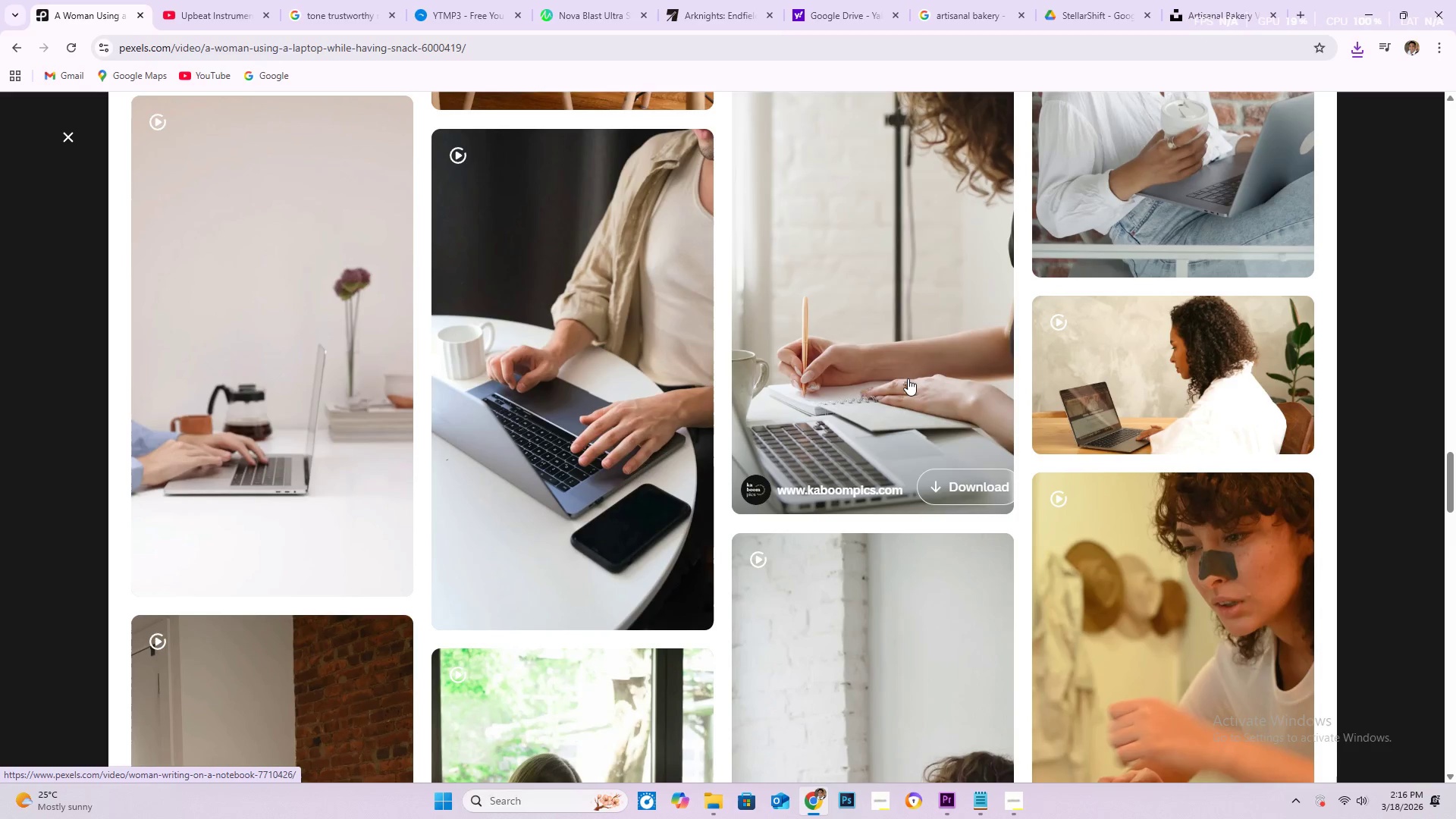 
left_click([903, 378])
 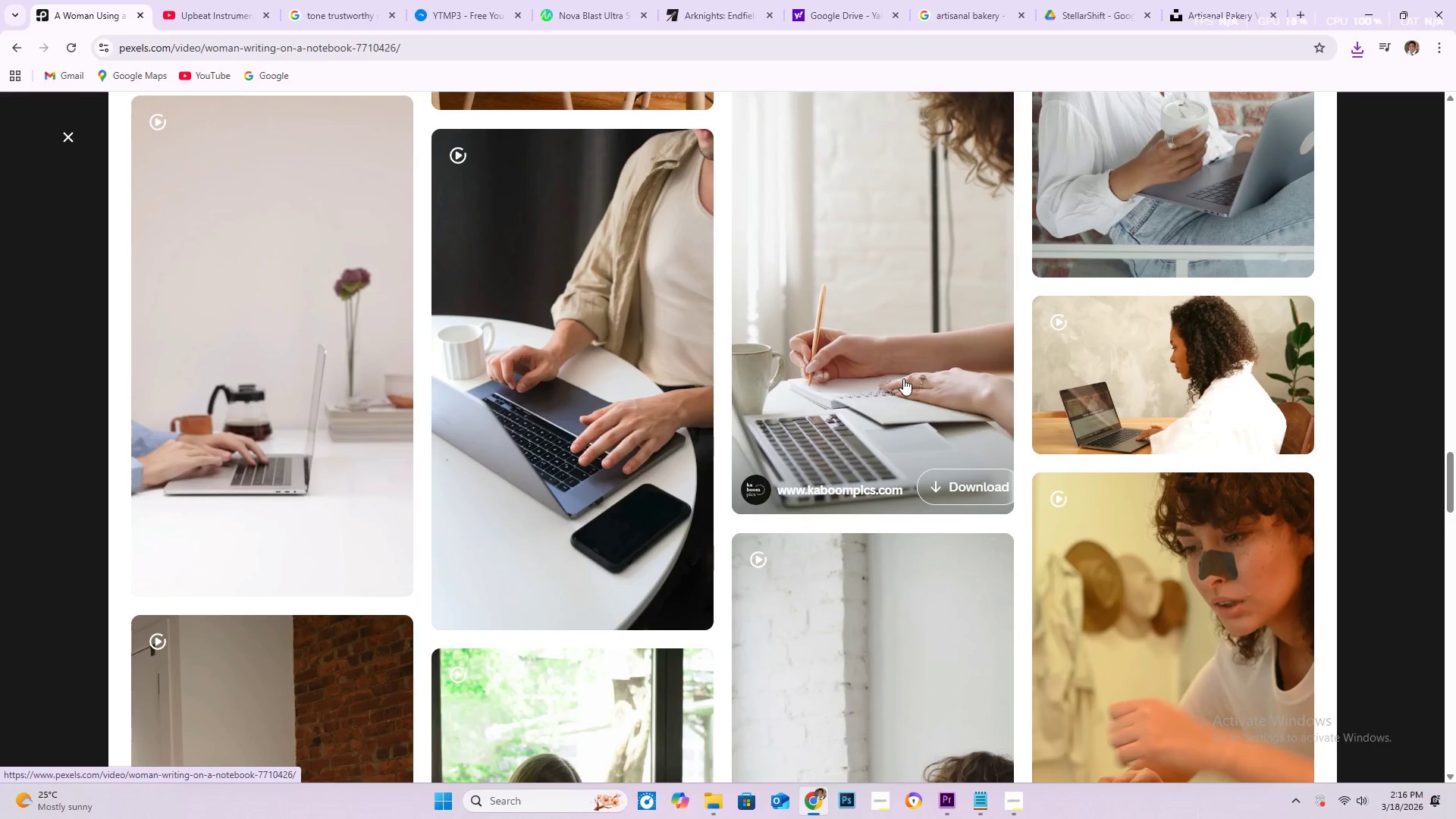 
scroll: coordinate [903, 378], scroll_direction: down, amount: 2.0
 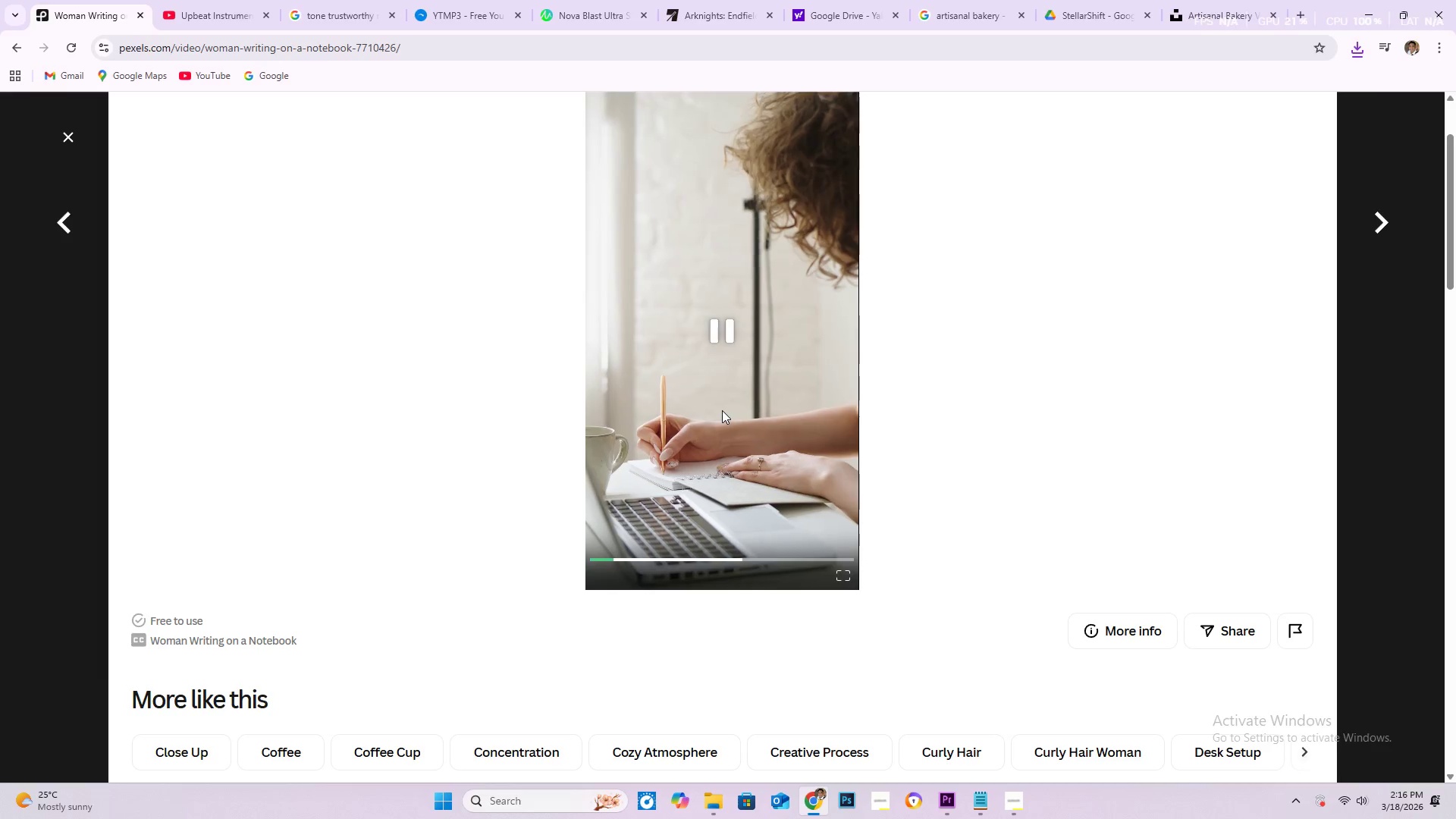 
left_click([479, 48])
 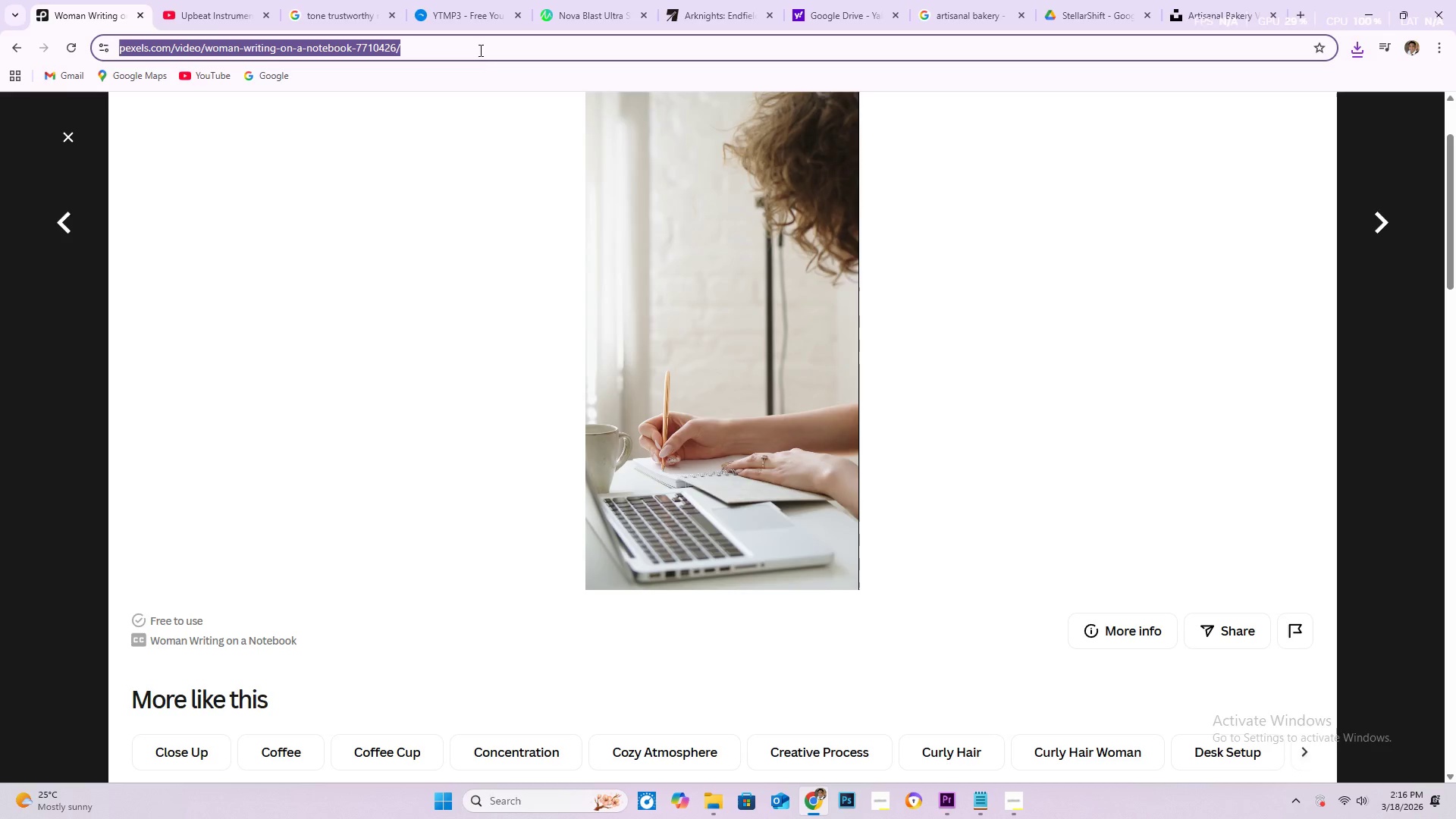 
key(Control+C)
 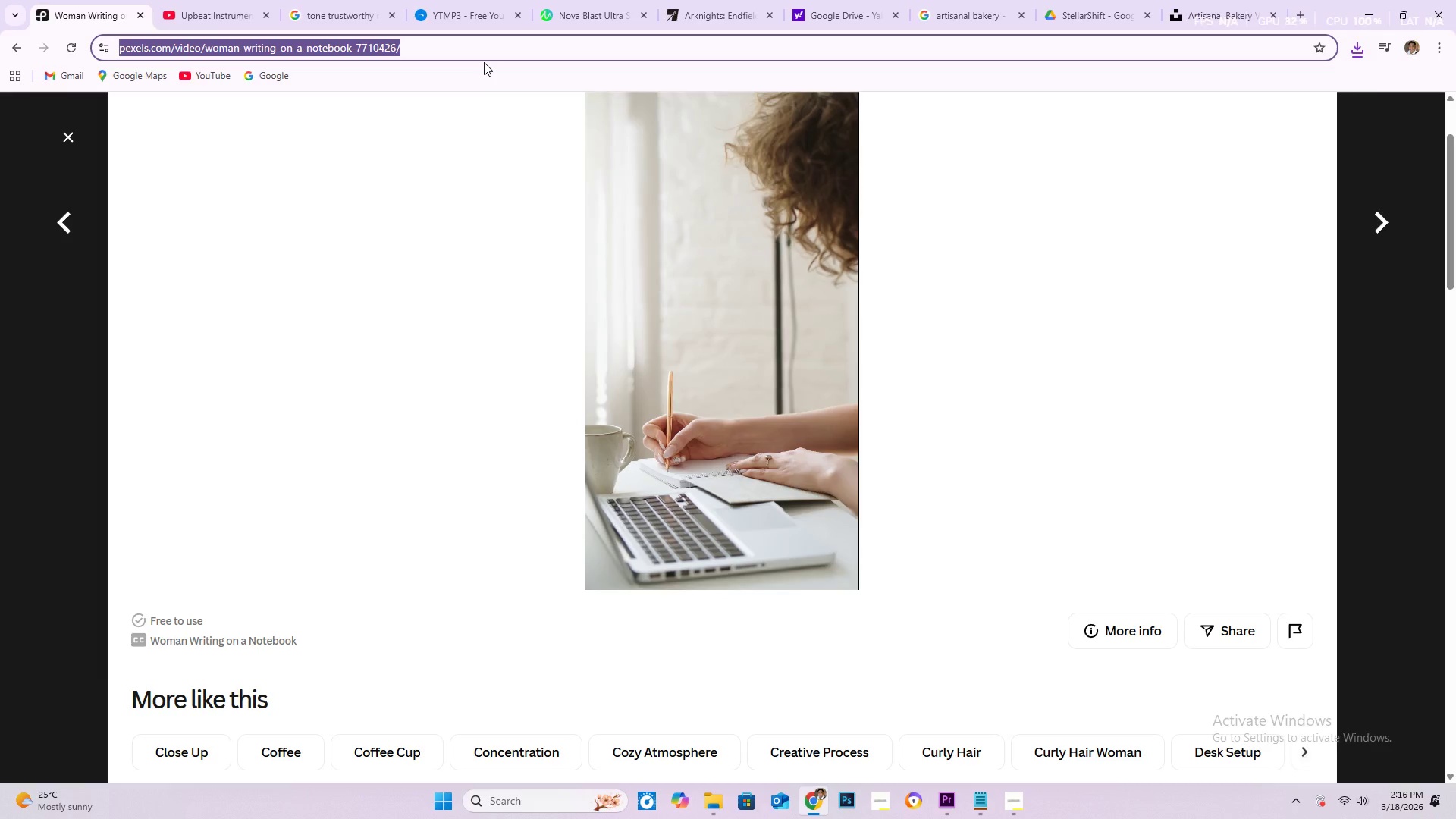 
key(Alt+AltLeft)
 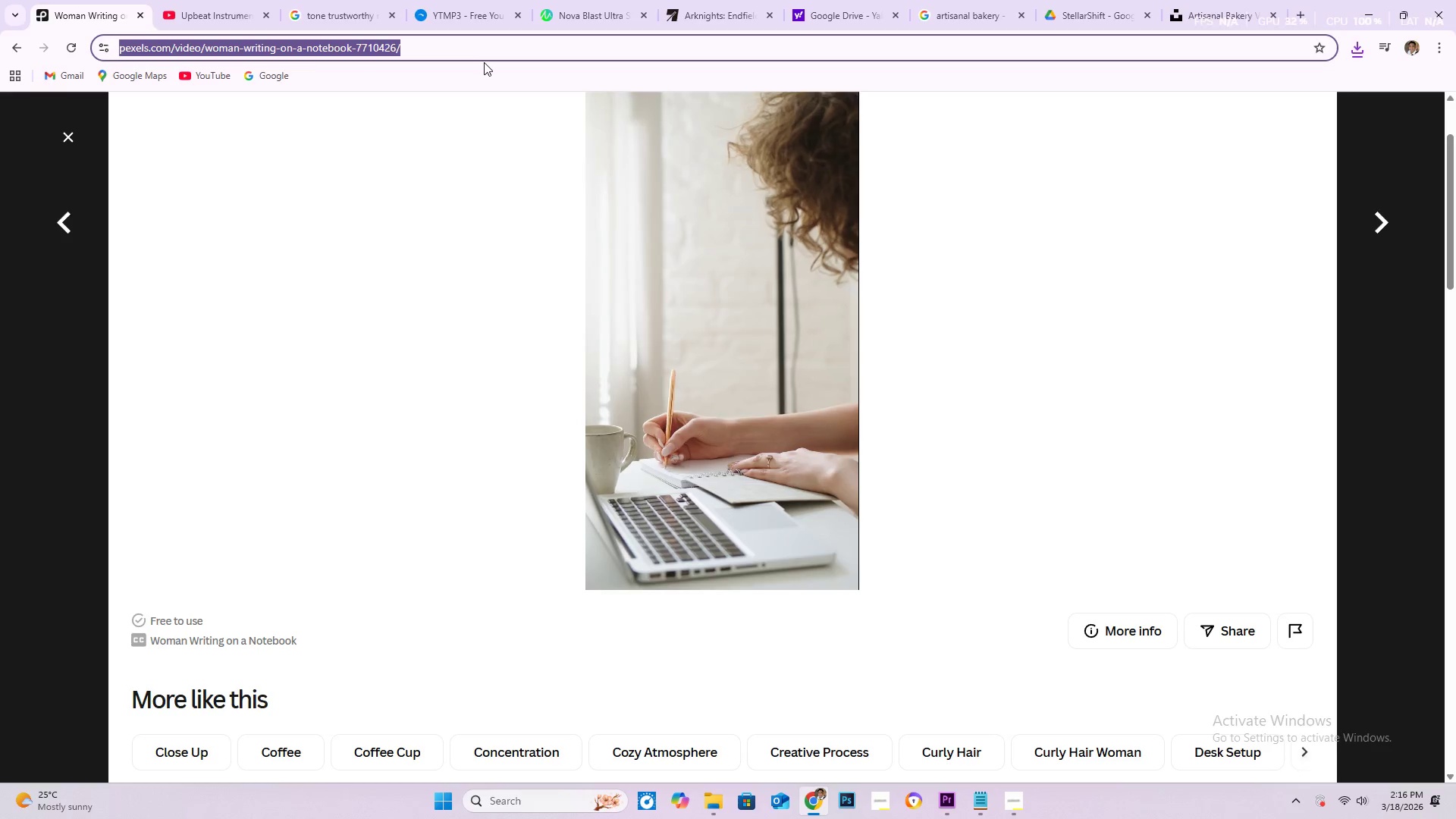 
key(Alt+Tab)
 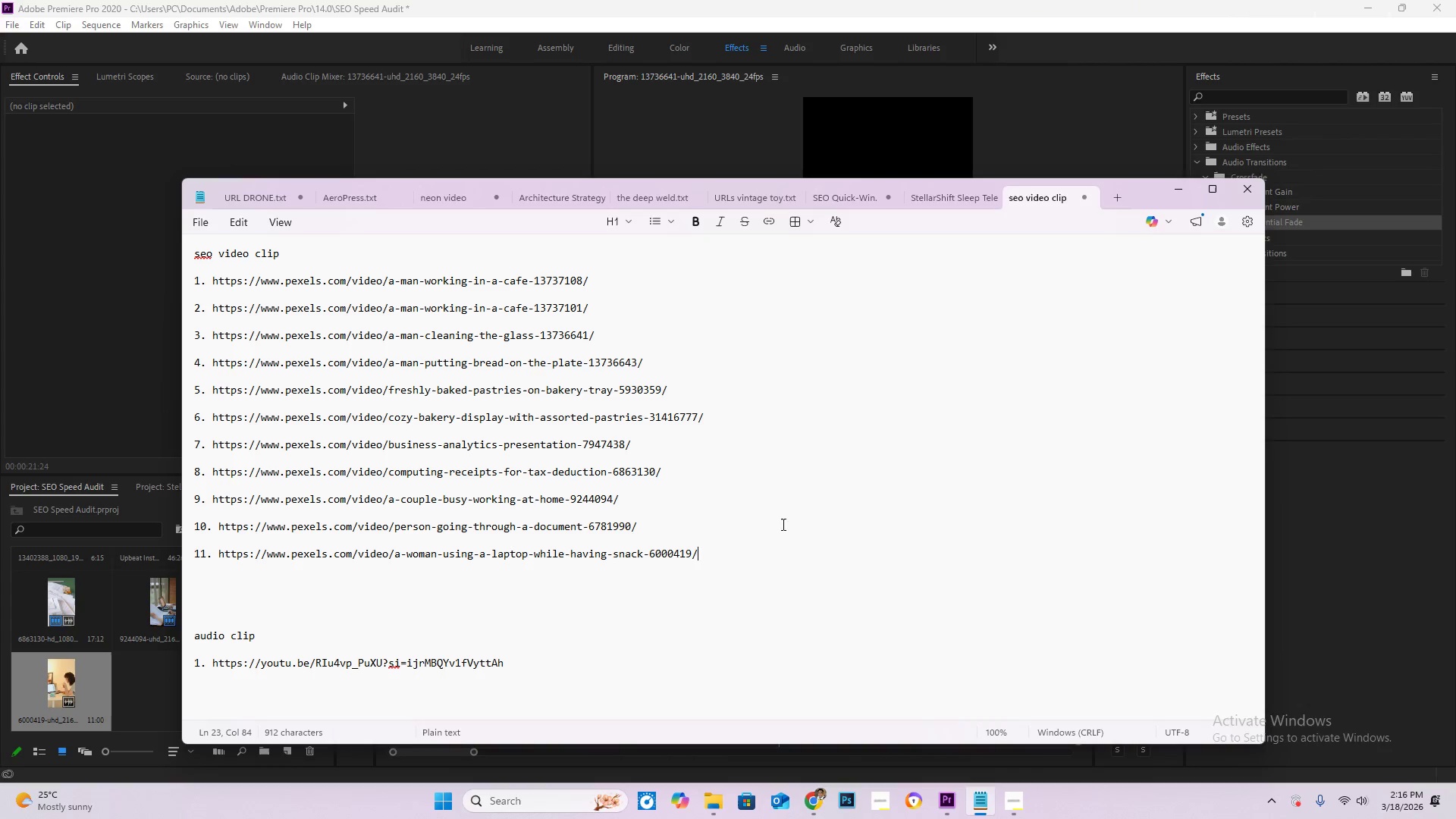 
key(Enter)
 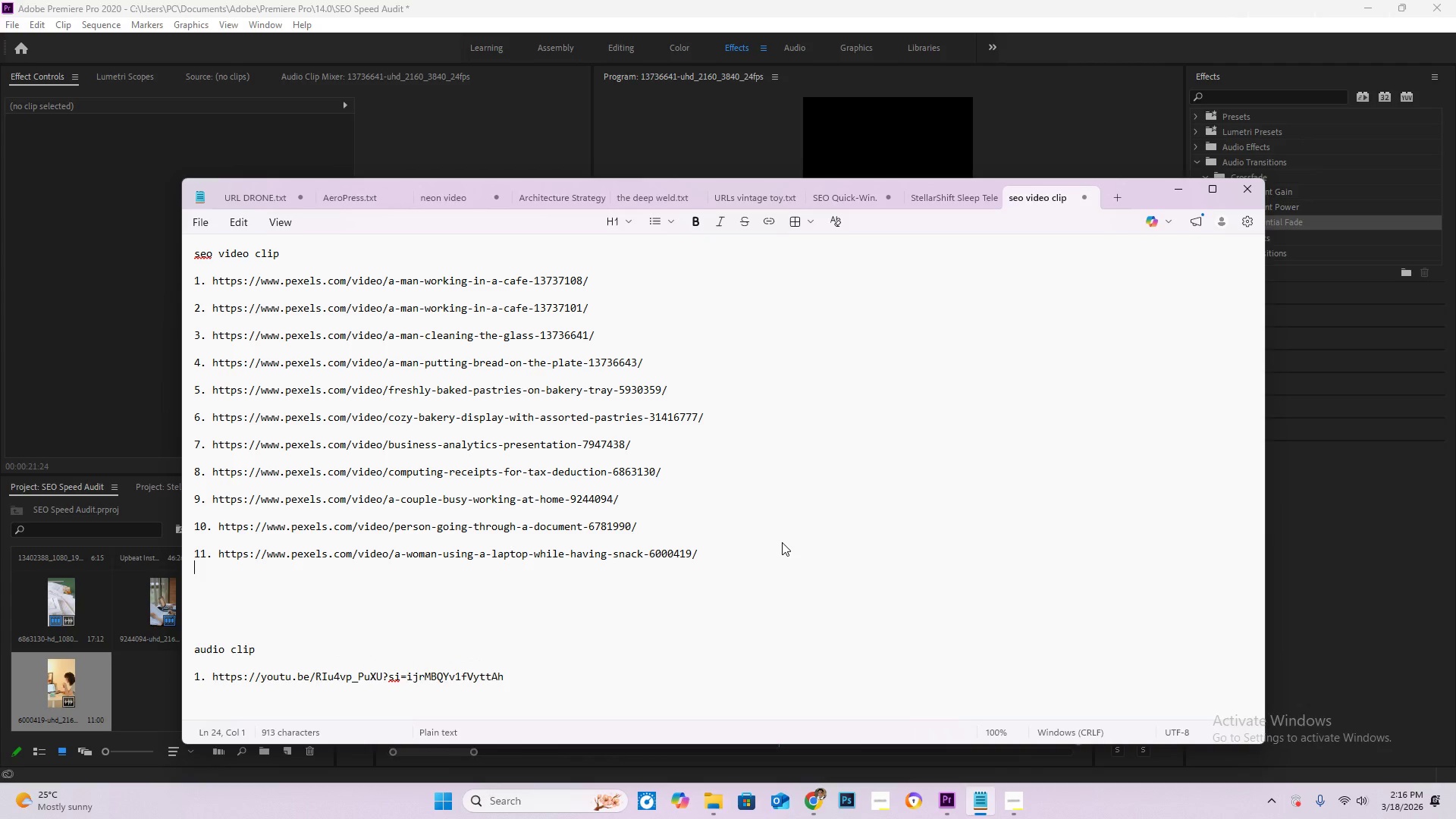 
key(Enter)
 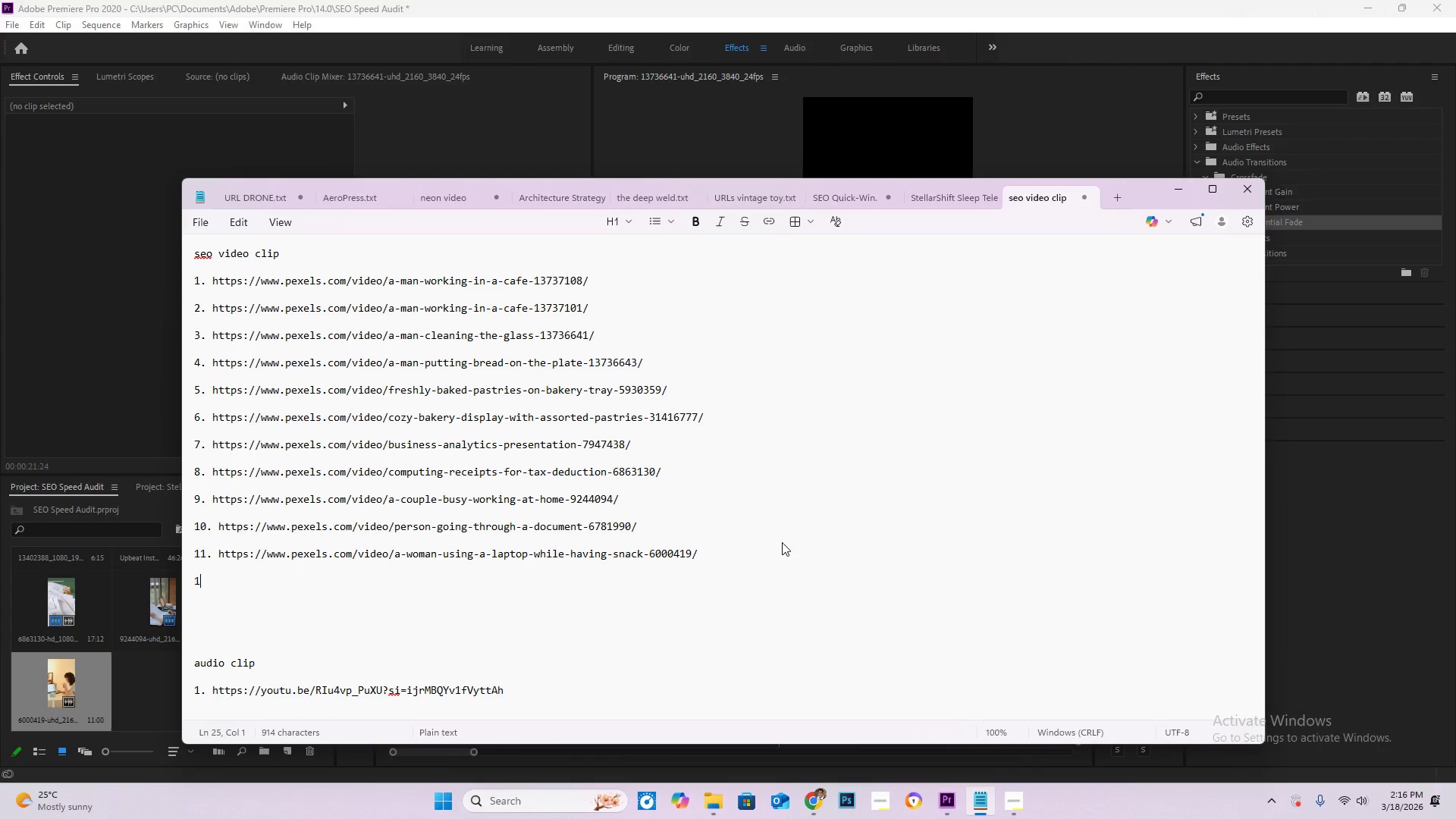 
type(12. )
 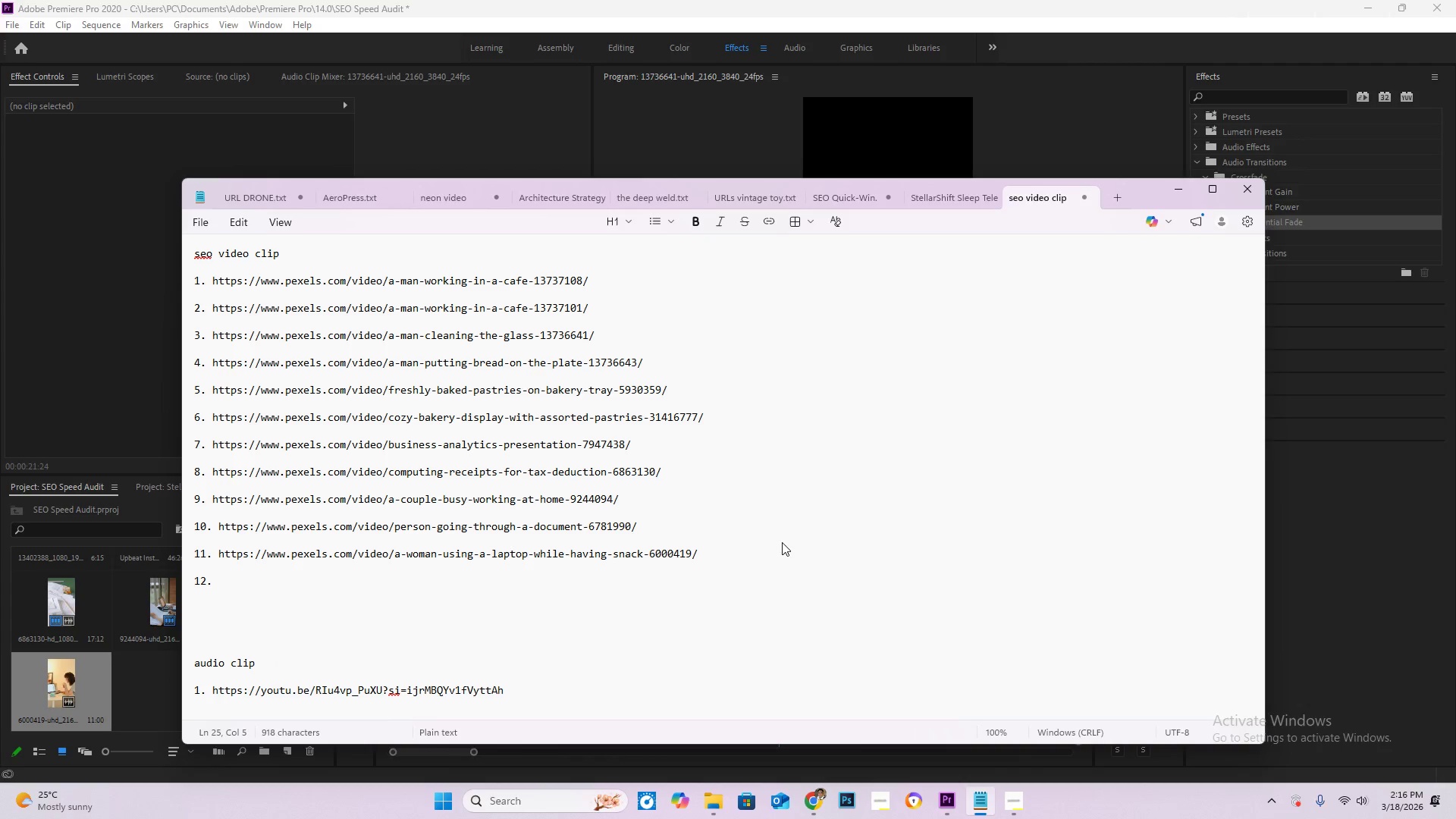 
key(Control+V)
 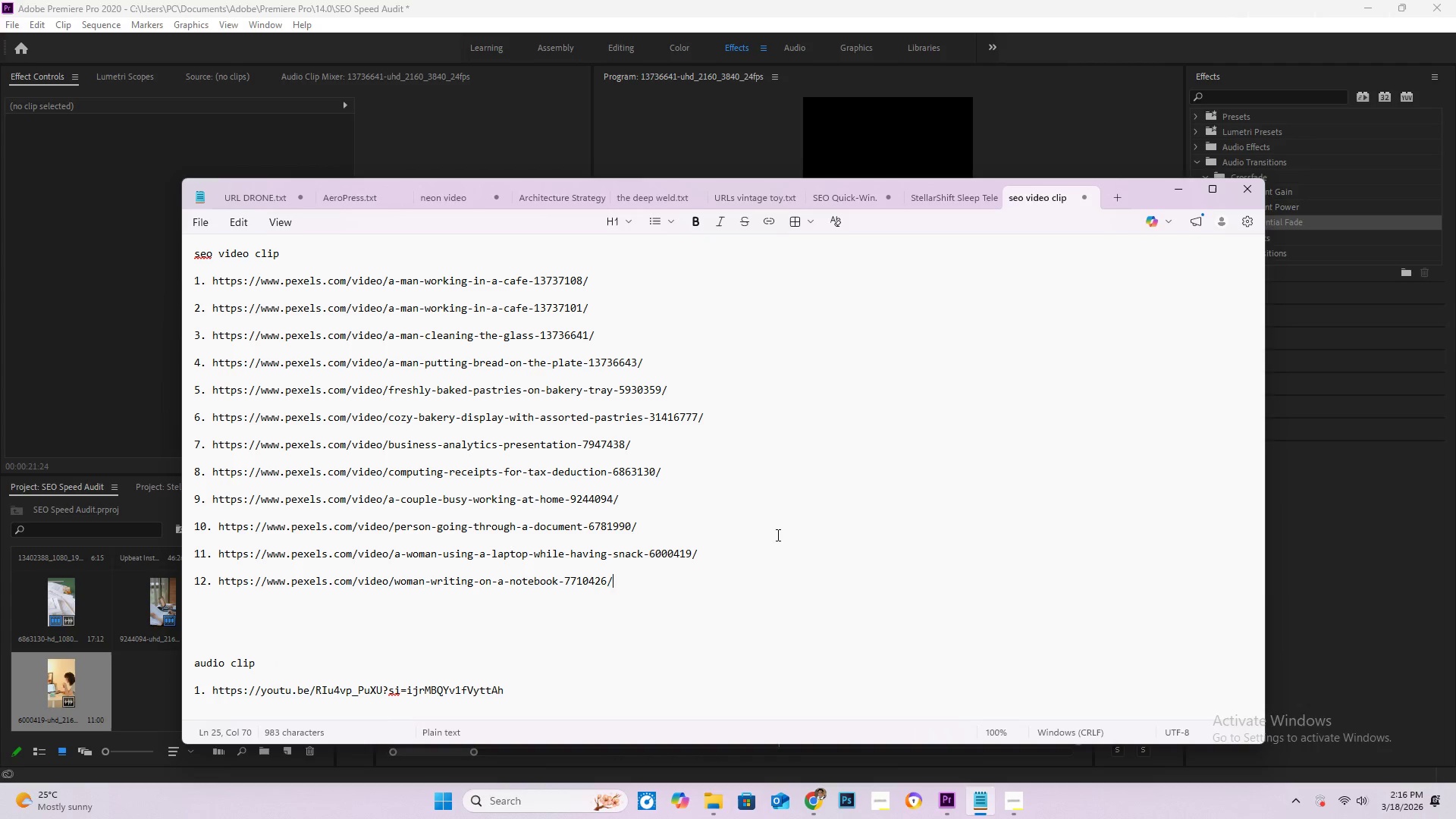 
key(Alt+Tab)
 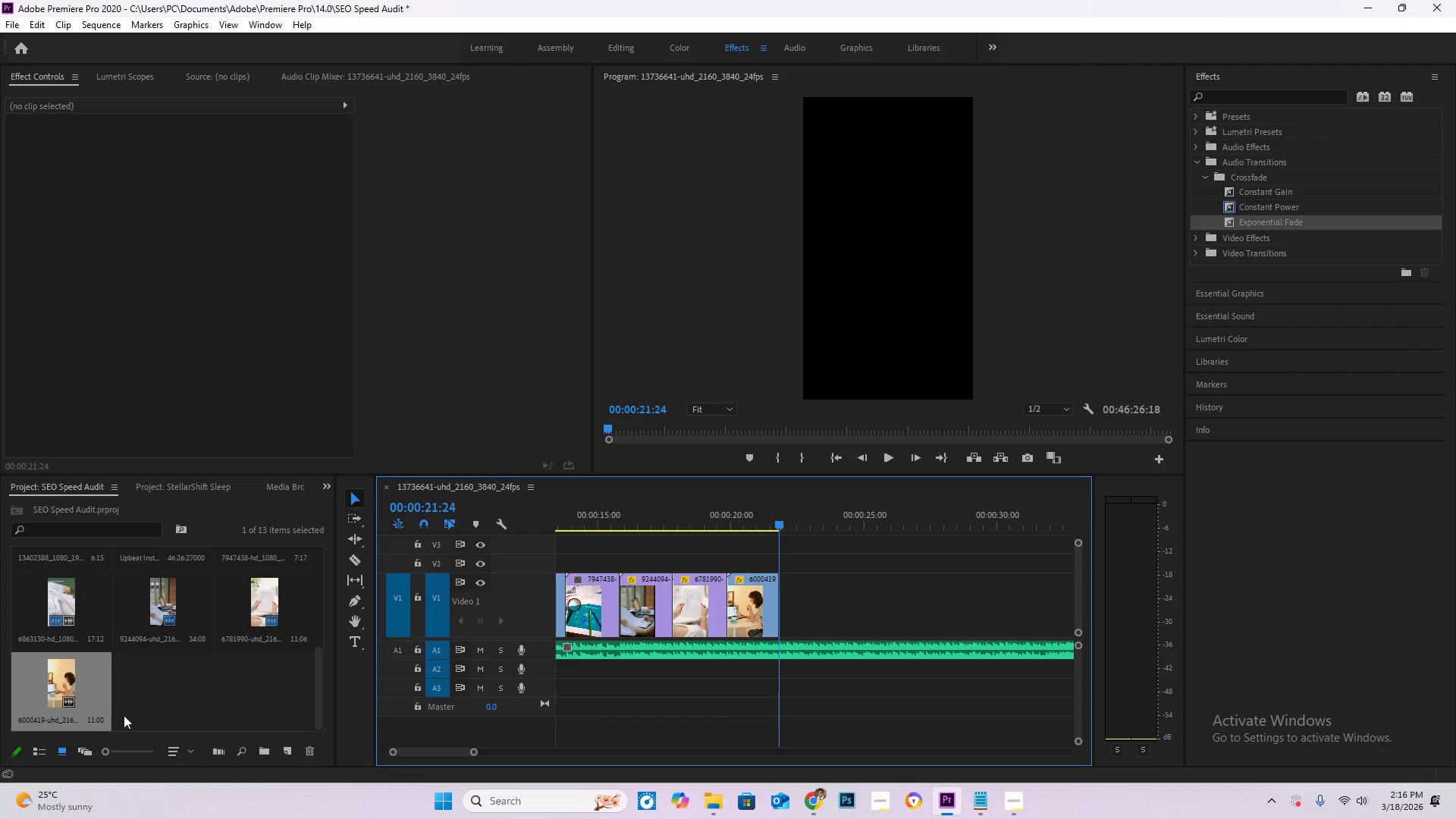 
double_click([223, 698])
 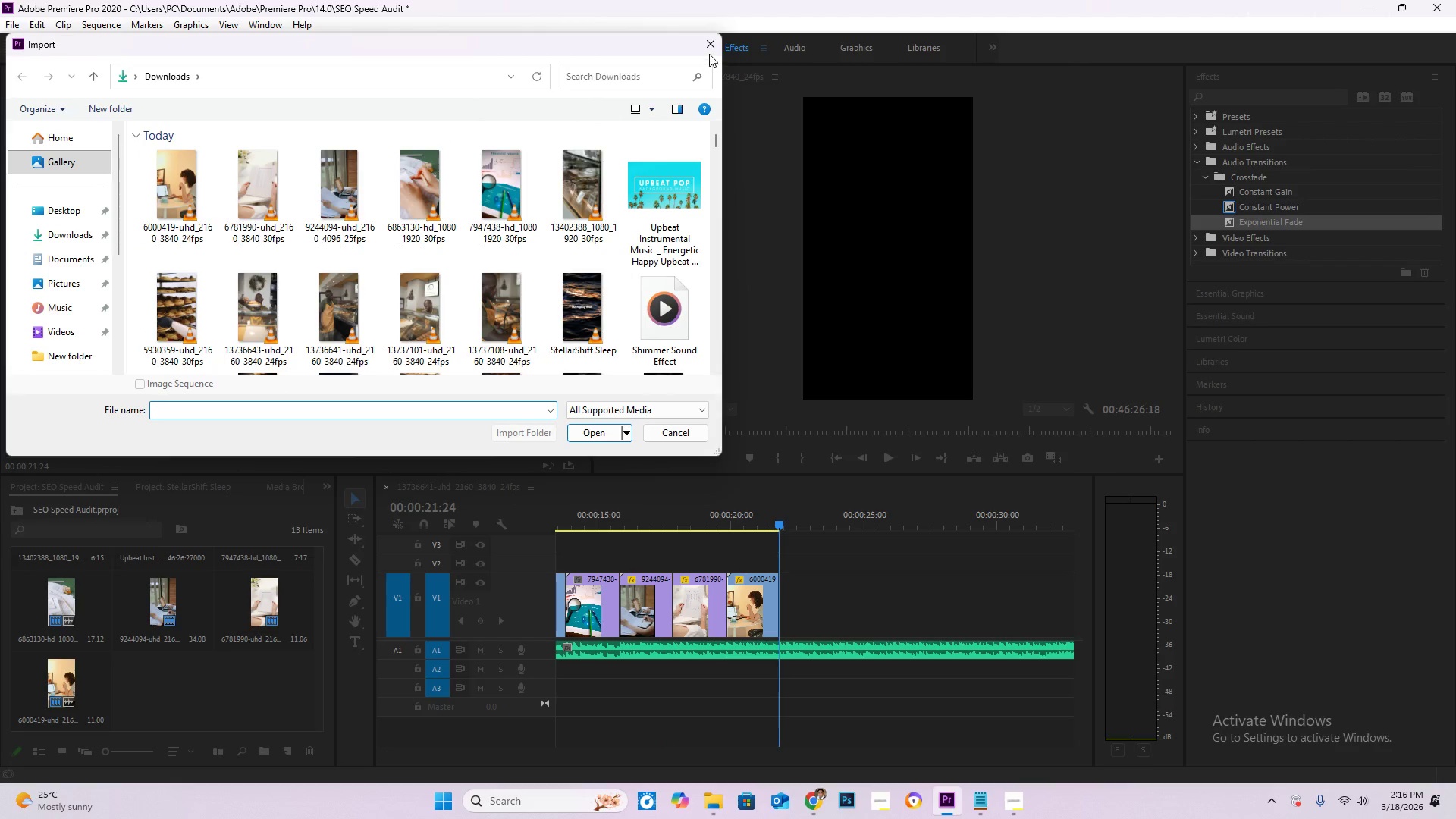 
left_click([822, 807])
 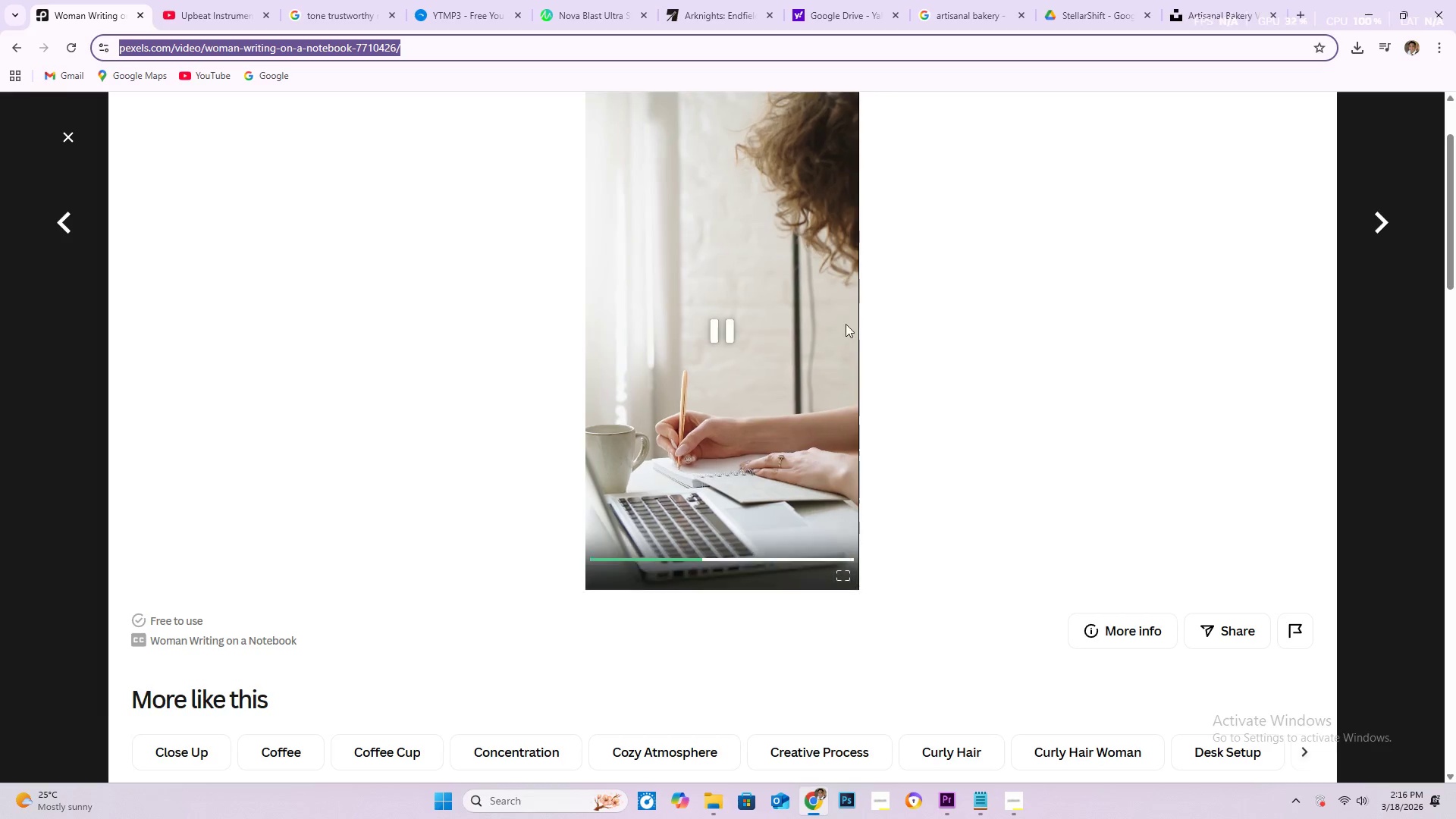 
scroll: coordinate [935, 372], scroll_direction: up, amount: 7.0
 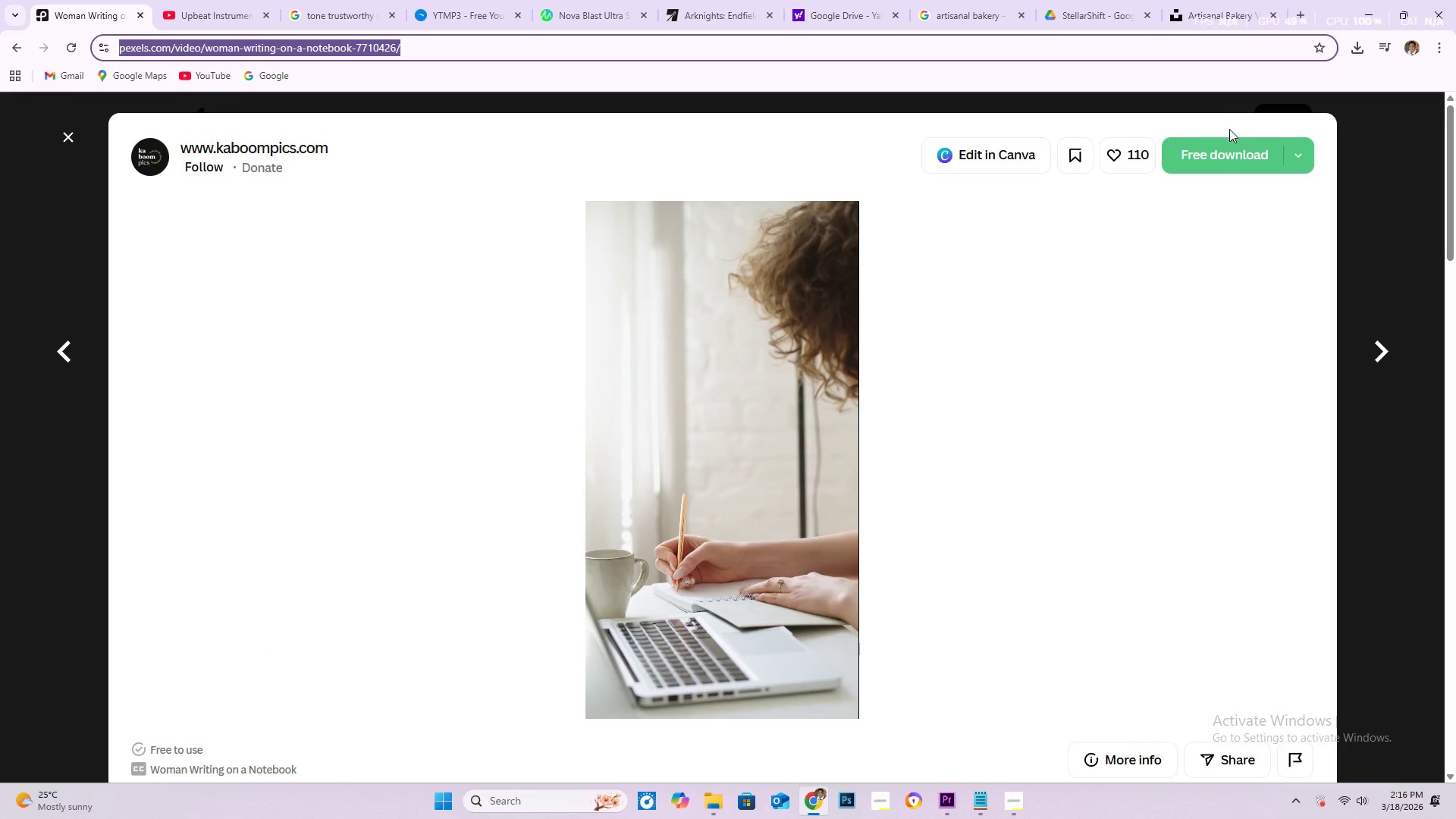 
left_click([1221, 155])
 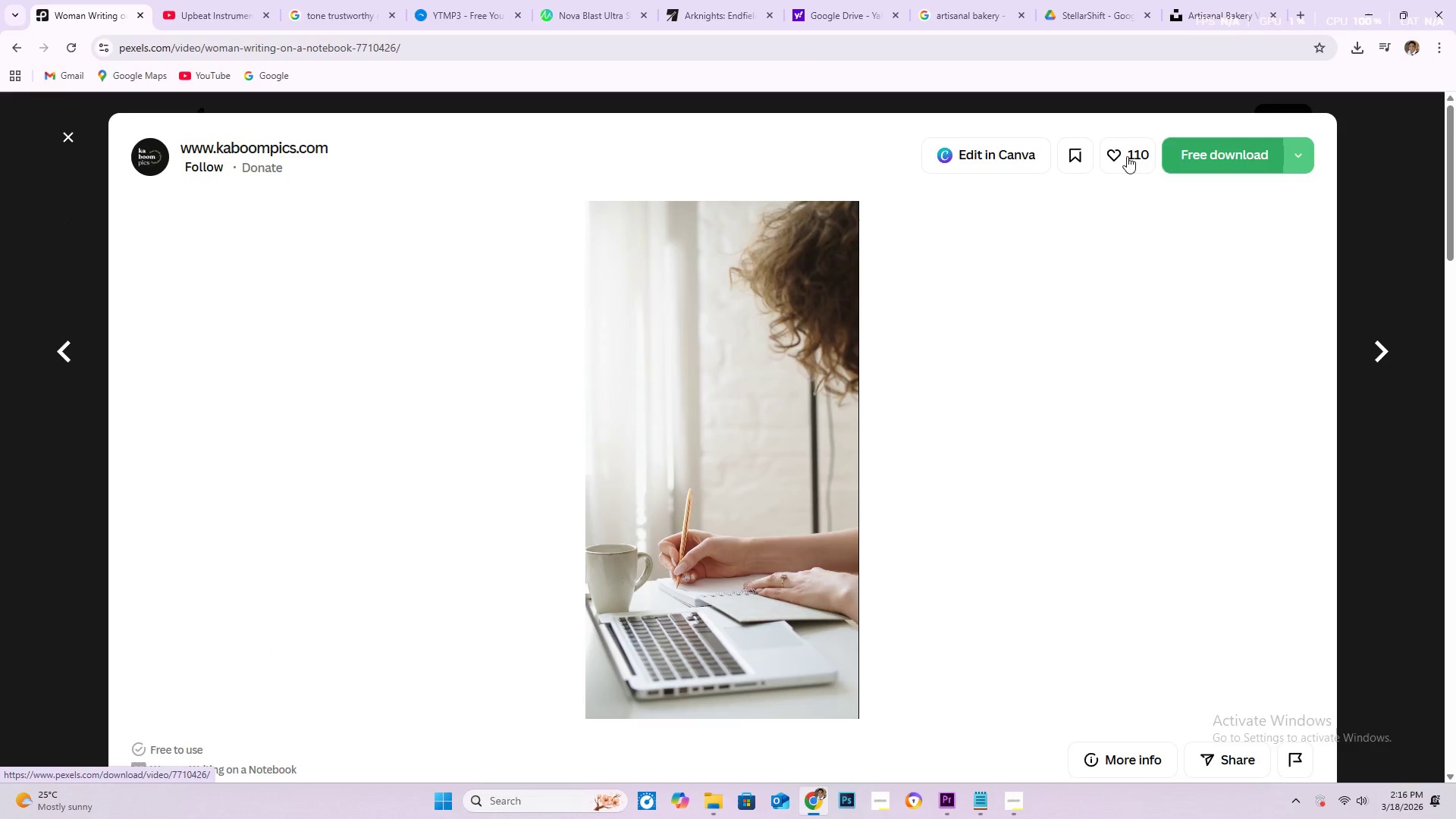 
mouse_move([1080, 163])
 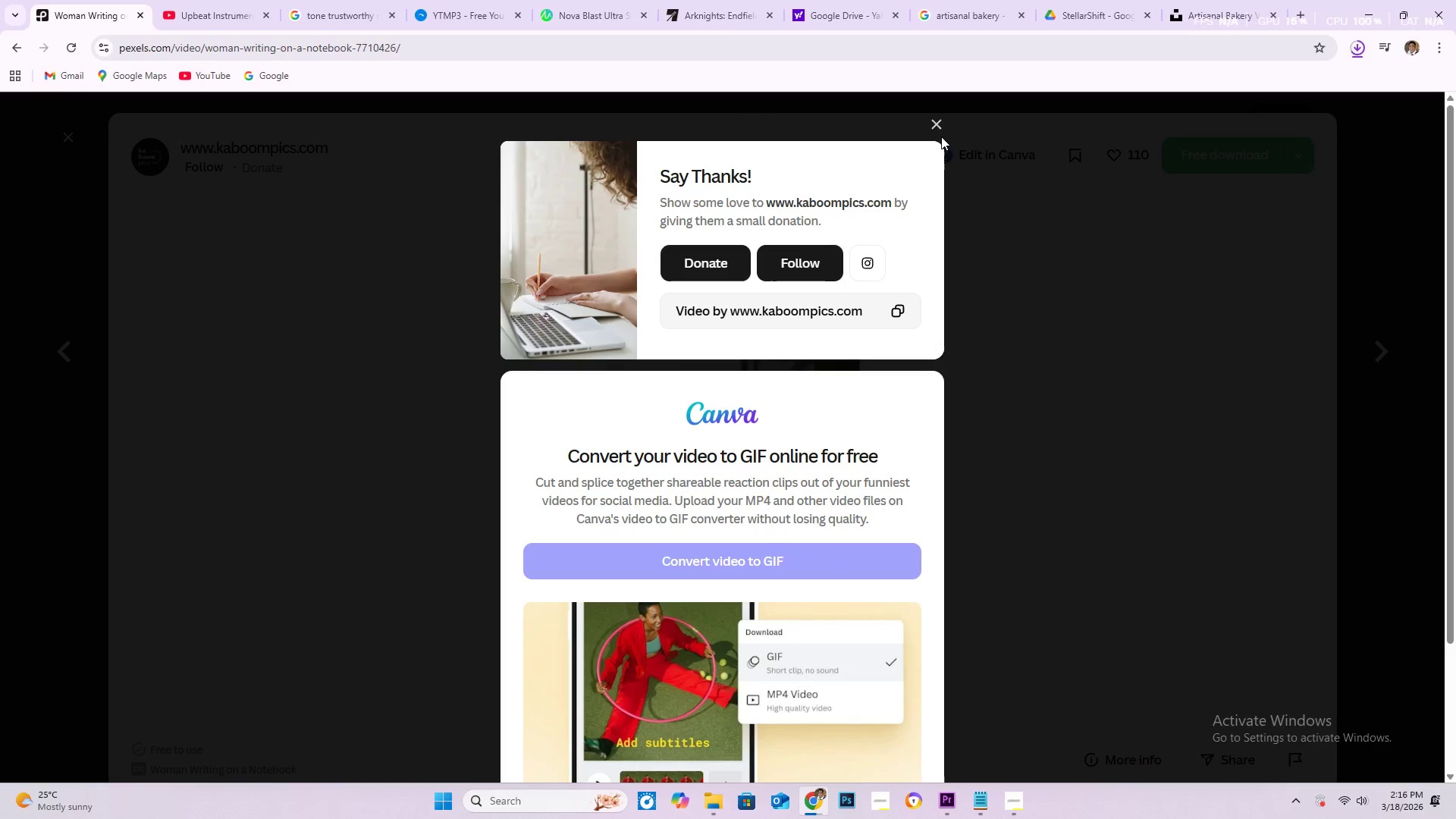 
left_click([942, 125])
 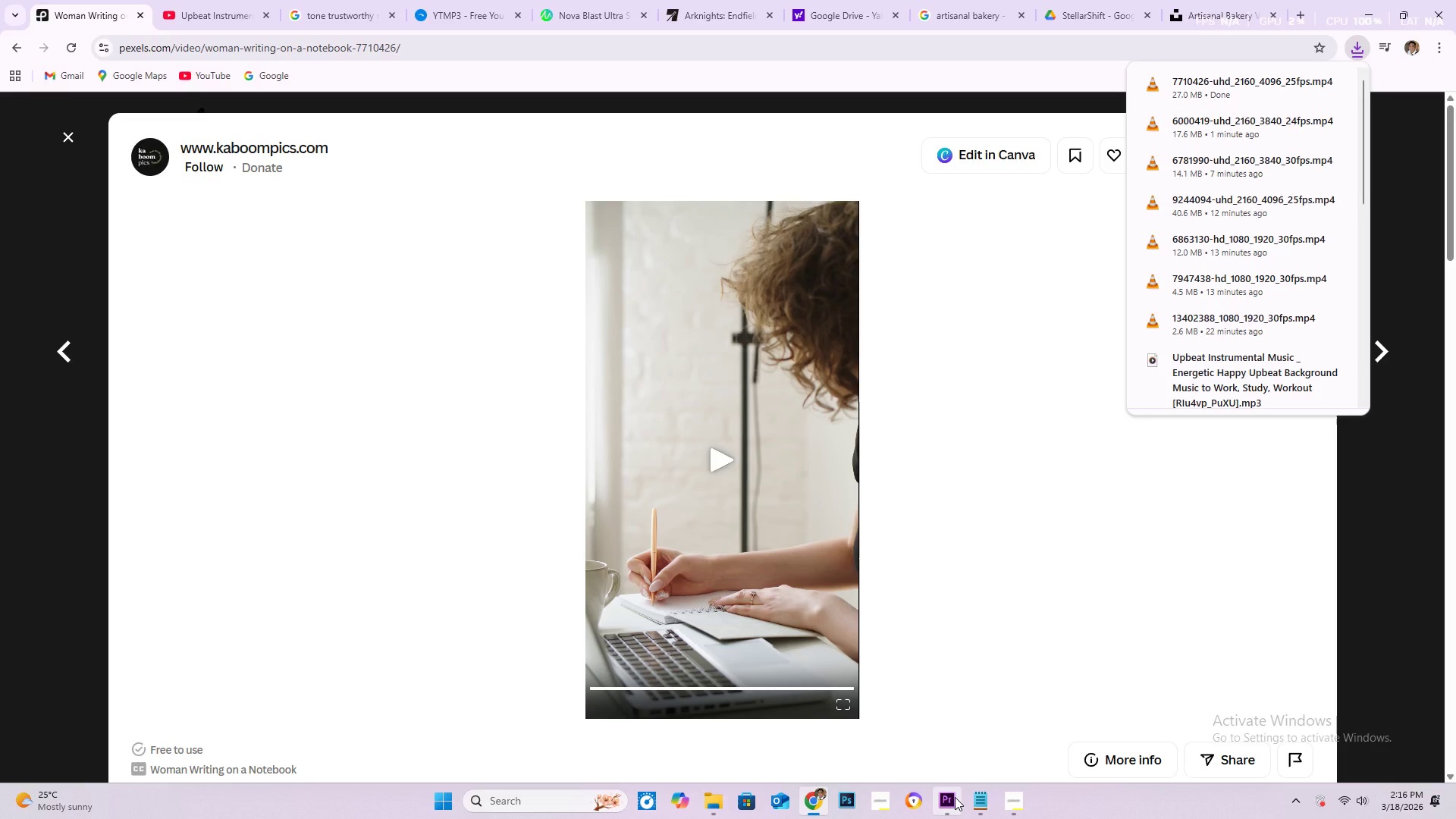 
wait(5.17)
 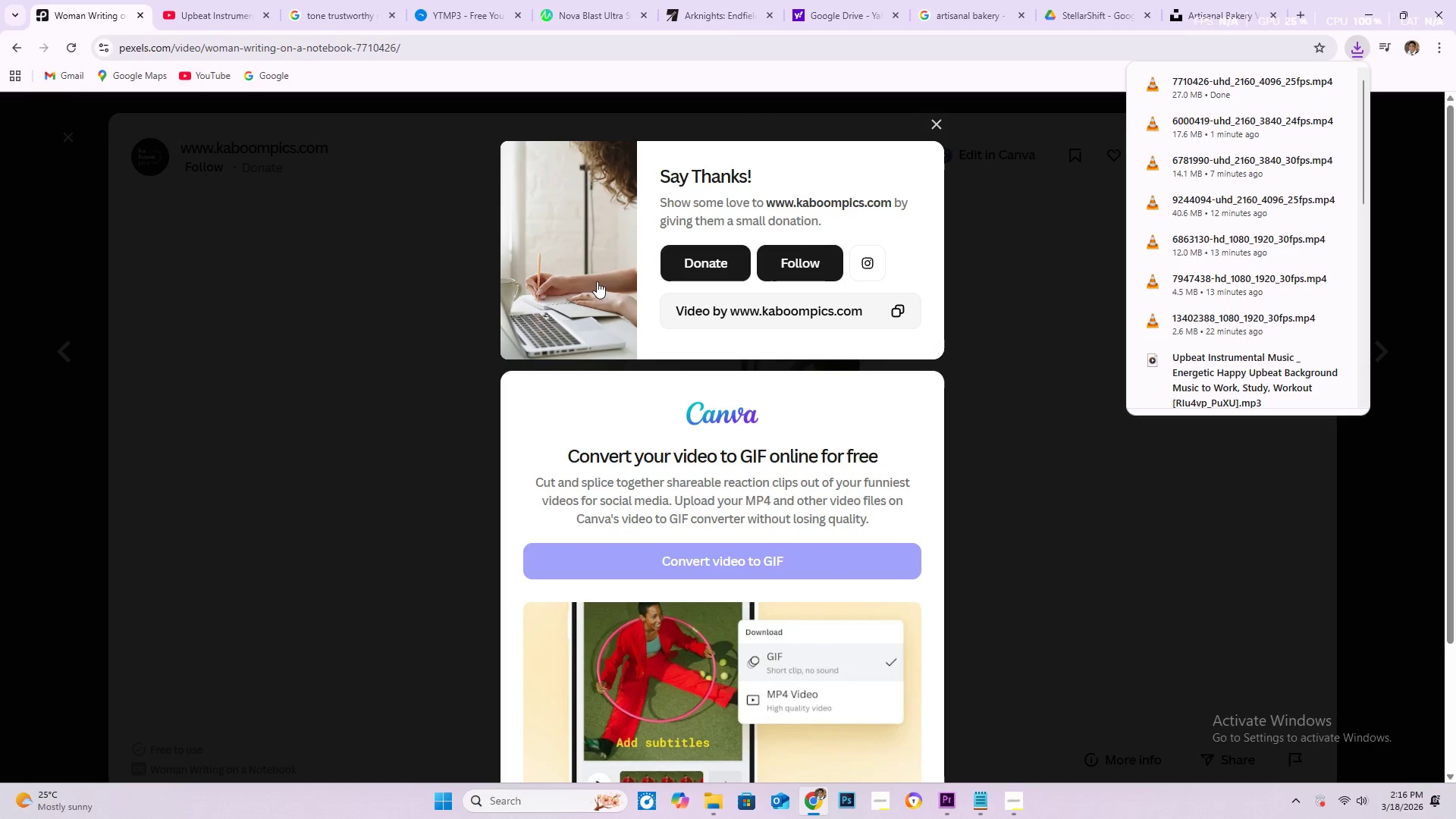 
left_click([954, 796])
 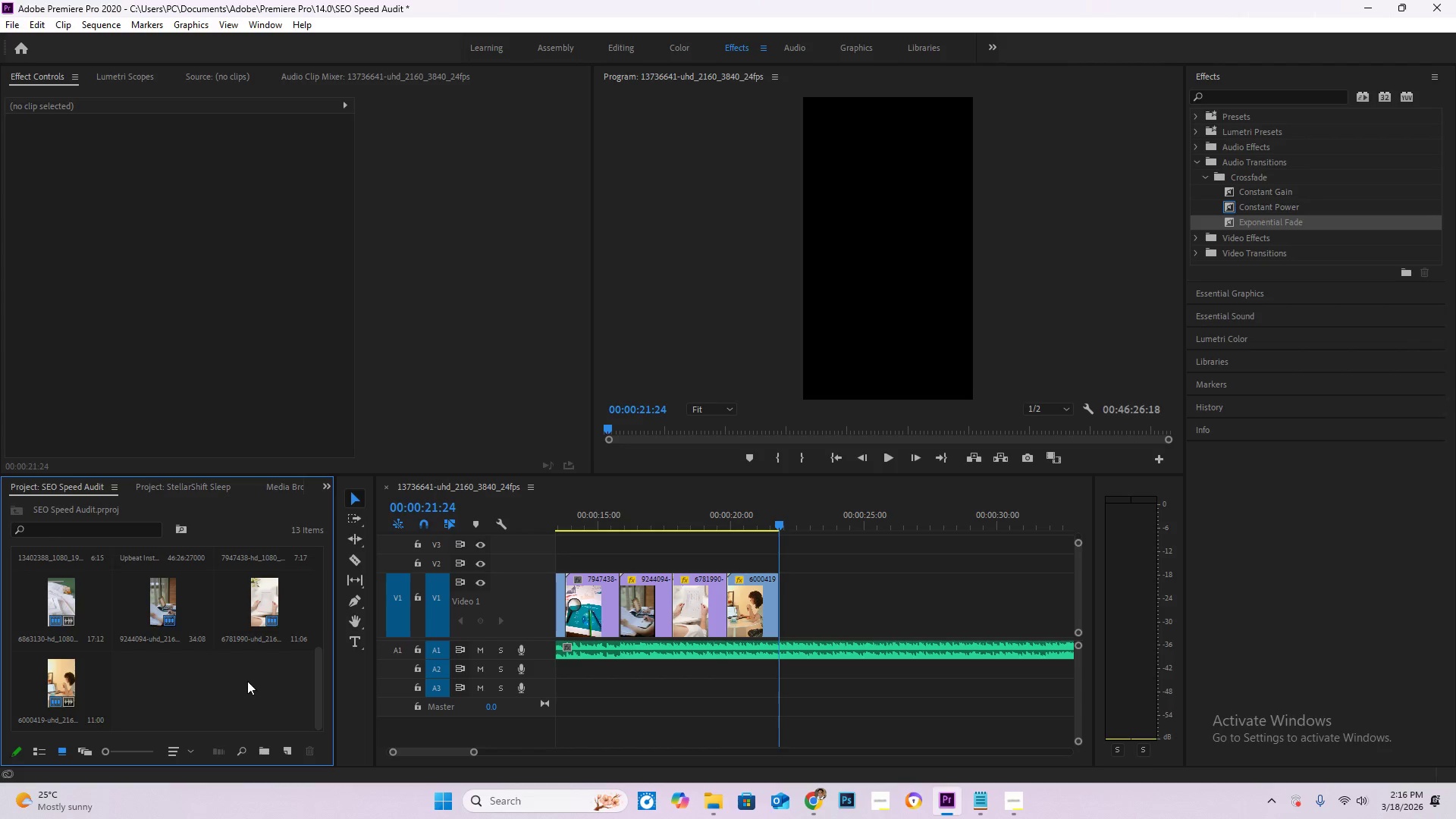 
double_click([247, 681])
 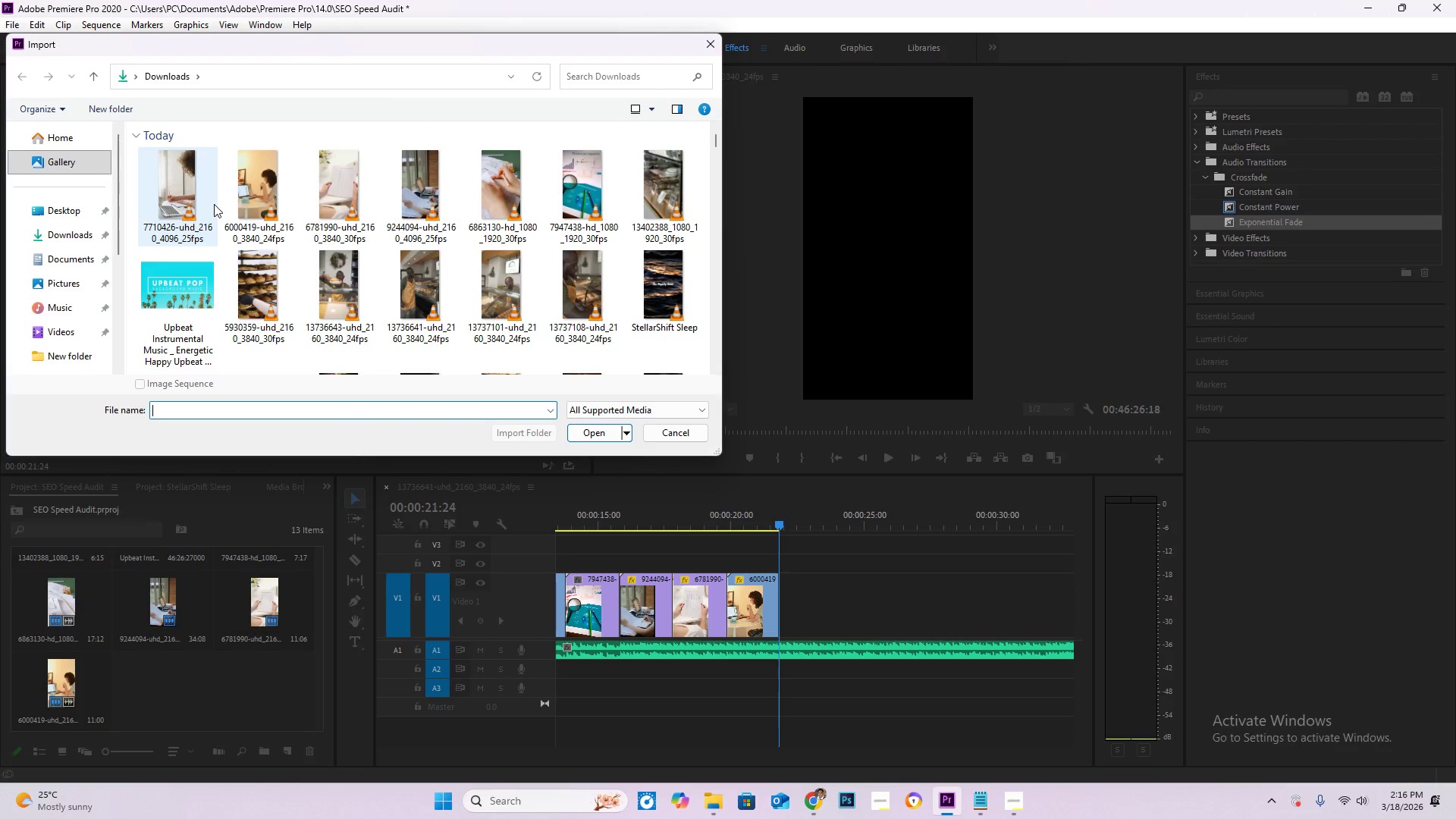 
double_click([214, 204])
 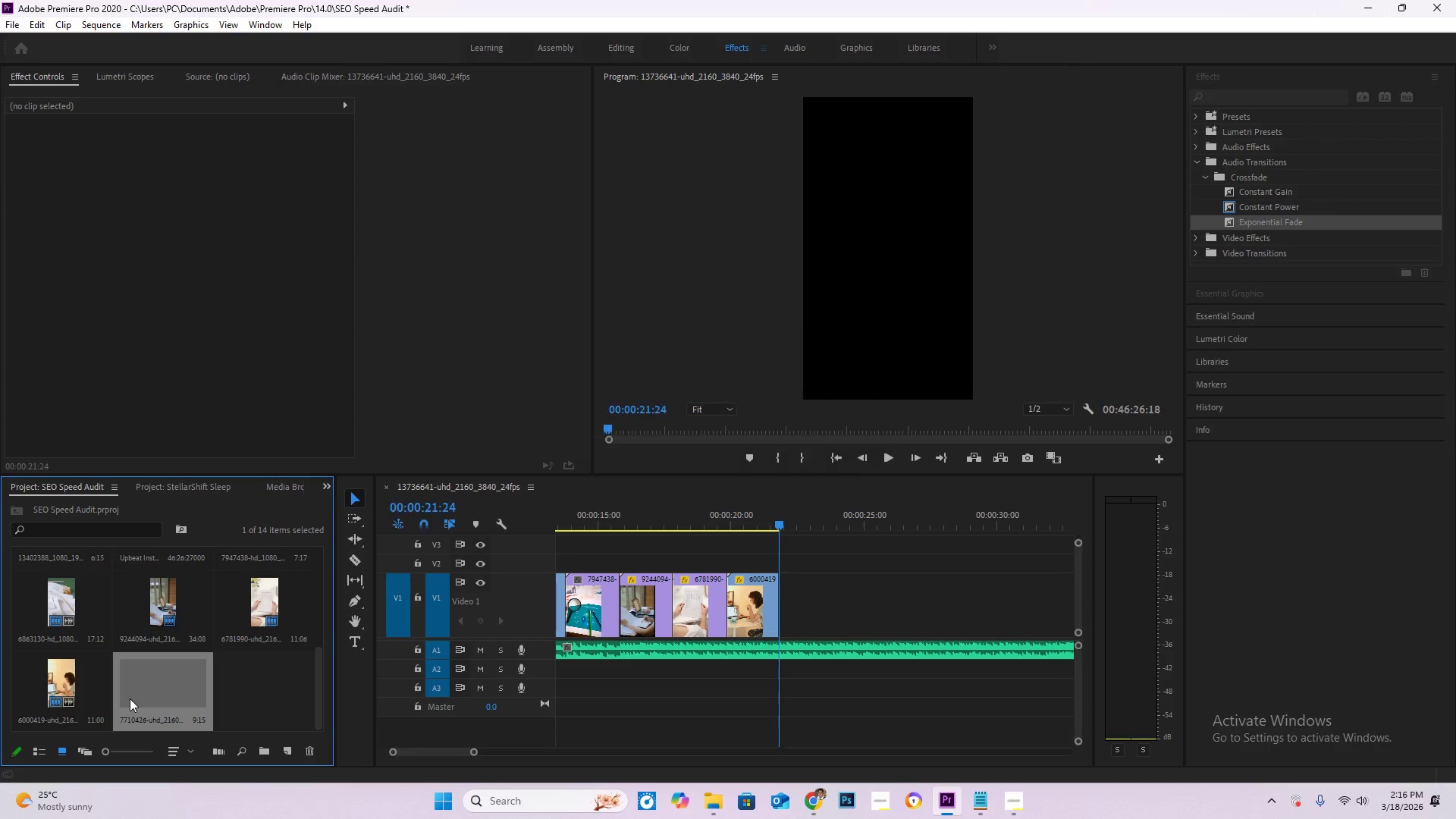 
left_click_drag(start_coordinate=[151, 688], to_coordinate=[786, 610])
 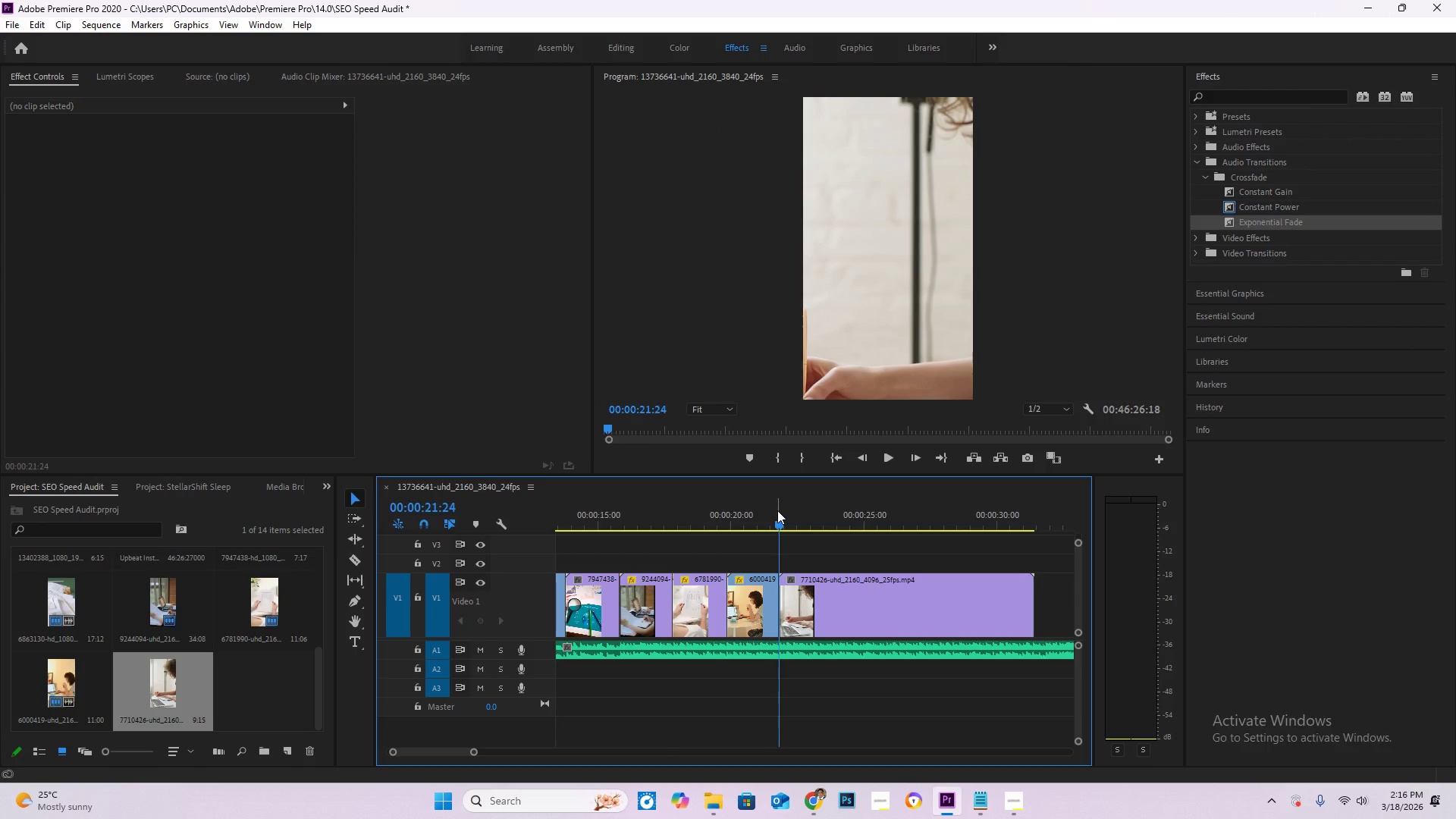 
left_click_drag(start_coordinate=[777, 510], to_coordinate=[762, 510])
 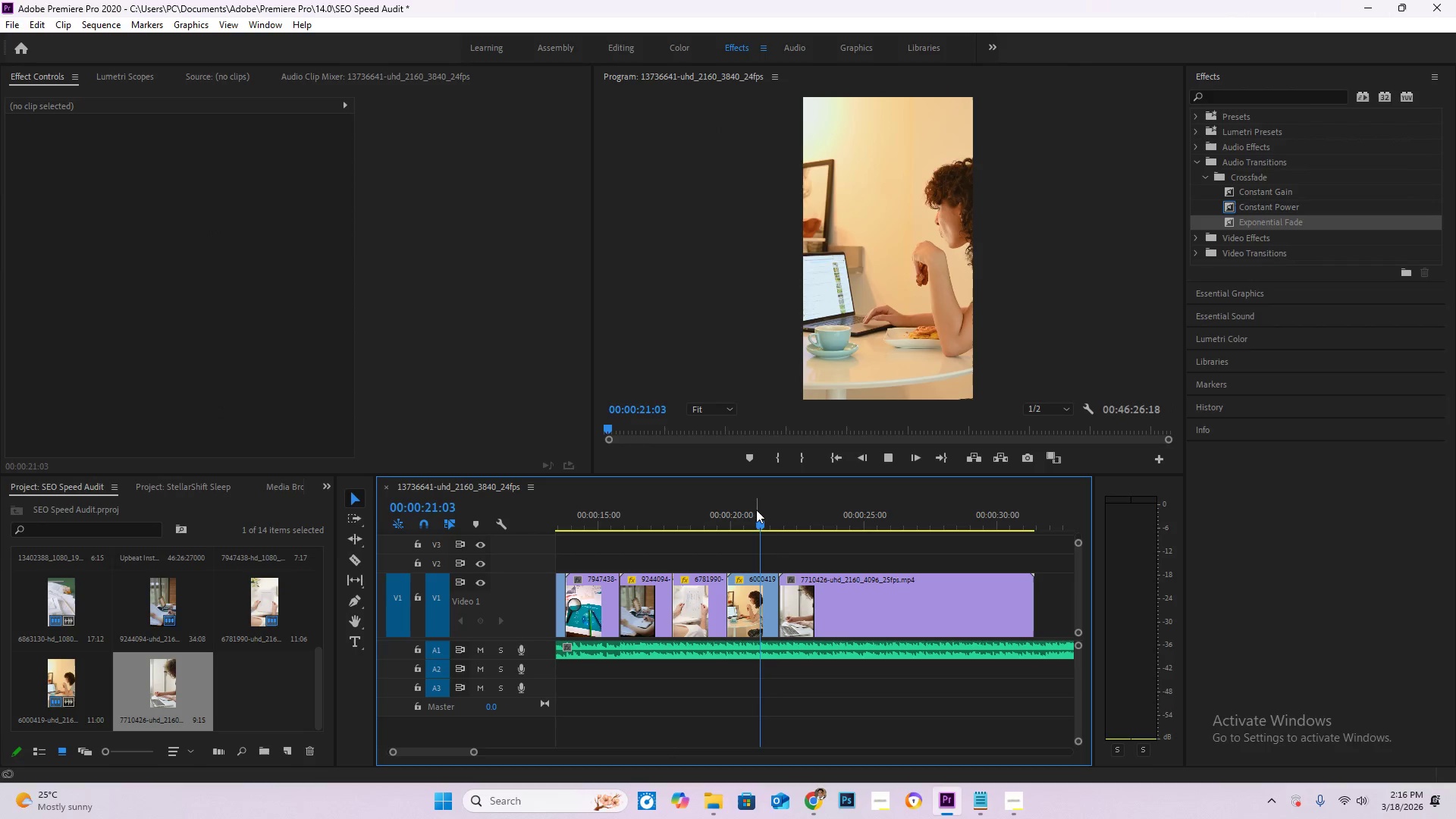 
key(Space)
 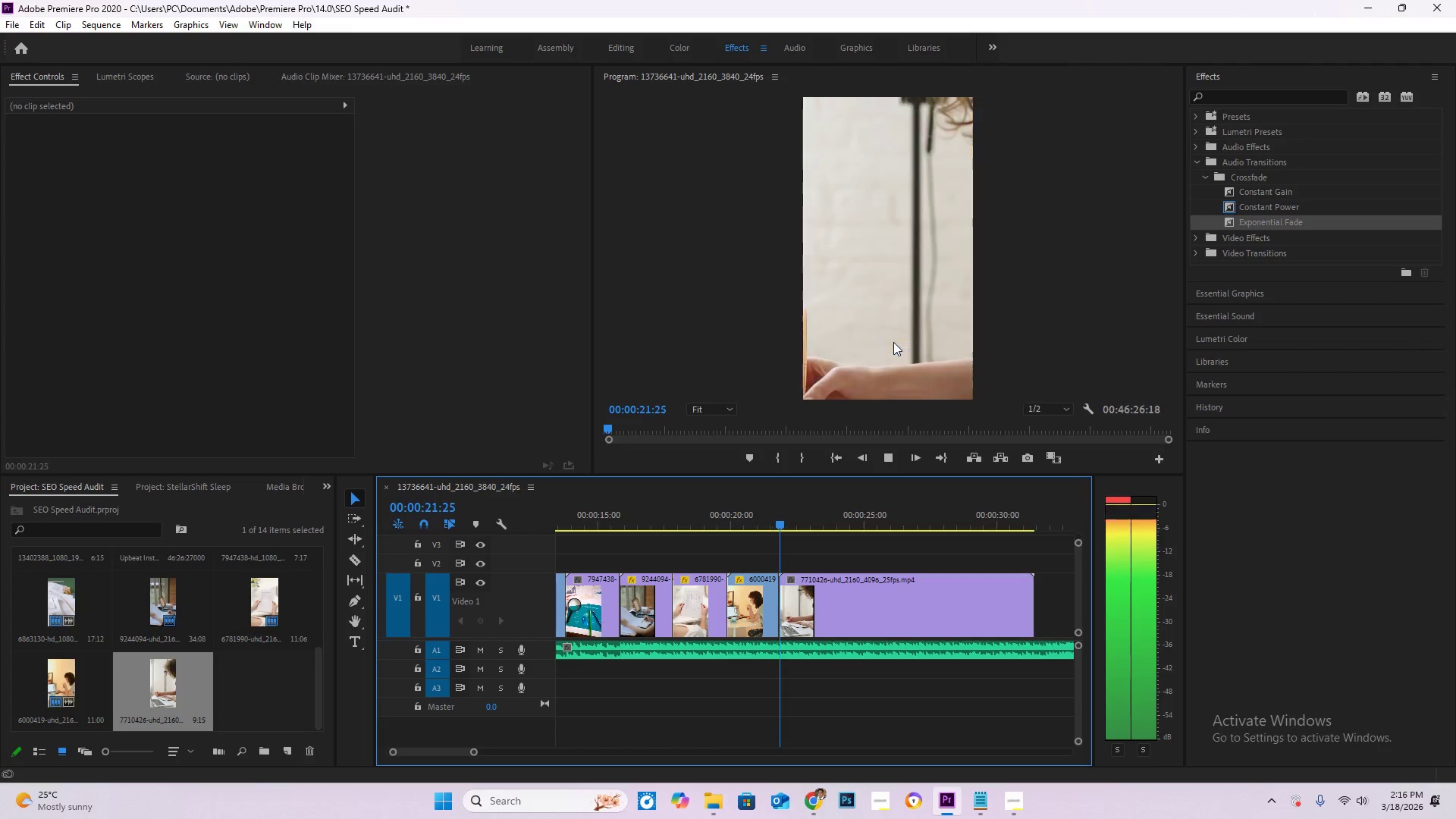 
key(Space)
 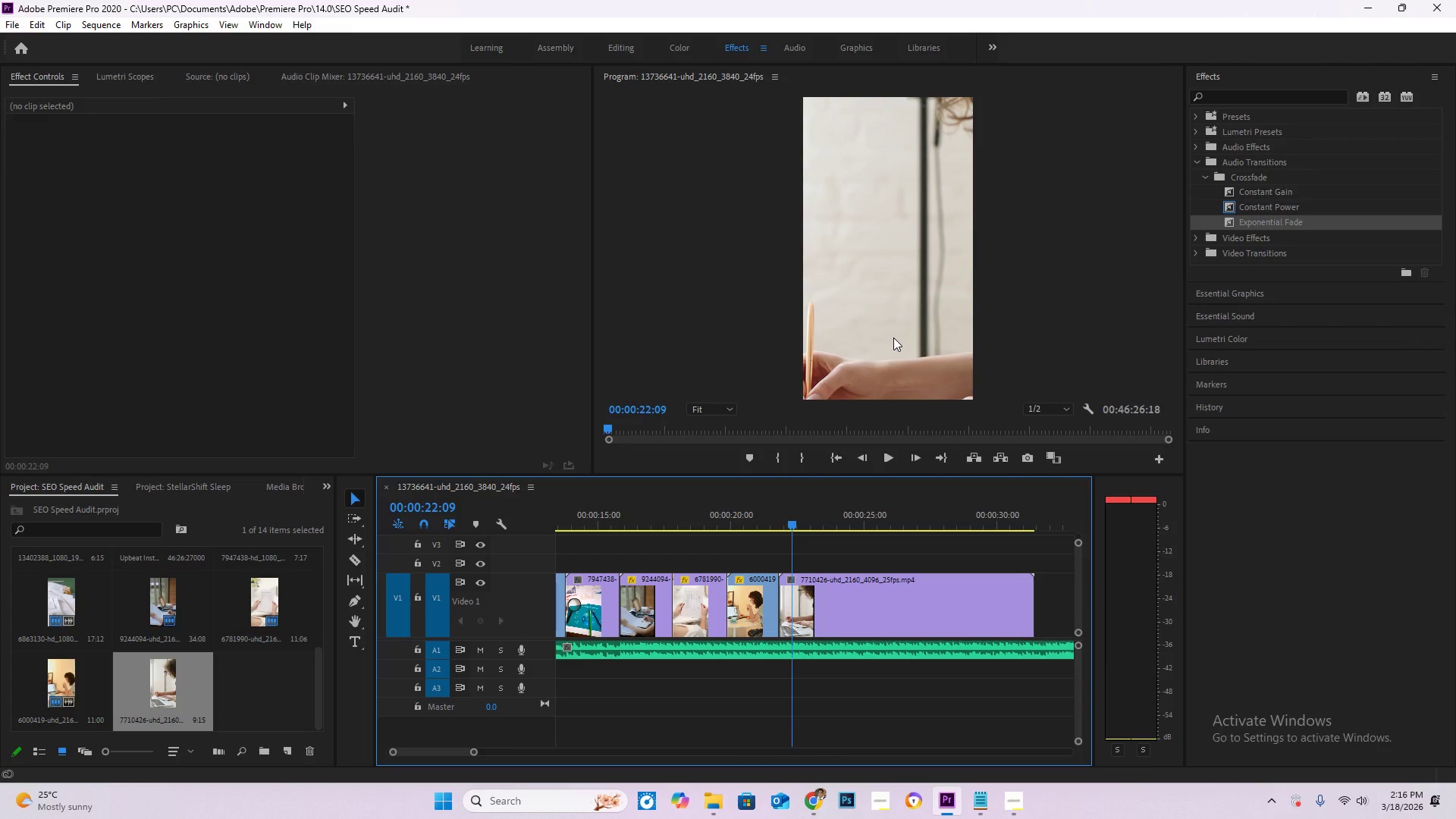 
double_click([893, 337])
 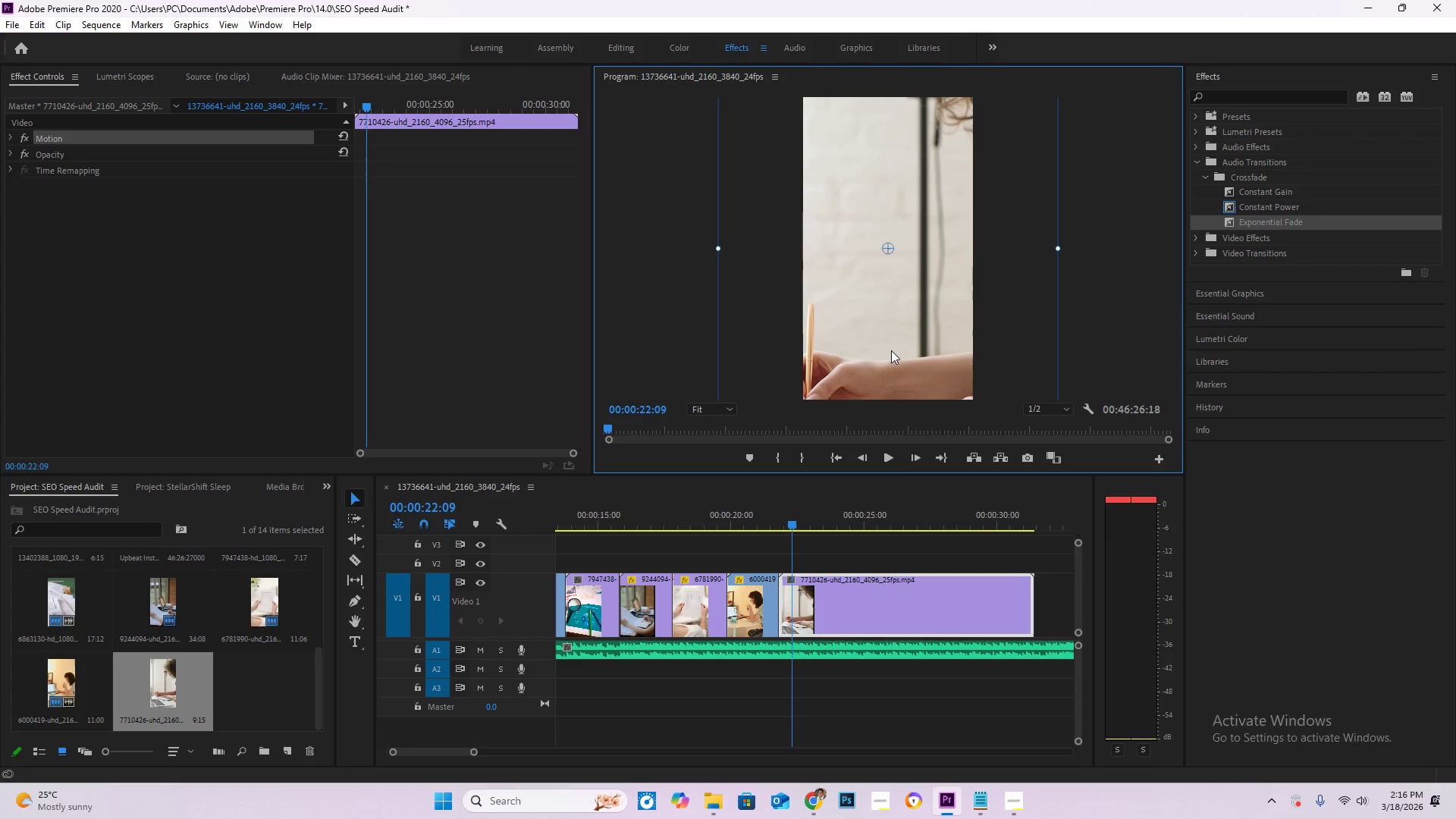 
left_click_drag(start_coordinate=[891, 350], to_coordinate=[974, 234])
 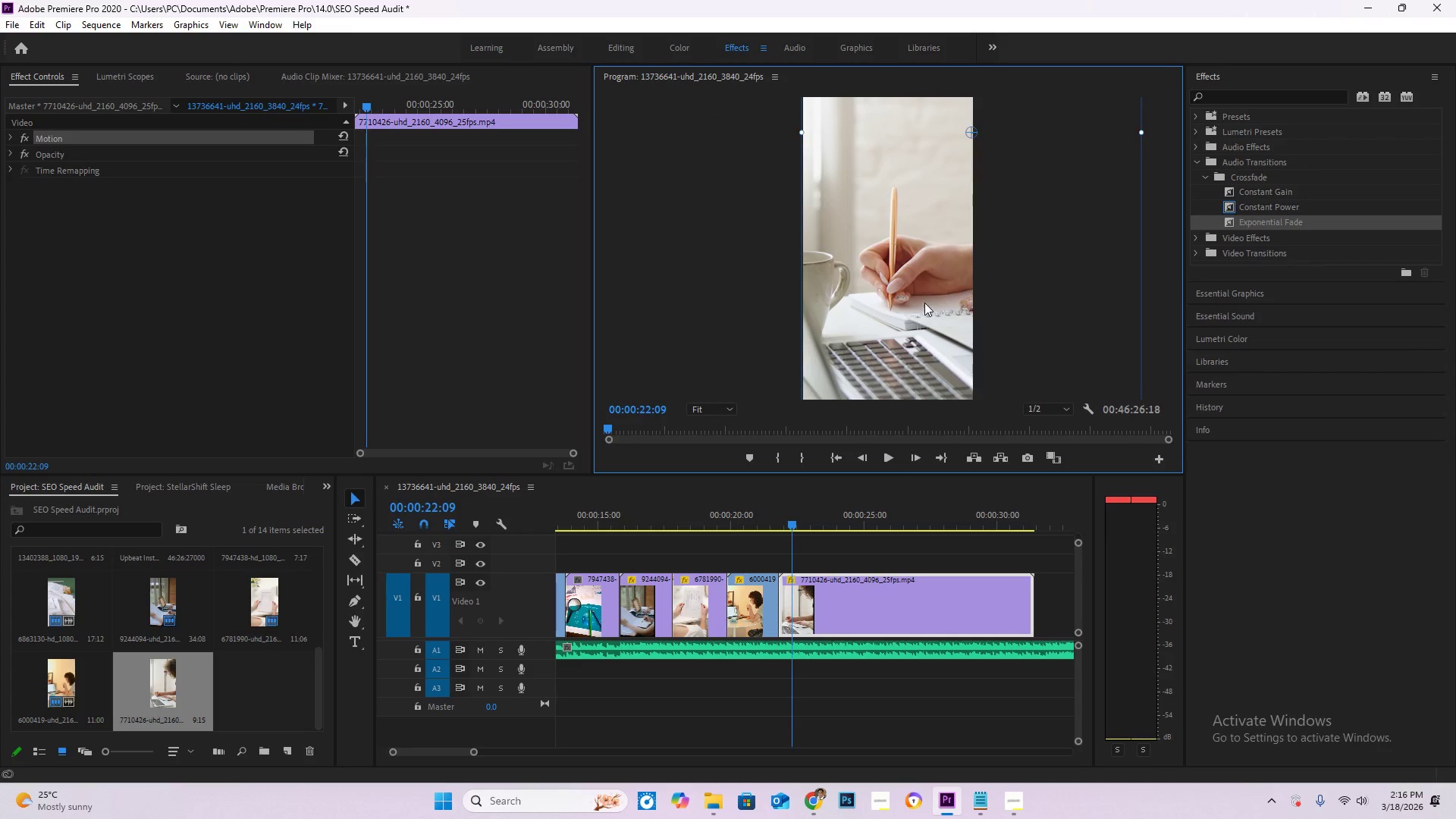 
left_click_drag(start_coordinate=[924, 304], to_coordinate=[926, 263])
 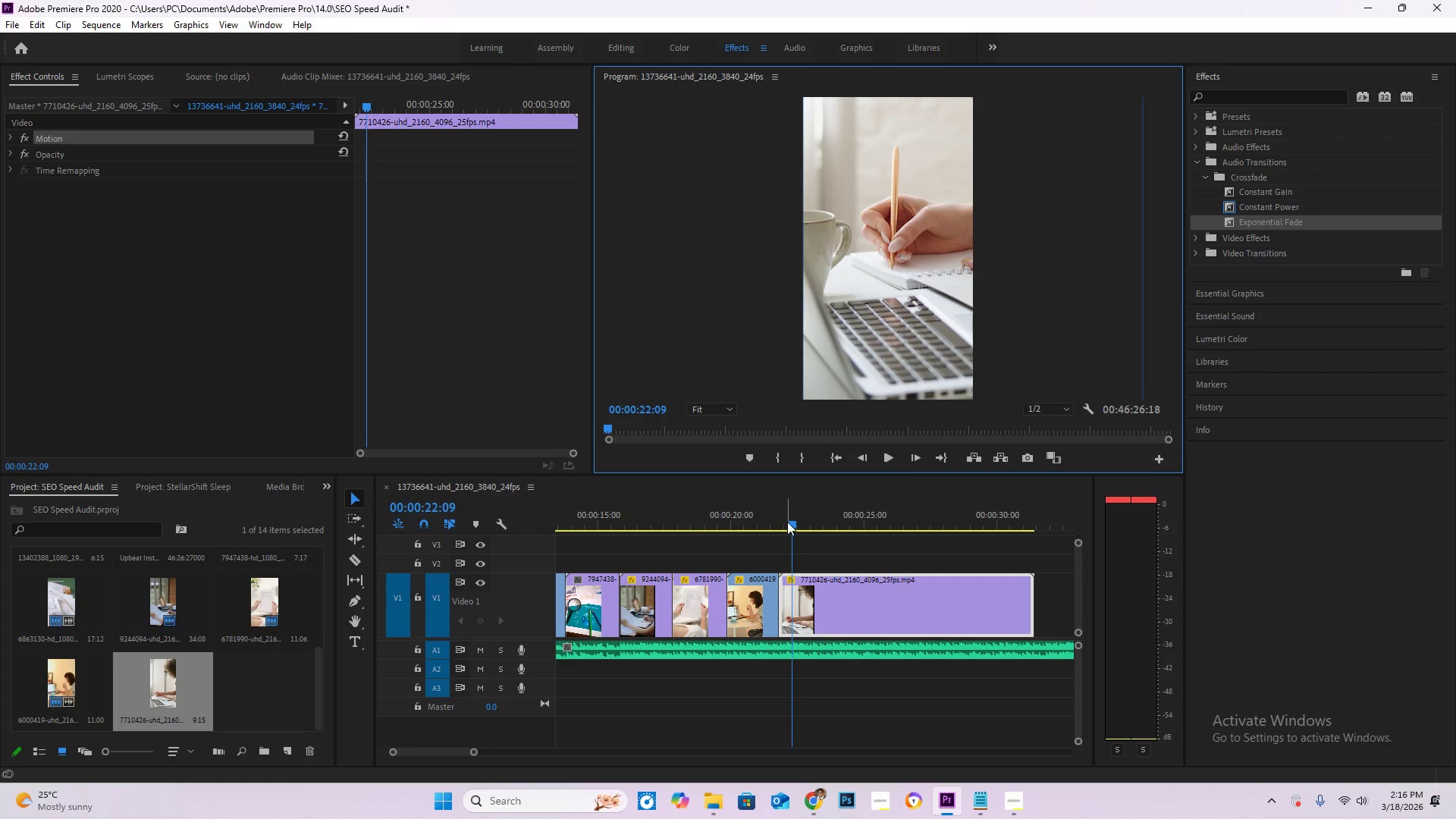 
left_click_drag(start_coordinate=[787, 522], to_coordinate=[765, 522])
 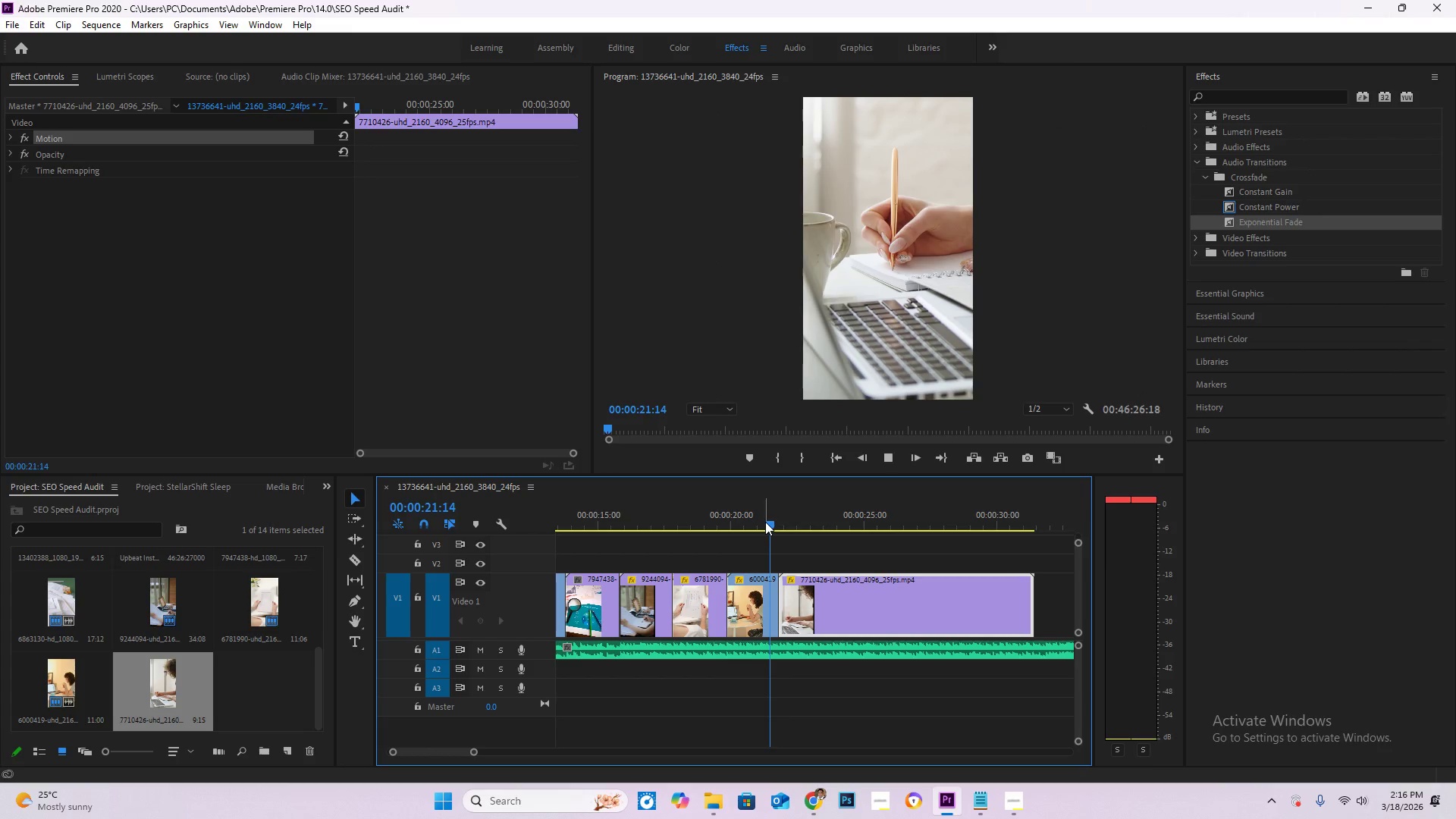 
key(Space)
 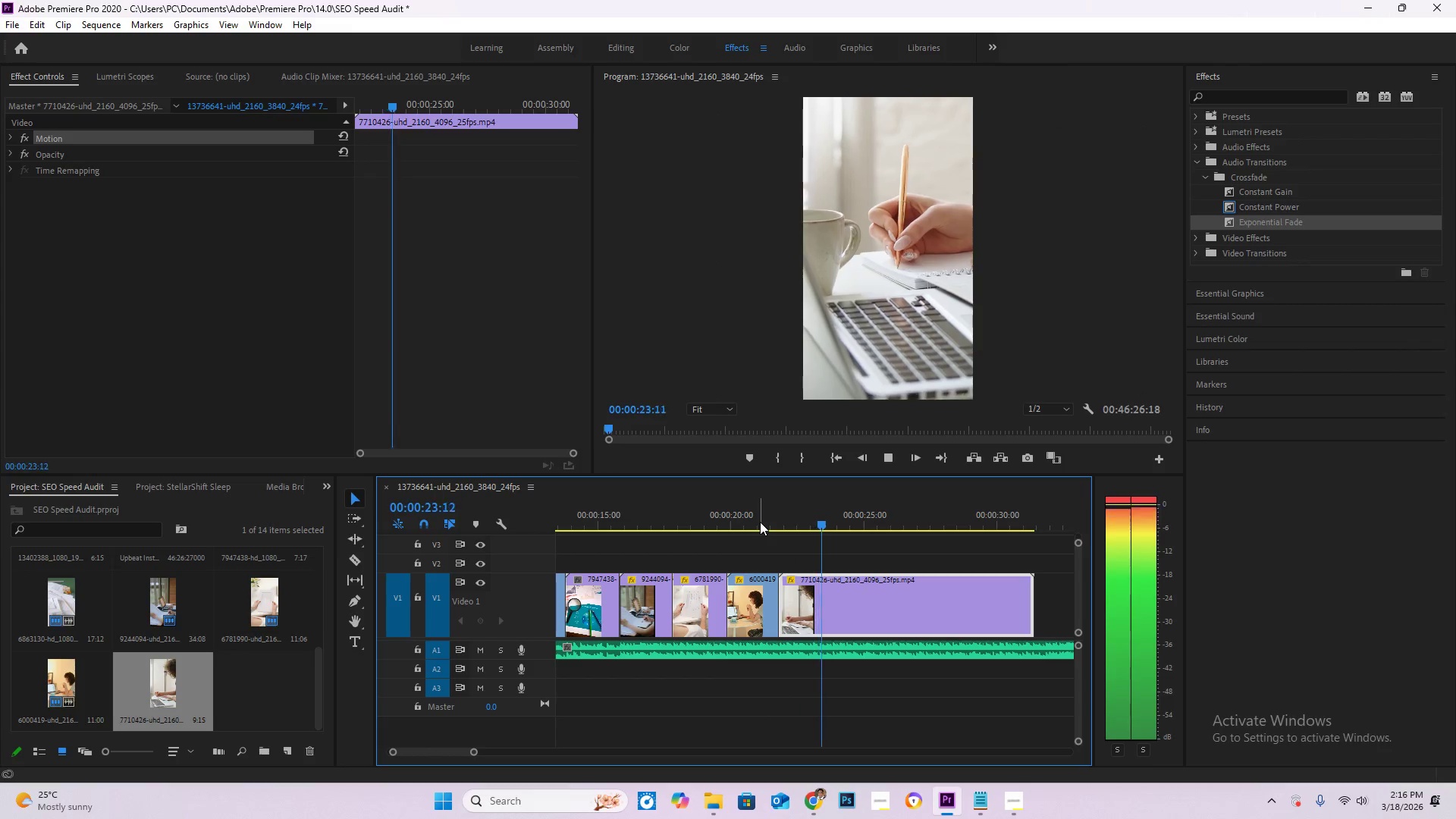 
left_click_drag(start_coordinate=[811, 514], to_coordinate=[772, 510])
 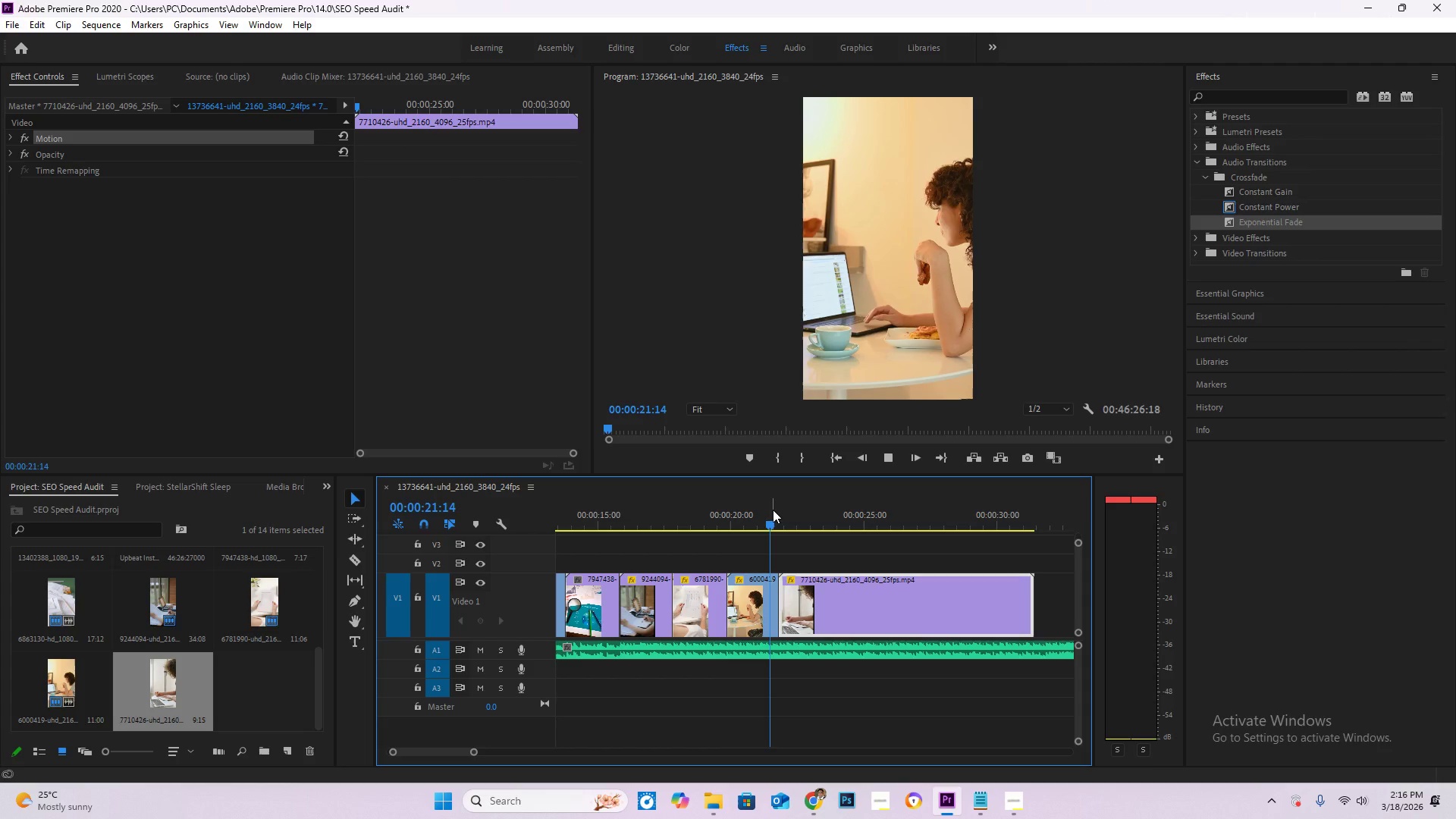 
key(Space)
 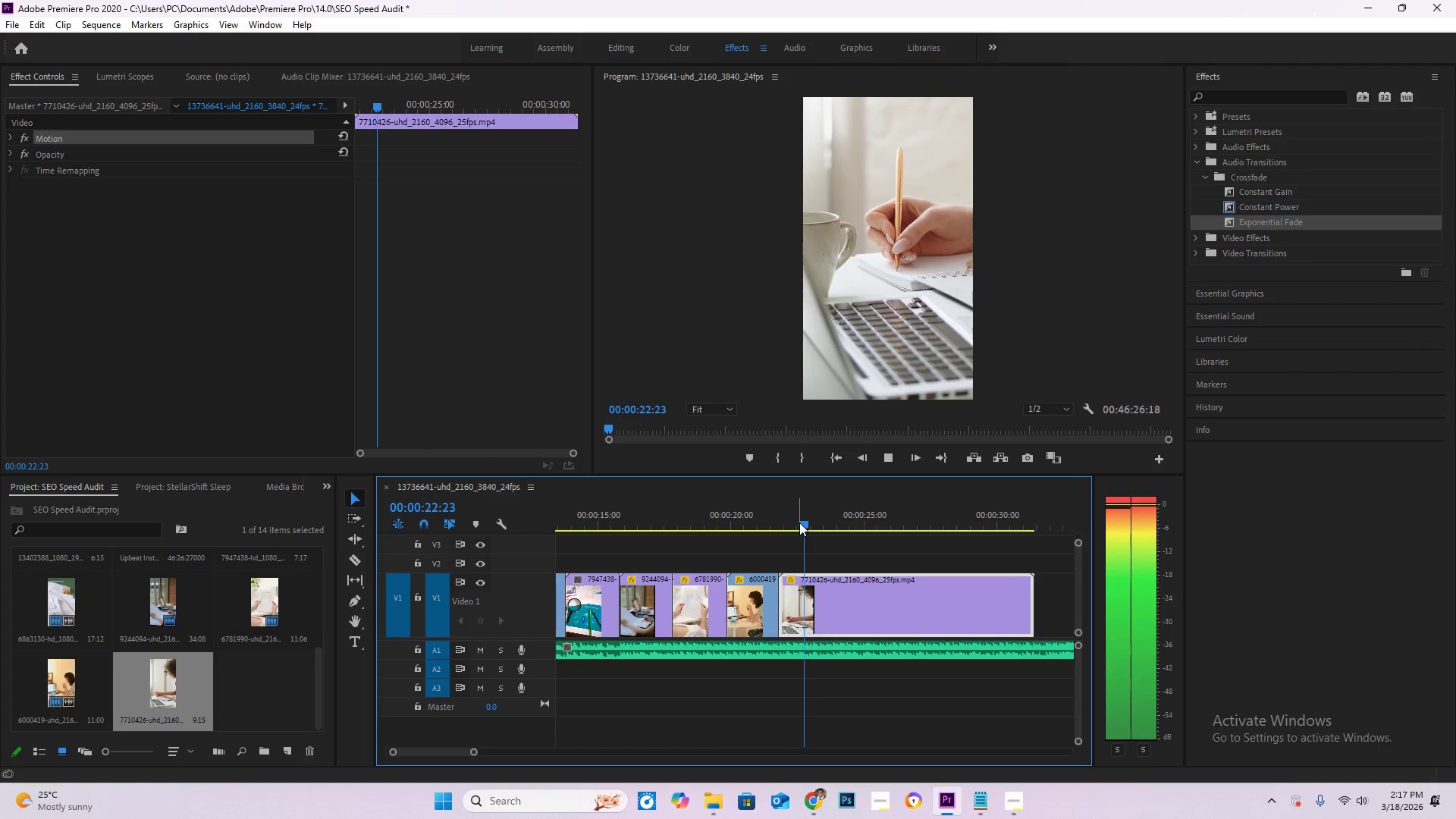 
key(Space)
 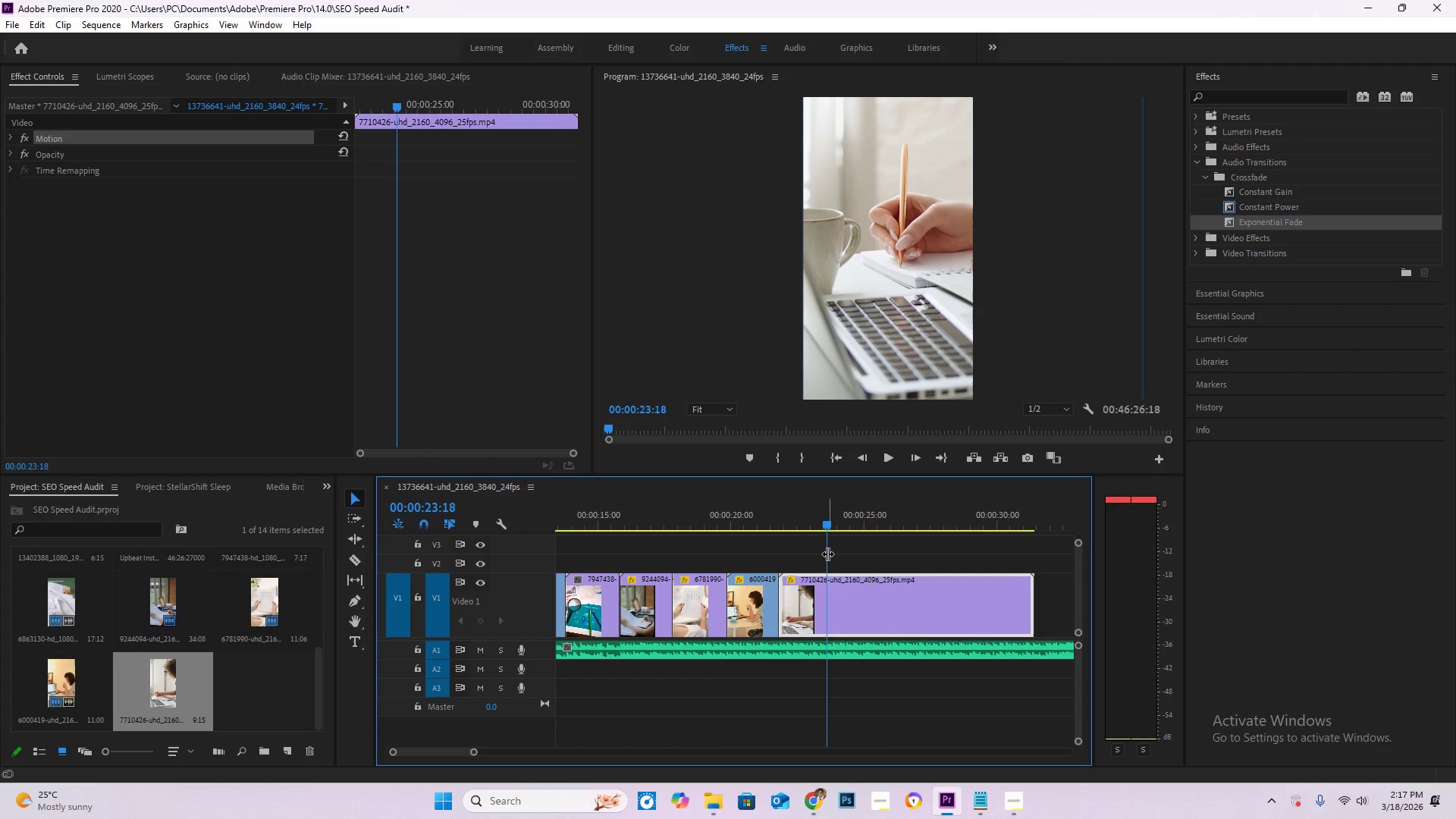 
key(C)
 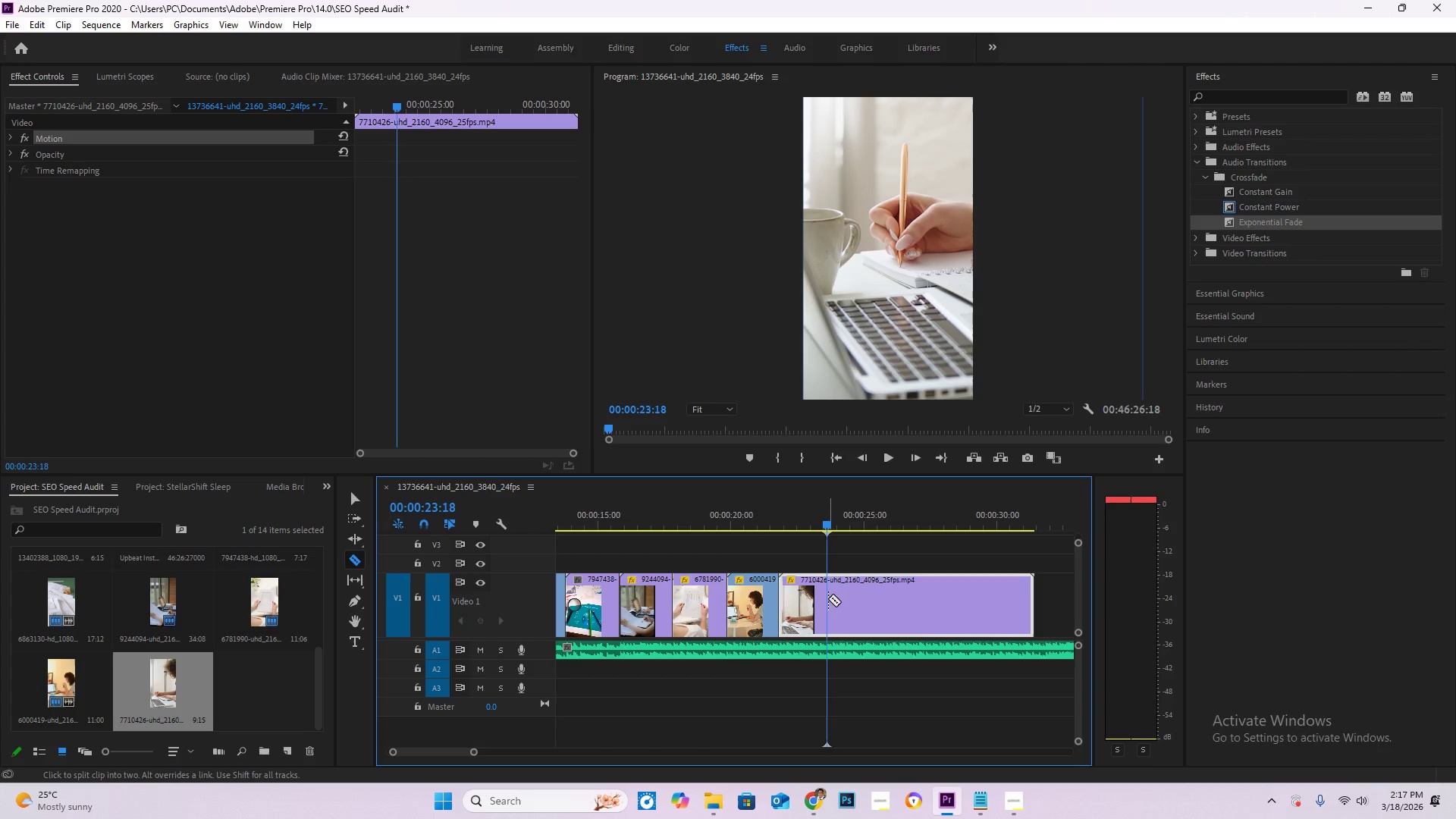 
left_click([827, 598])
 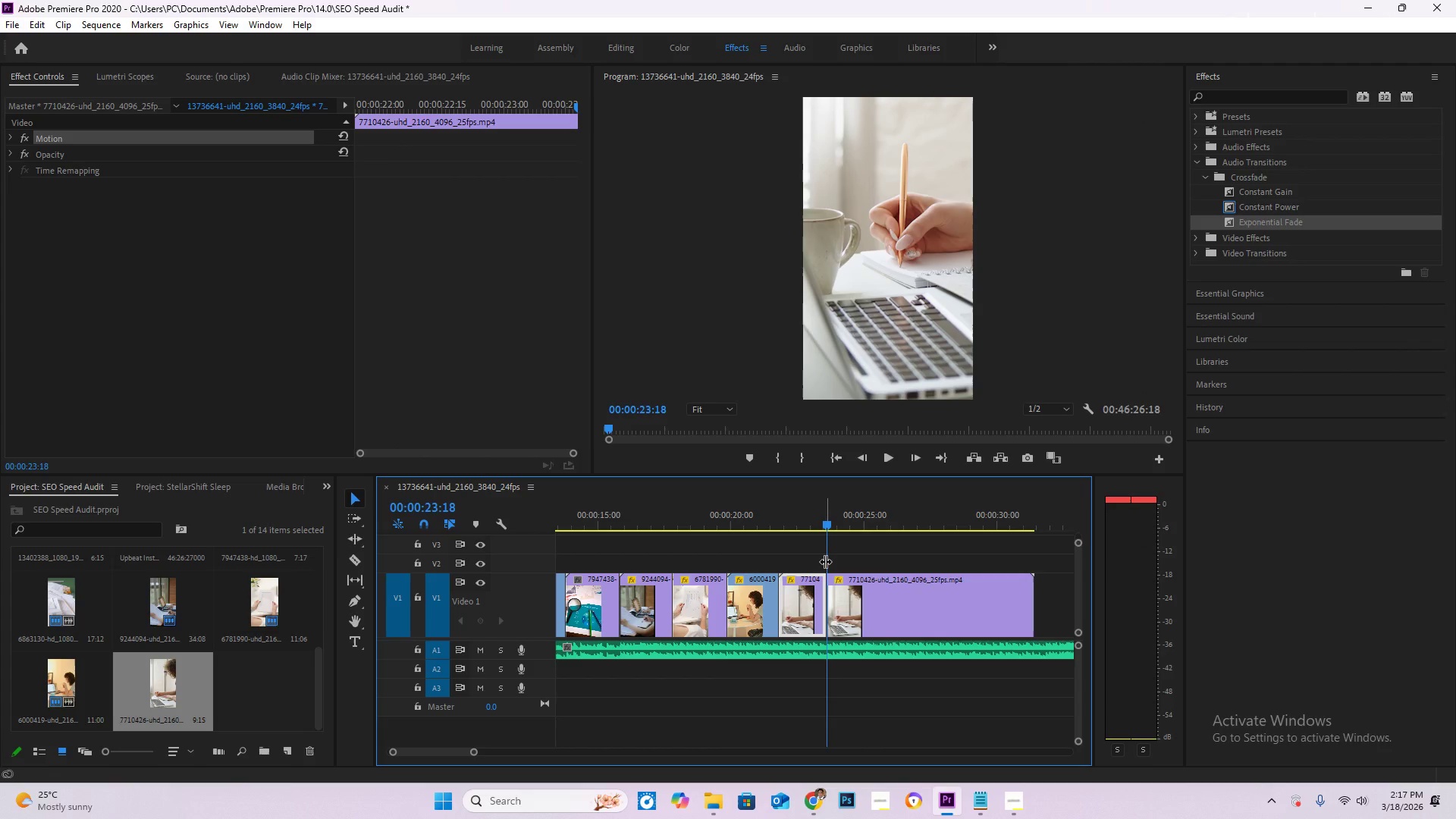 
key(V)
 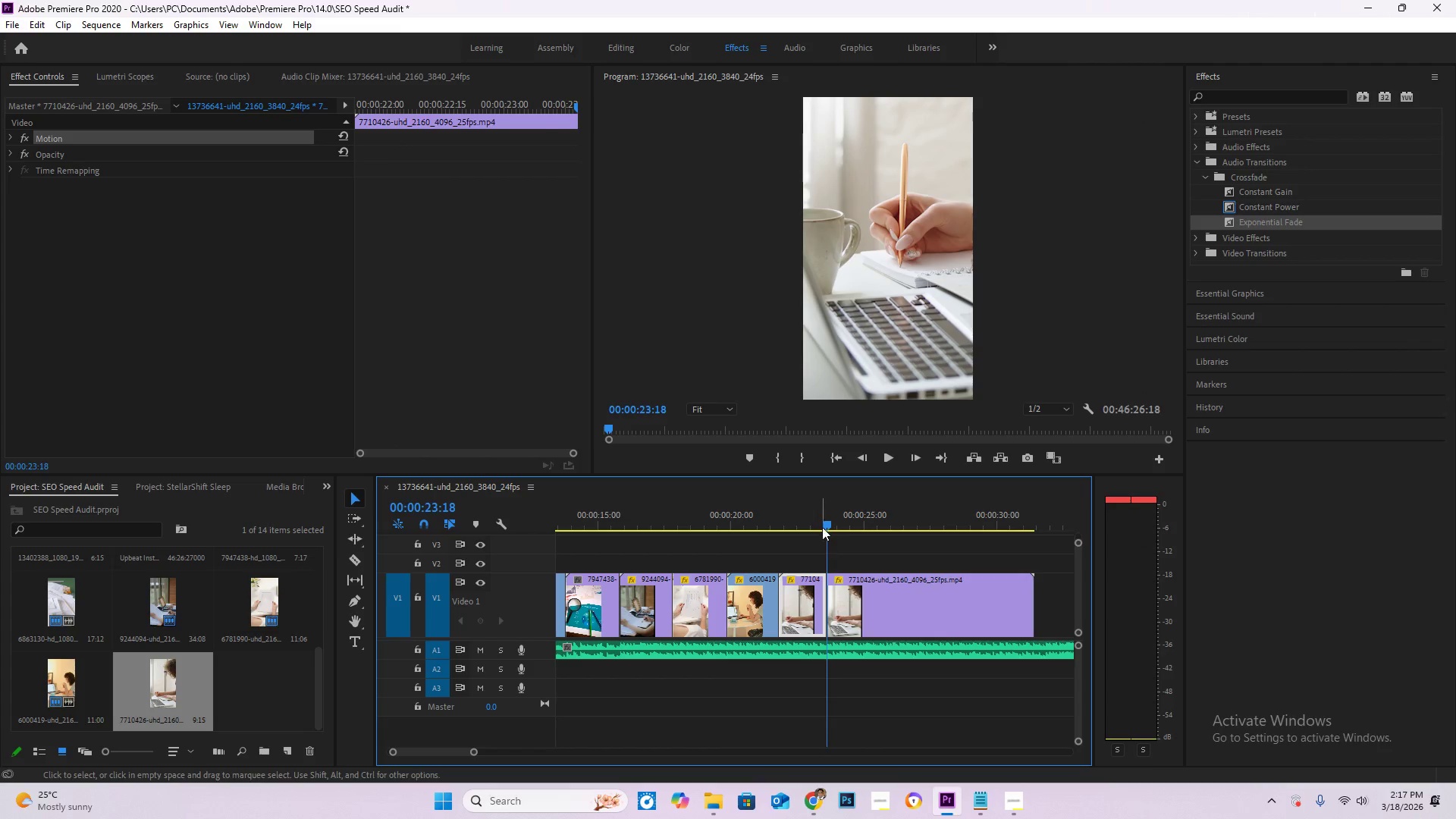 
left_click_drag(start_coordinate=[821, 524], to_coordinate=[811, 526])
 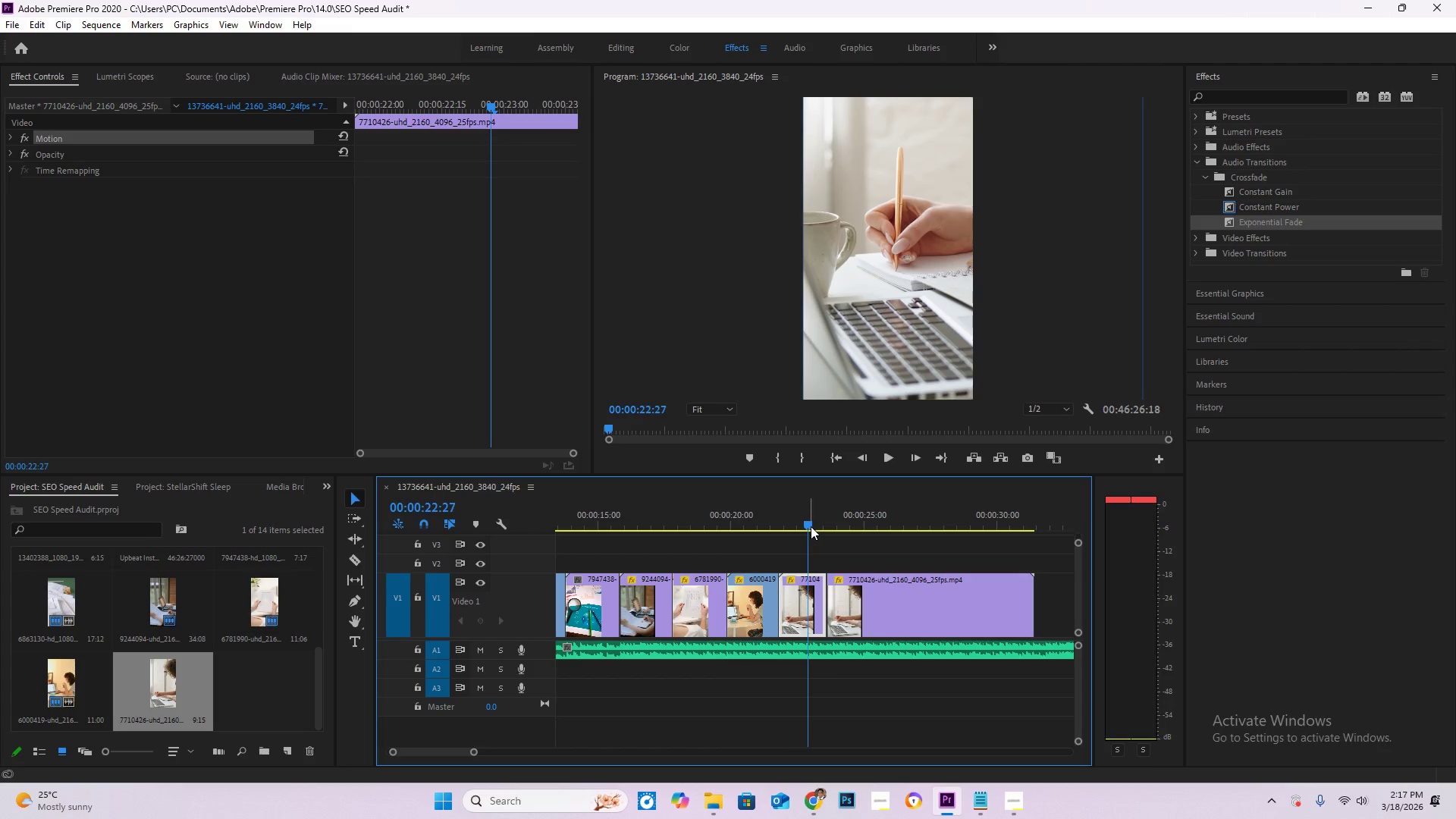 
key(Space)
 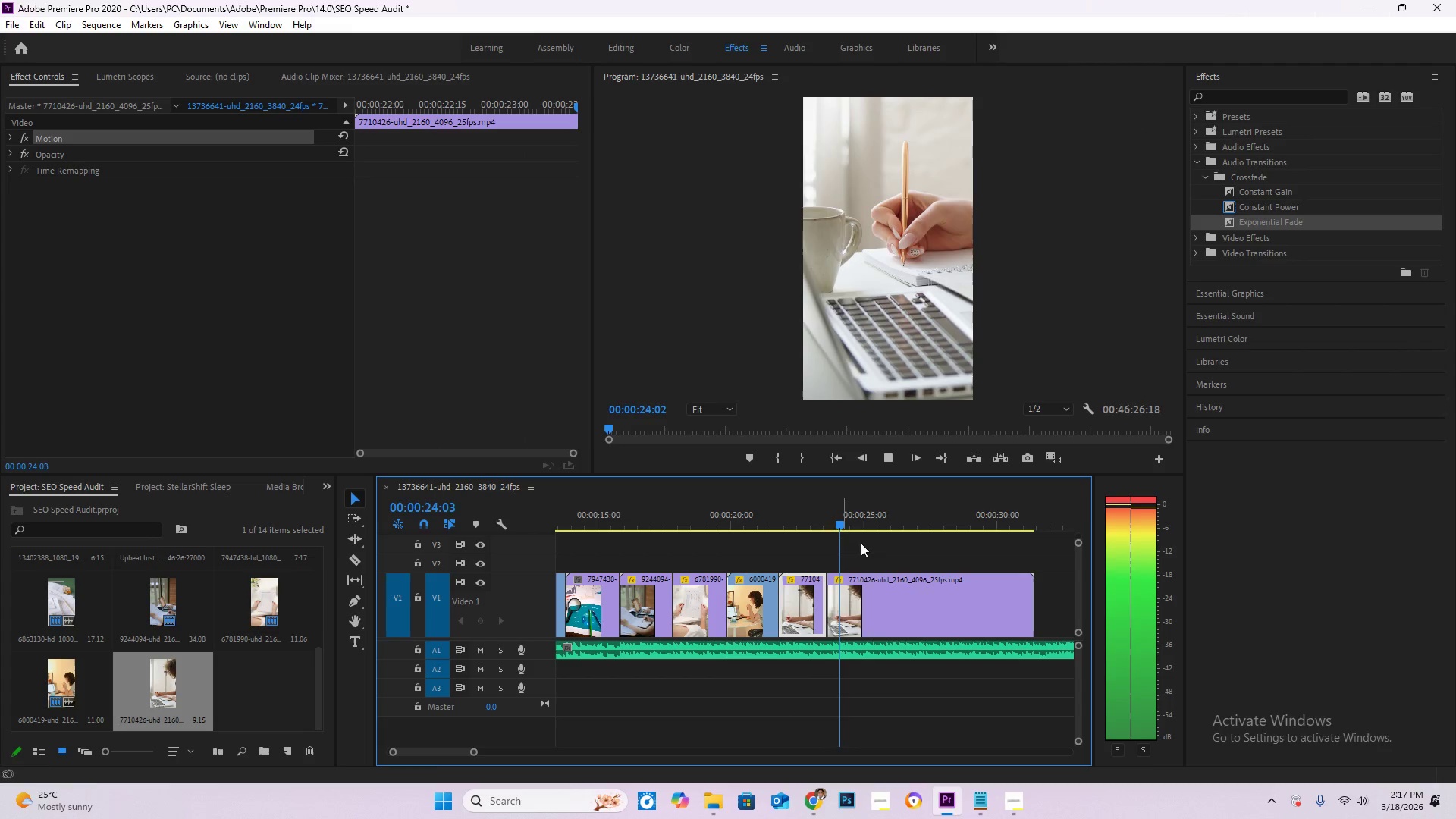 
left_click([921, 576])
 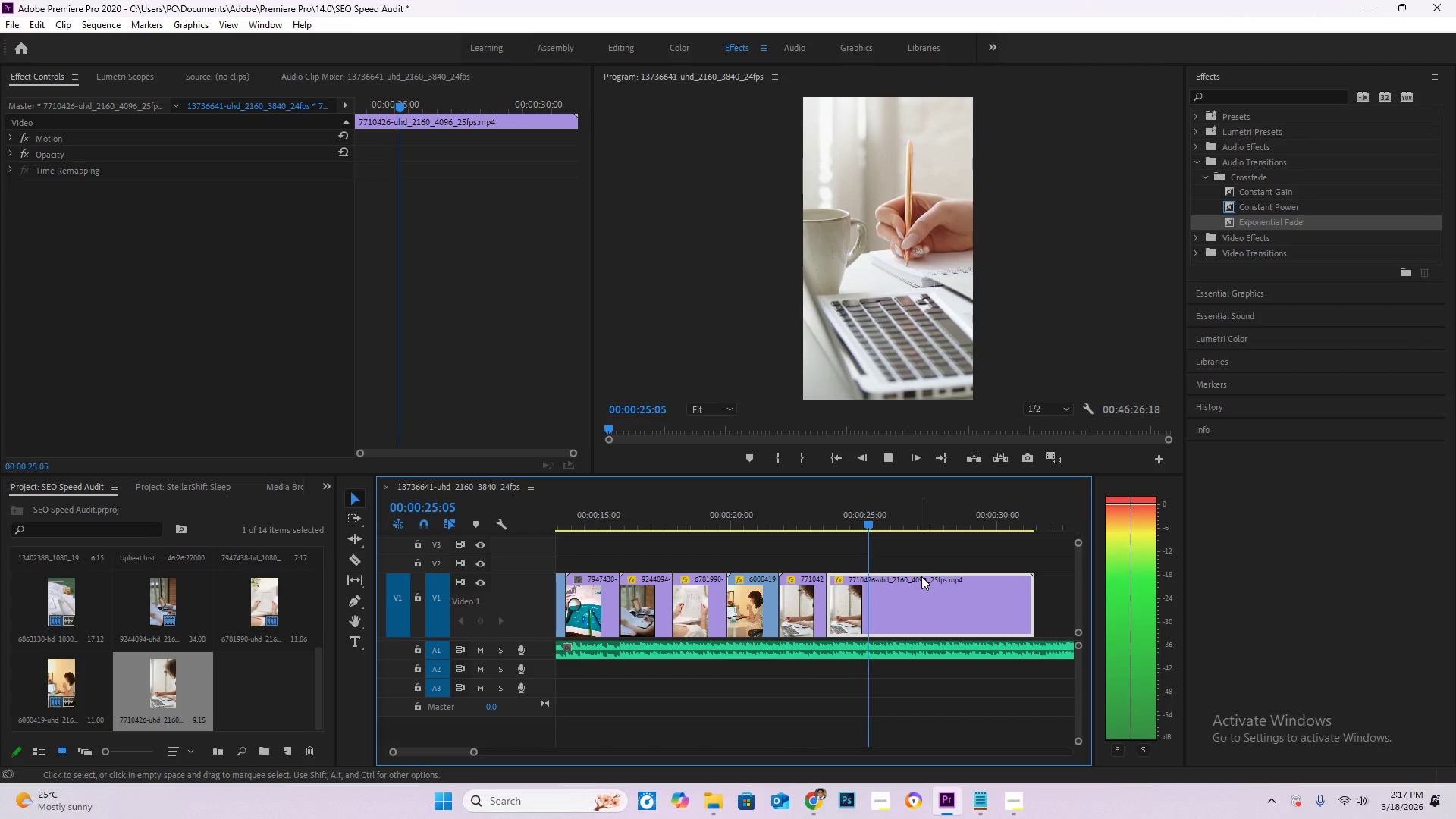 
key(Delete)
 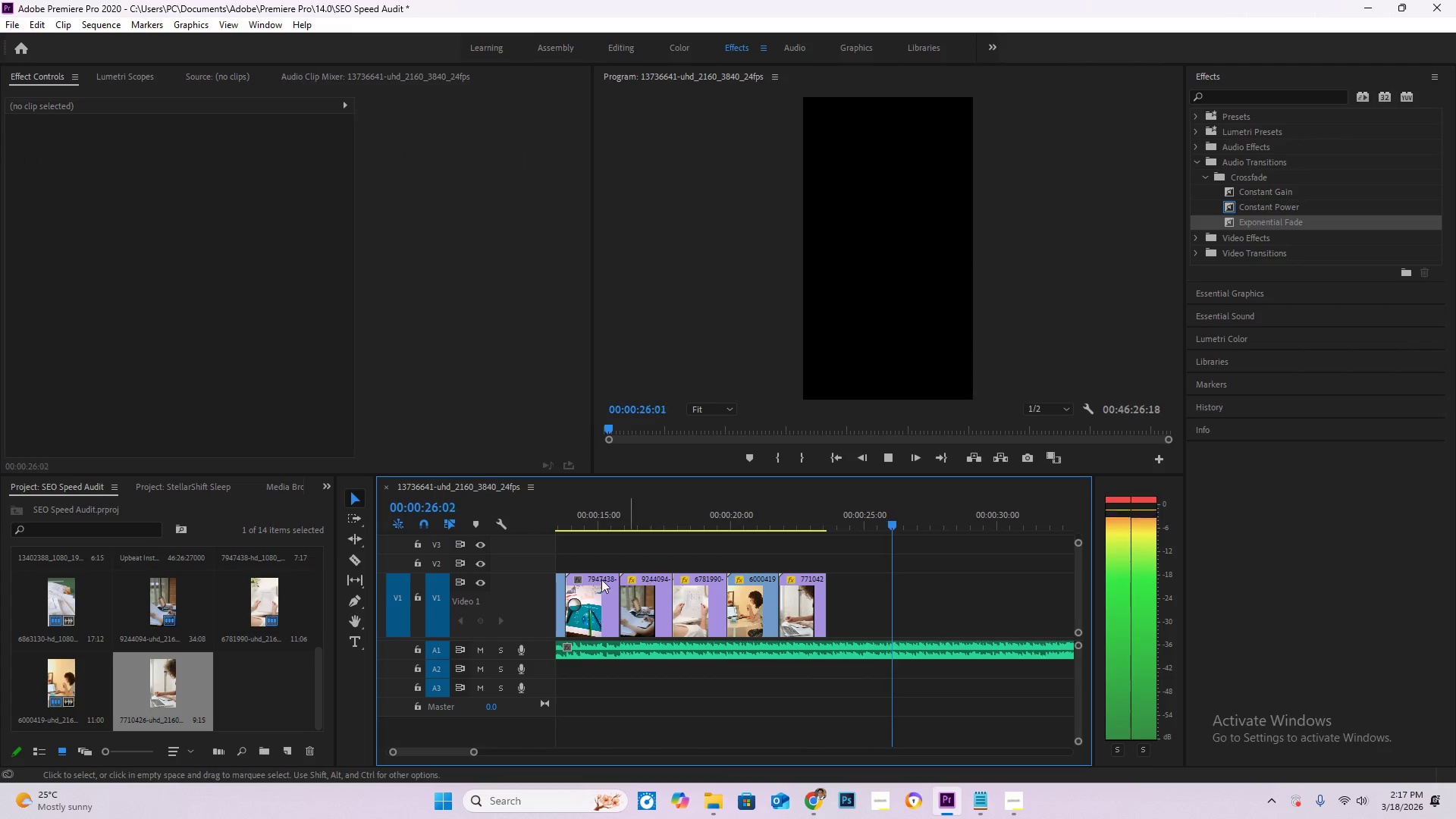 
key(Space)
 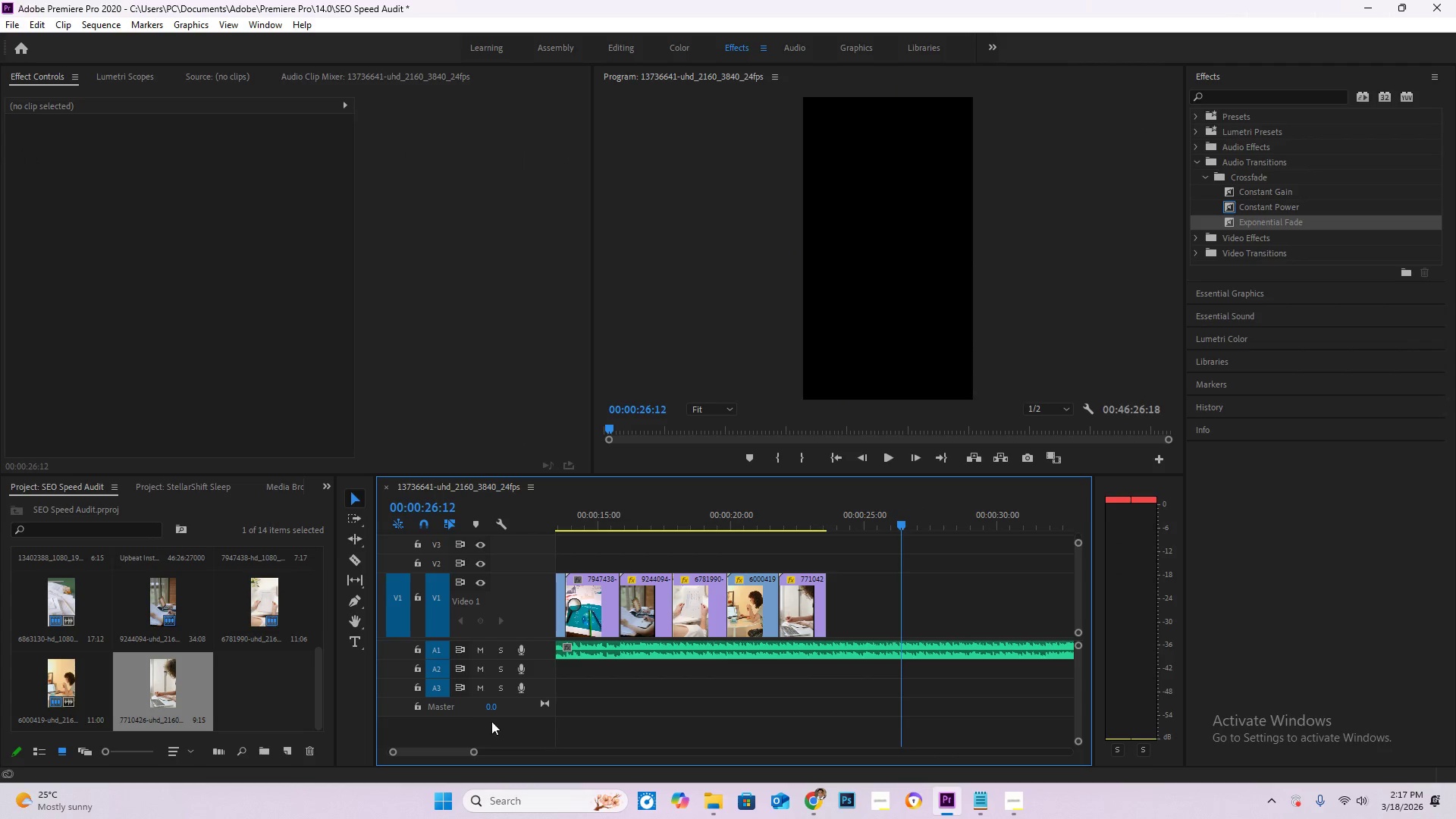 
key(Alt+Tab)
 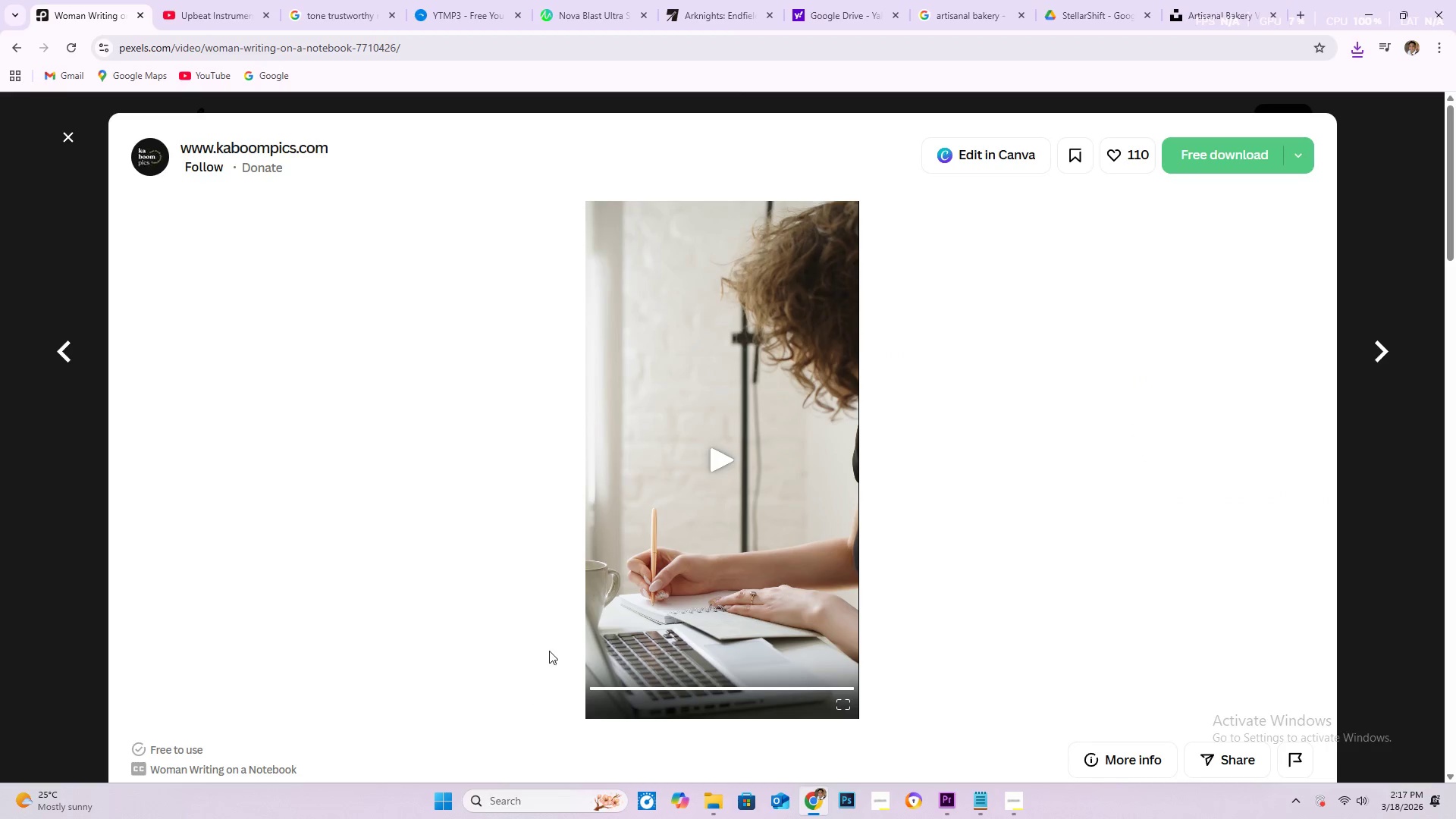 
scroll: coordinate [556, 619], scroll_direction: down, amount: 27.0
 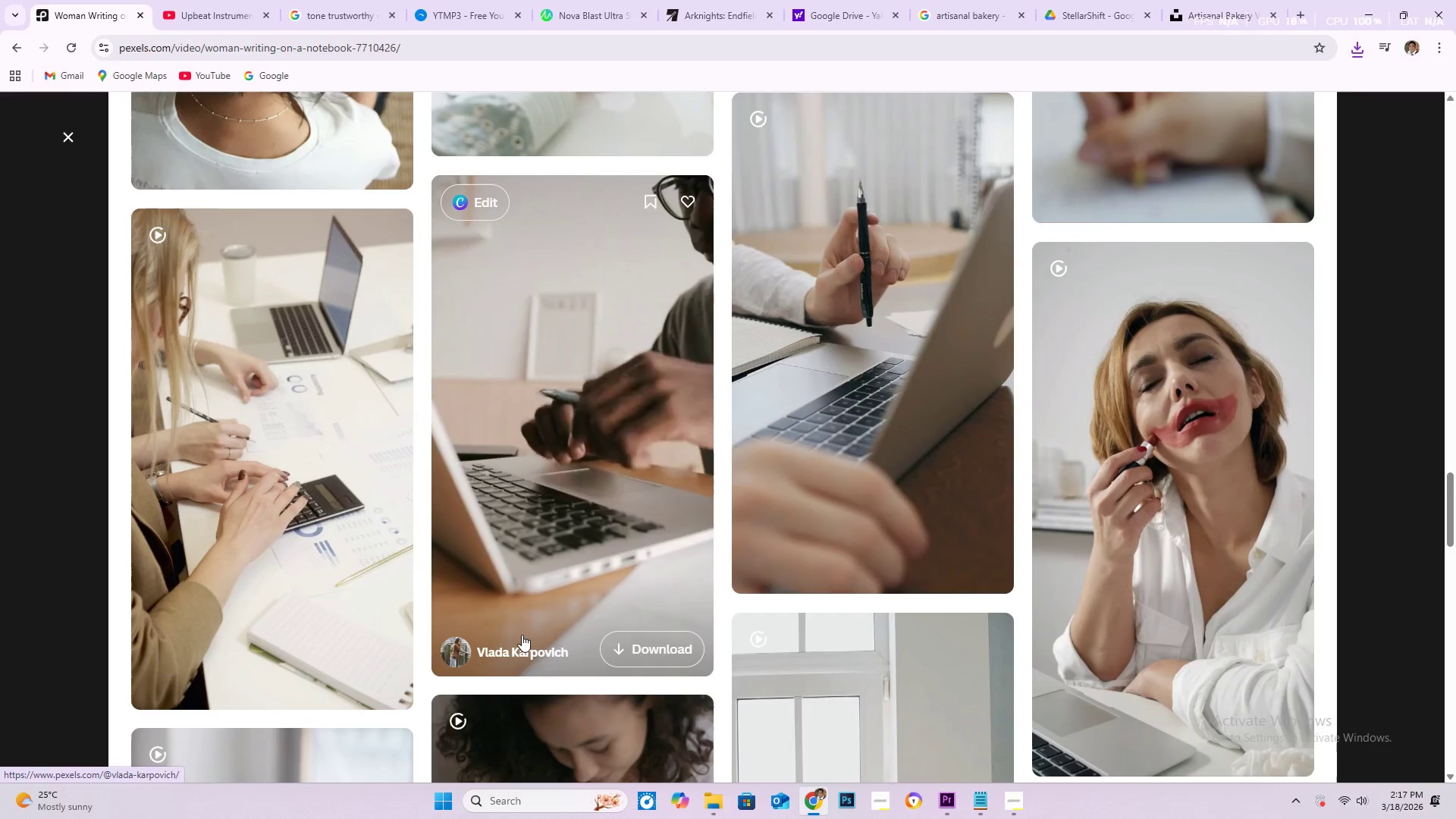 
scroll: coordinate [599, 621], scroll_direction: up, amount: 8.0
 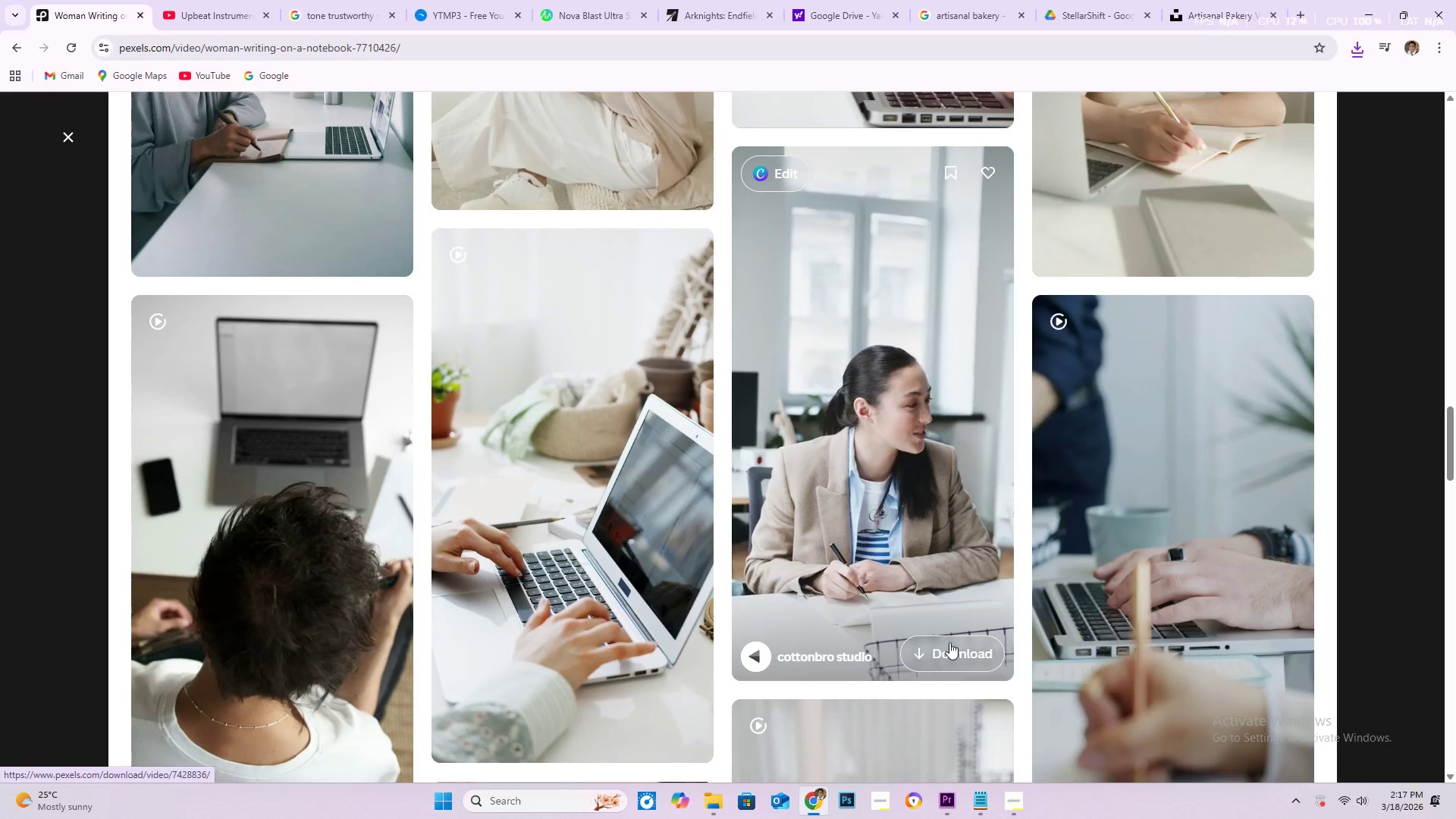 
wait(11.12)
 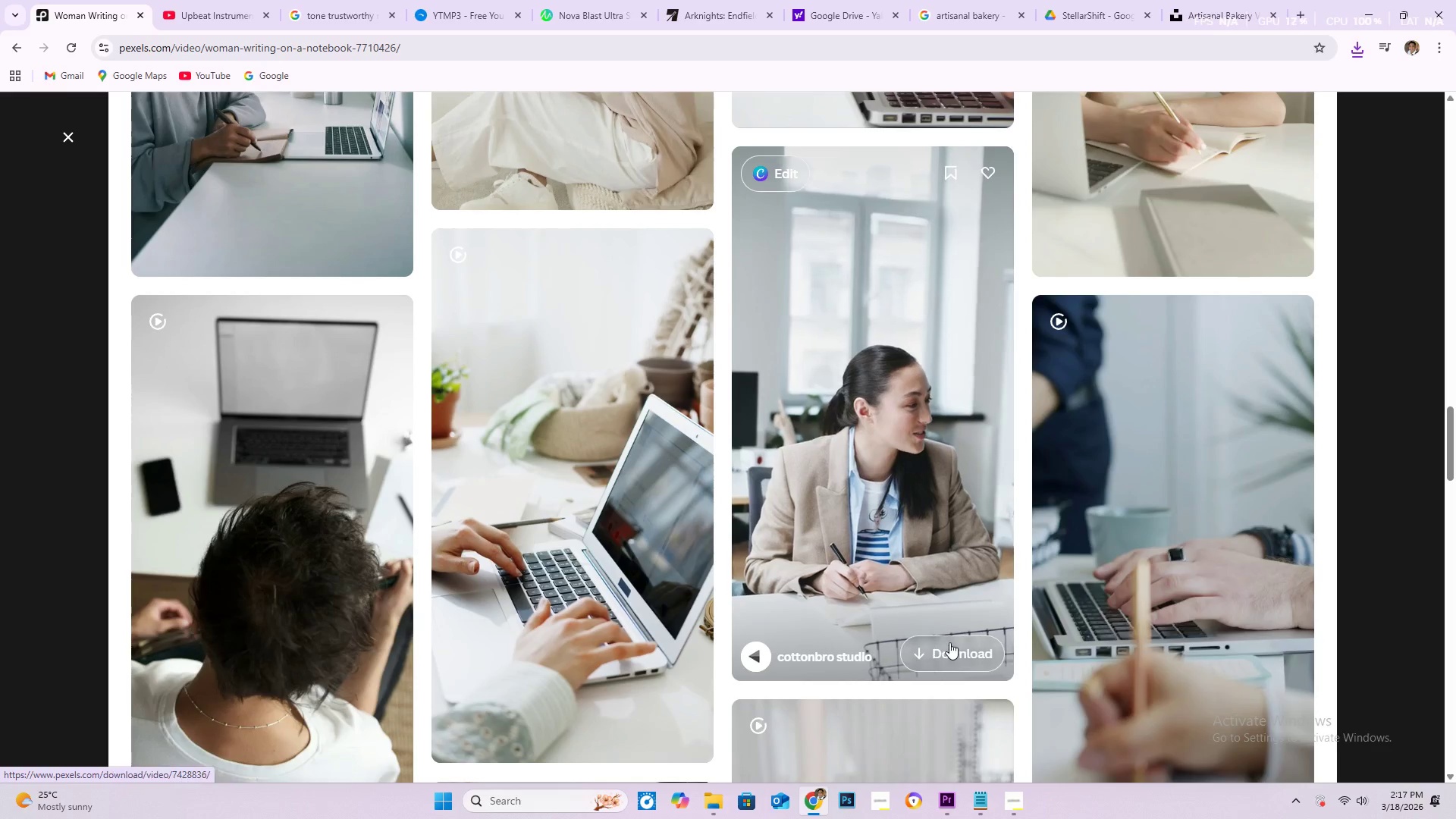 
left_click([467, 58])
 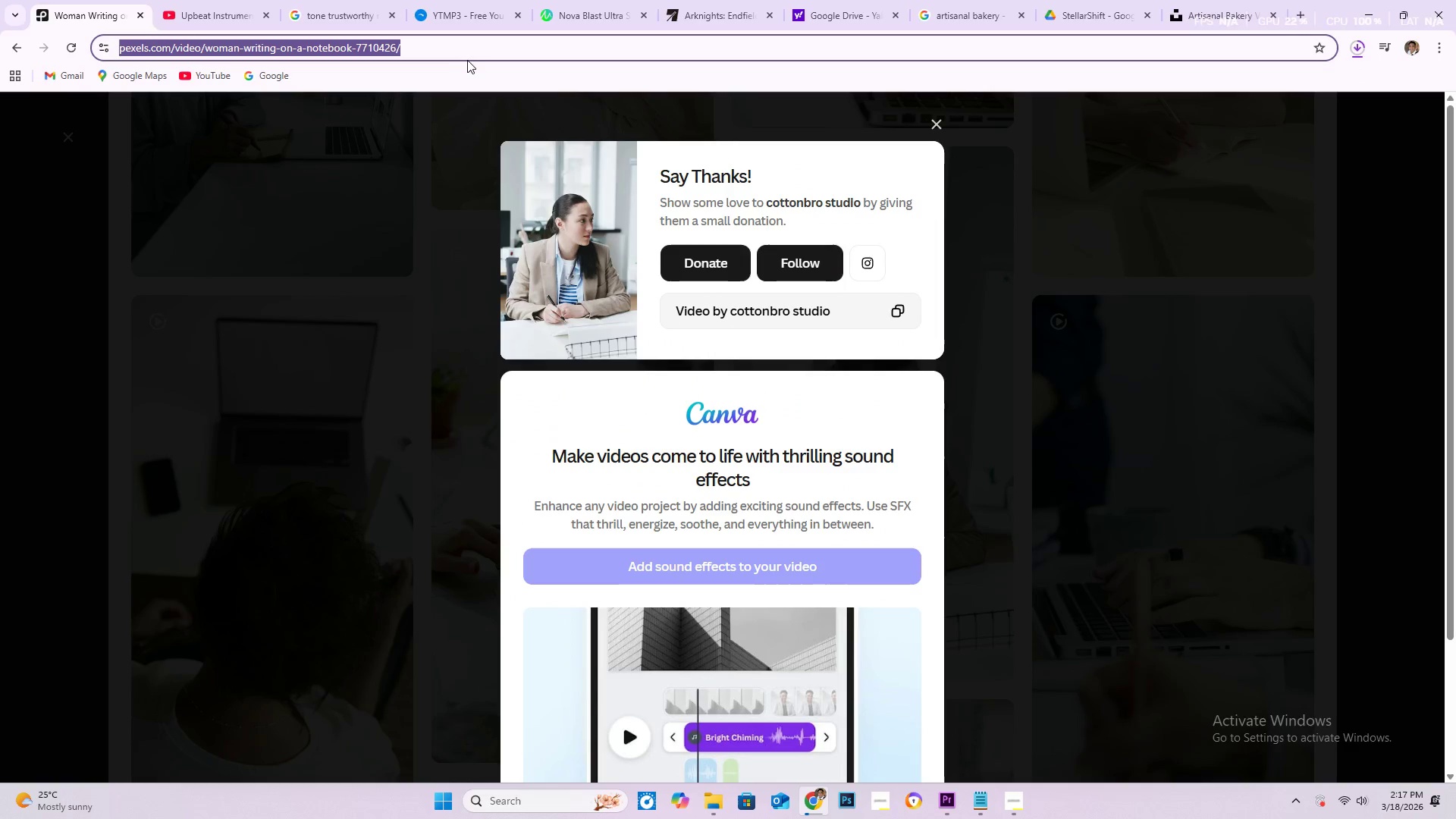 
key(Control+C)
 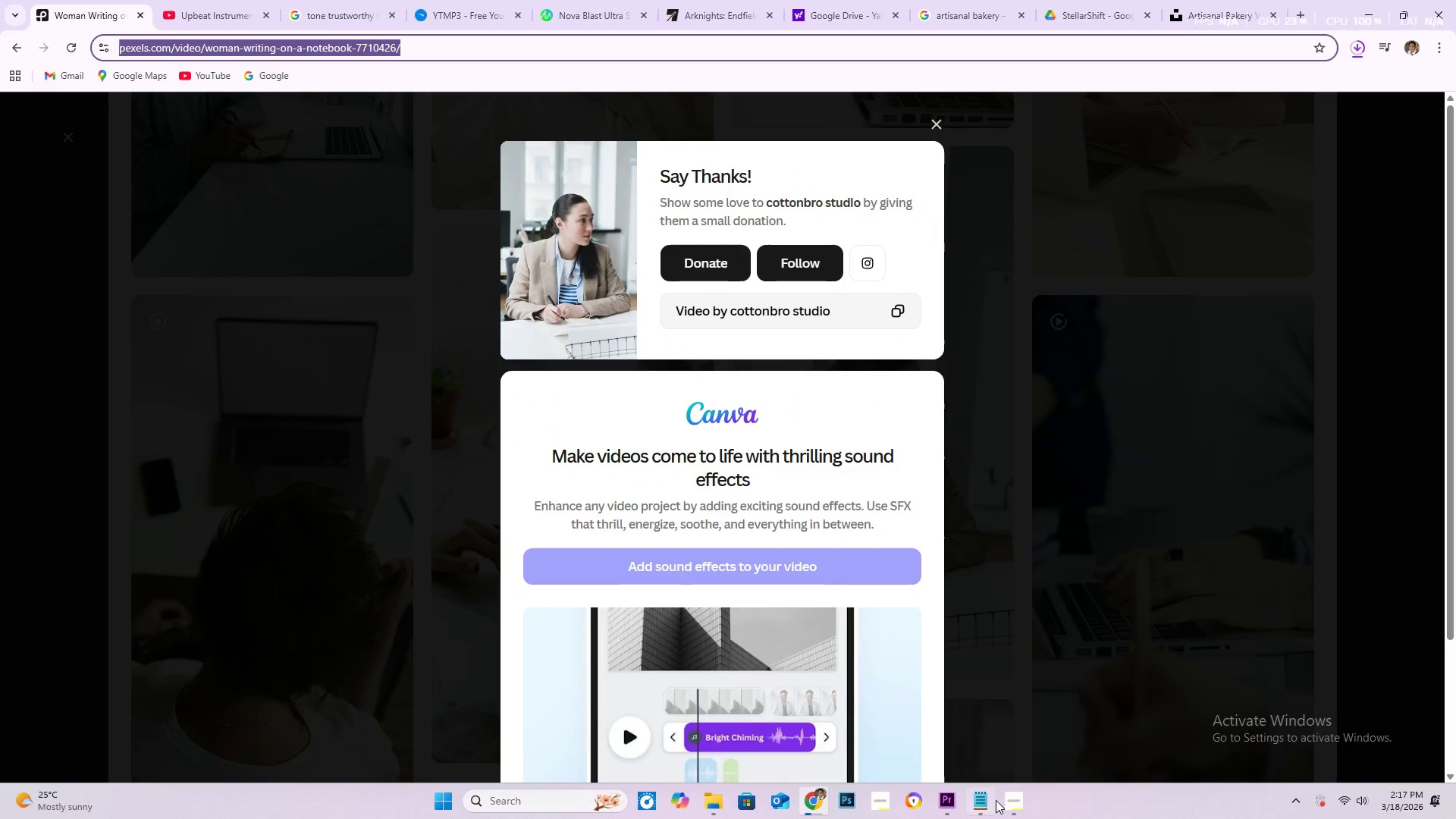 
left_click([984, 799])
 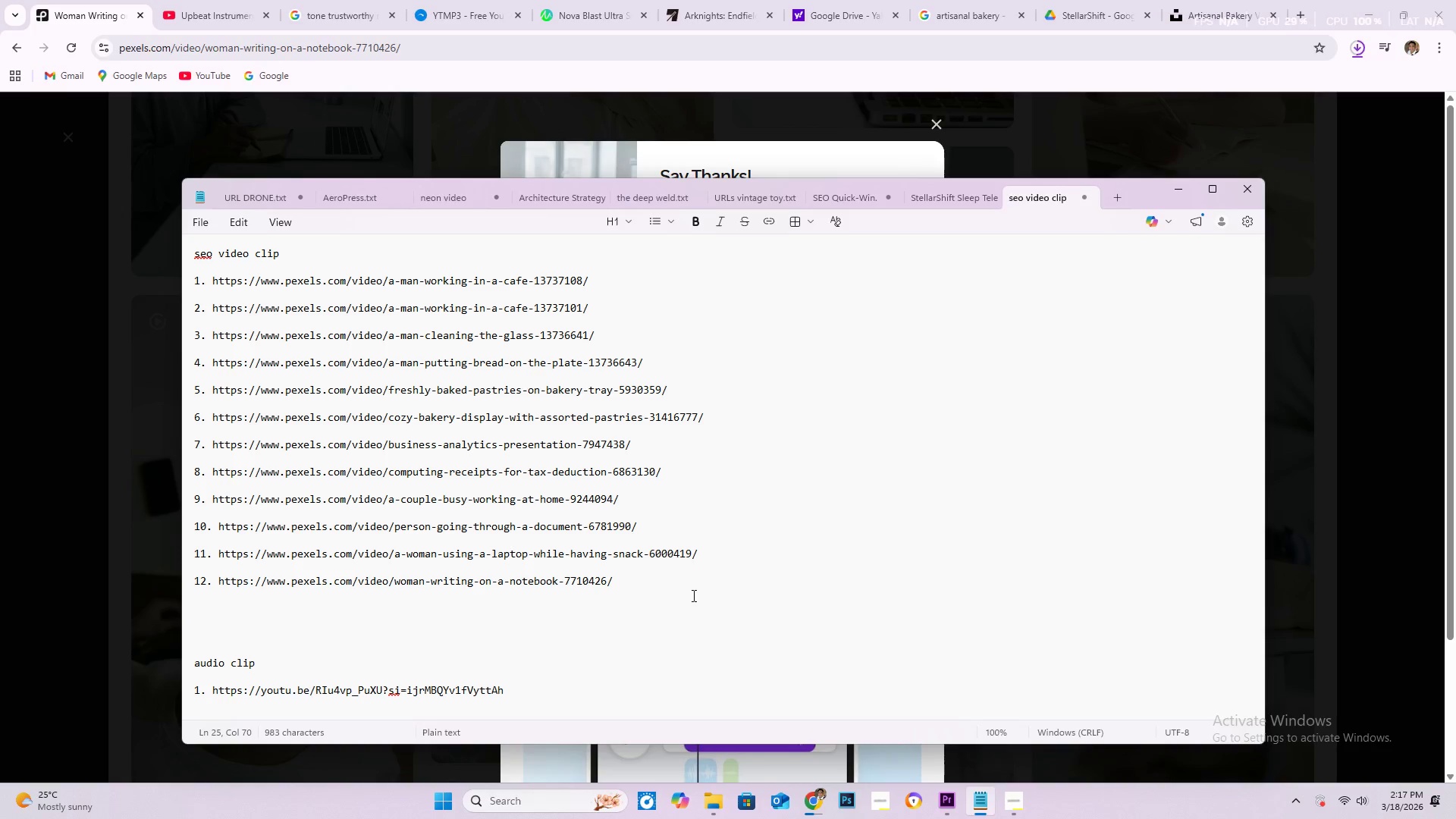 
key(Enter)
 